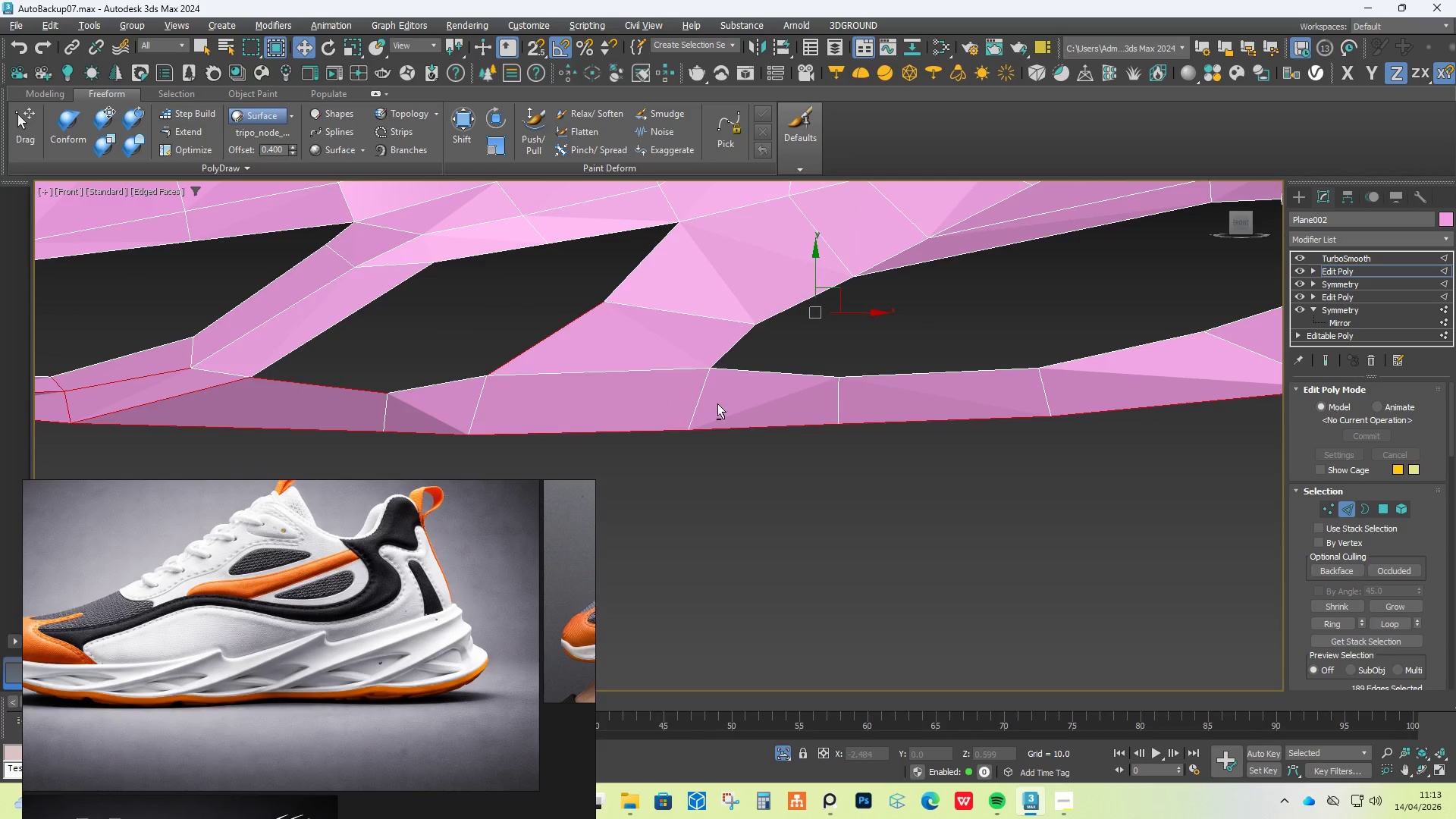 
key(Alt+AltLeft)
 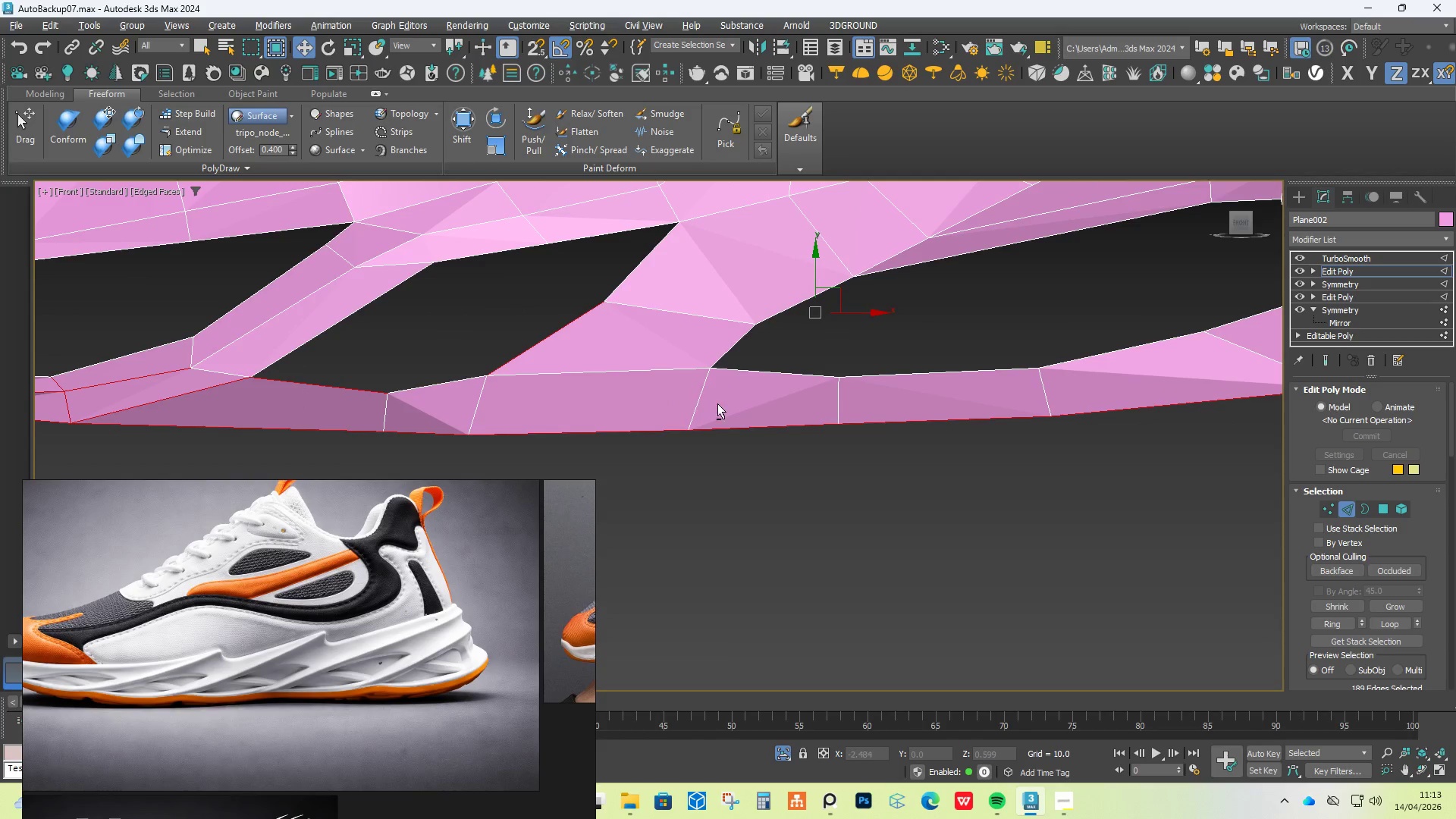 
key(Alt+AltLeft)
 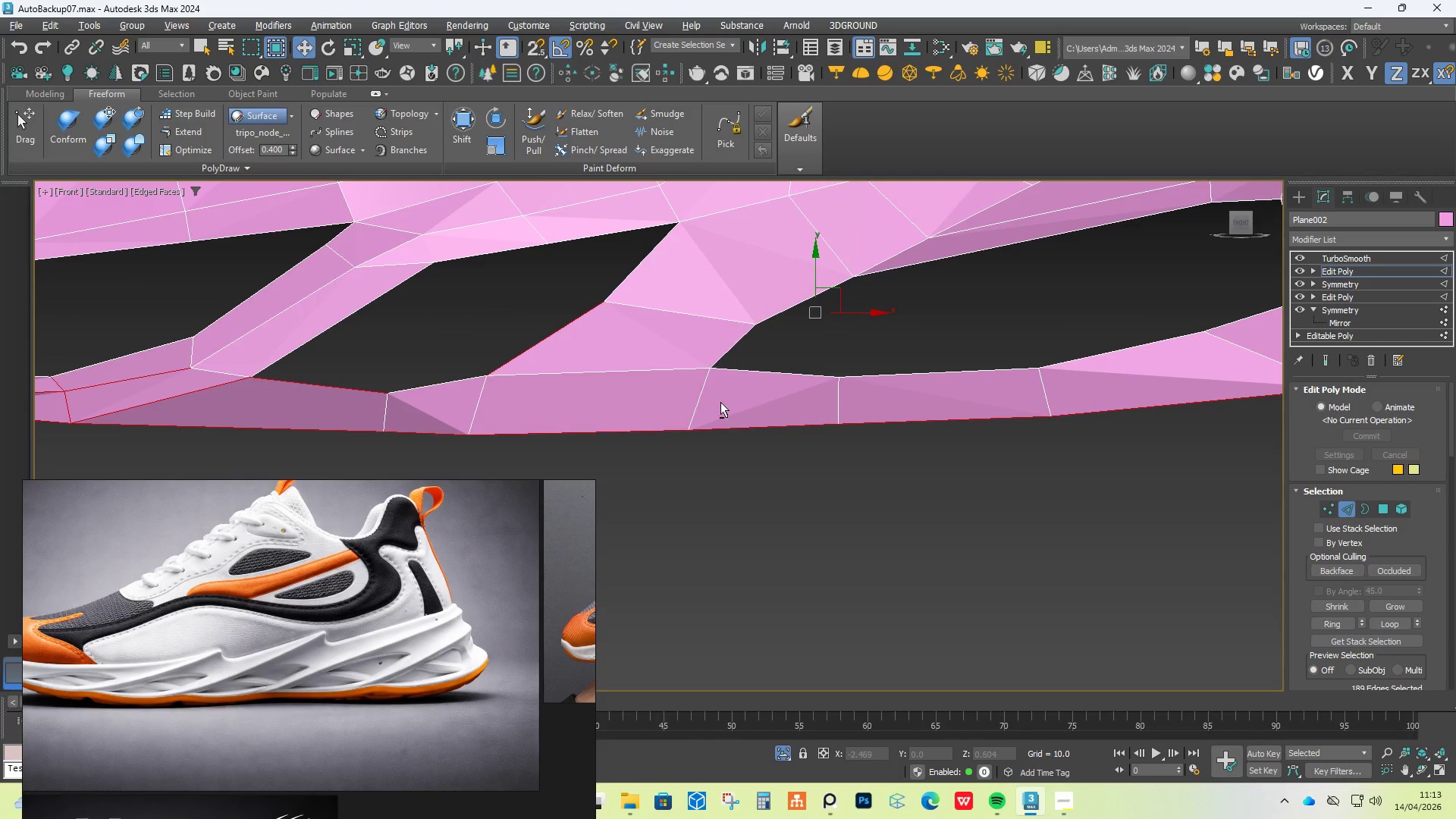 
key(Alt+AltLeft)
 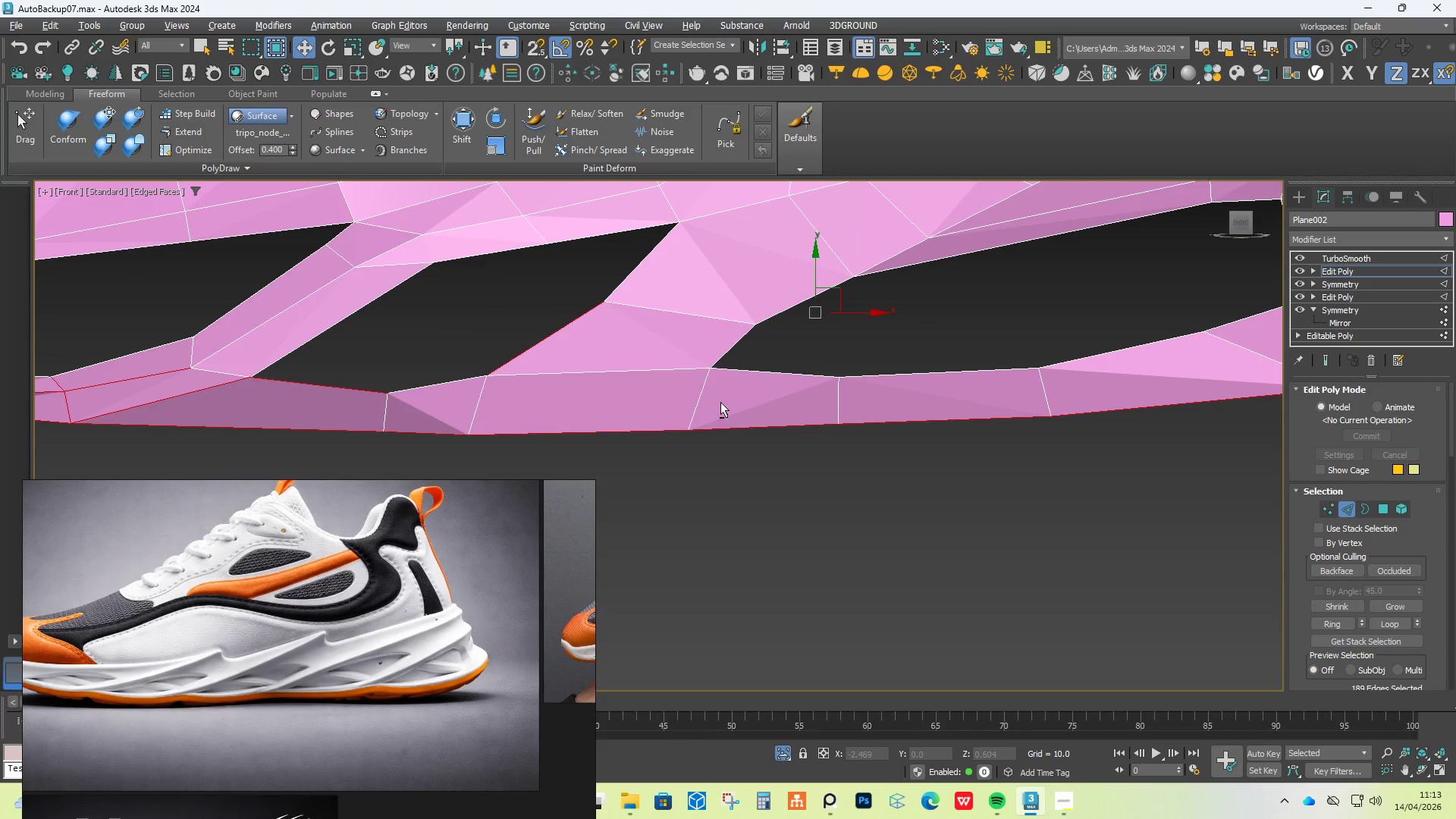 
key(Alt+AltLeft)
 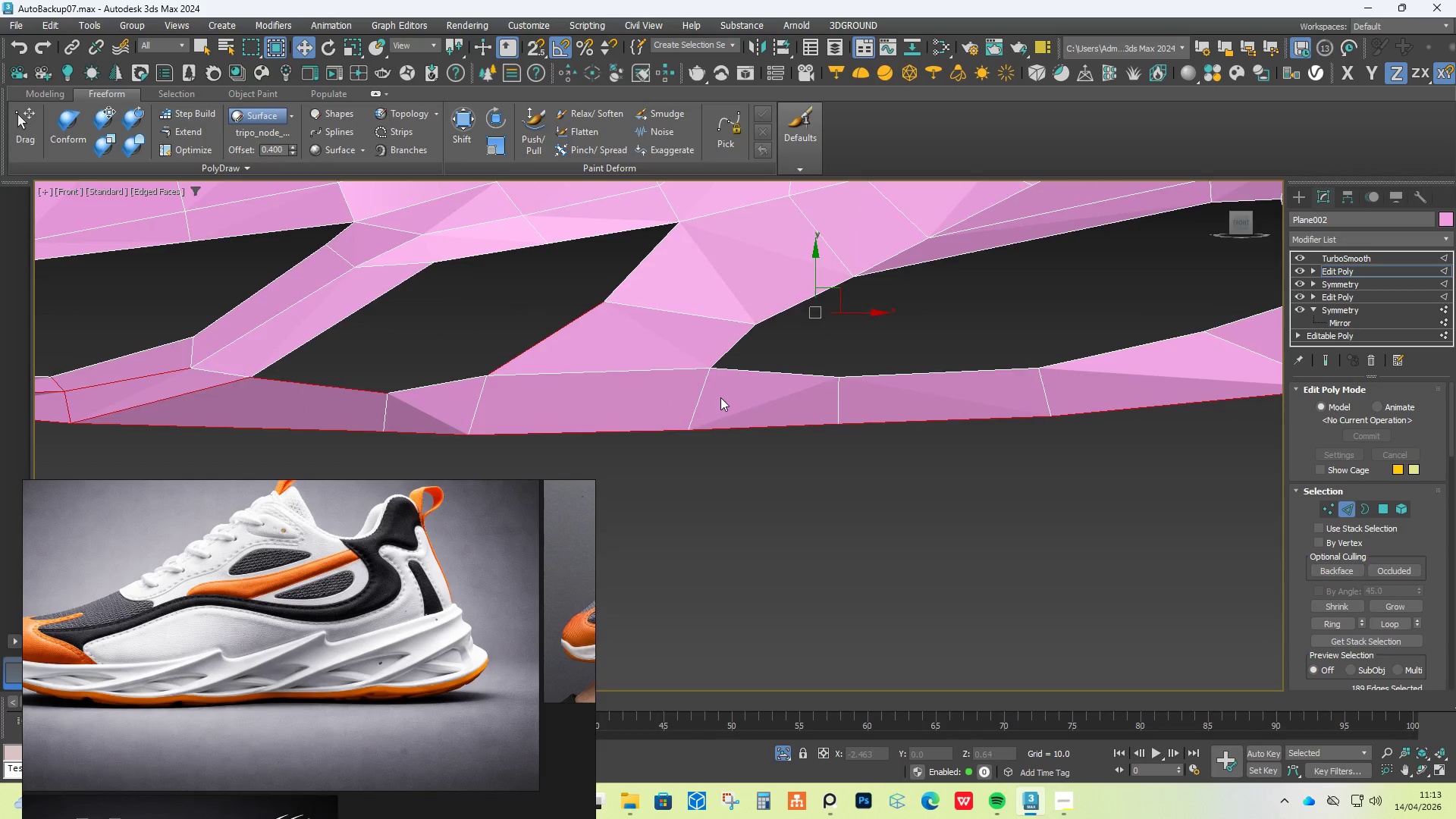 
scroll: coordinate [720, 397], scroll_direction: down, amount: 4.0
 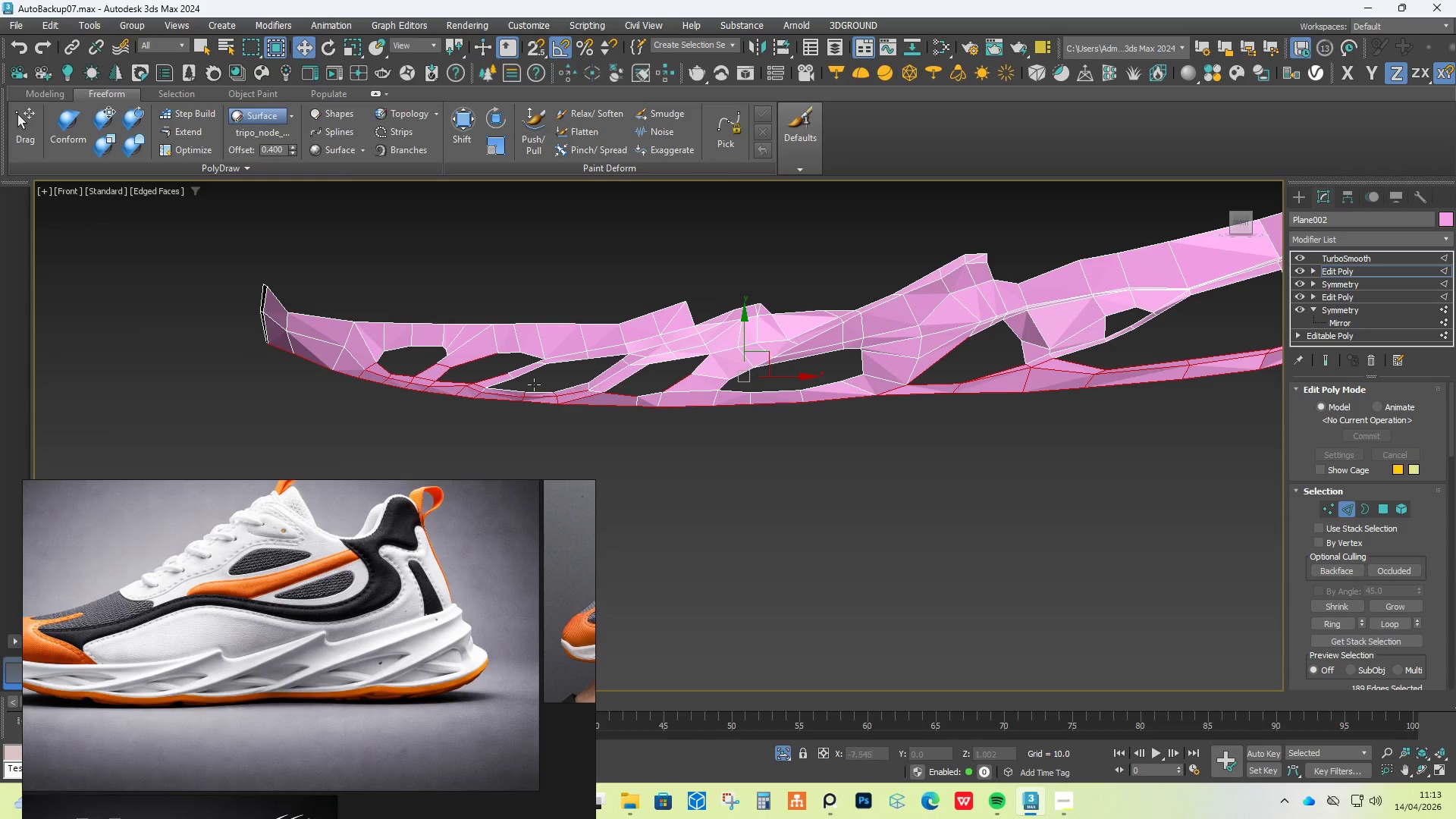 
hold_key(key=AltLeft, duration=1.5)
 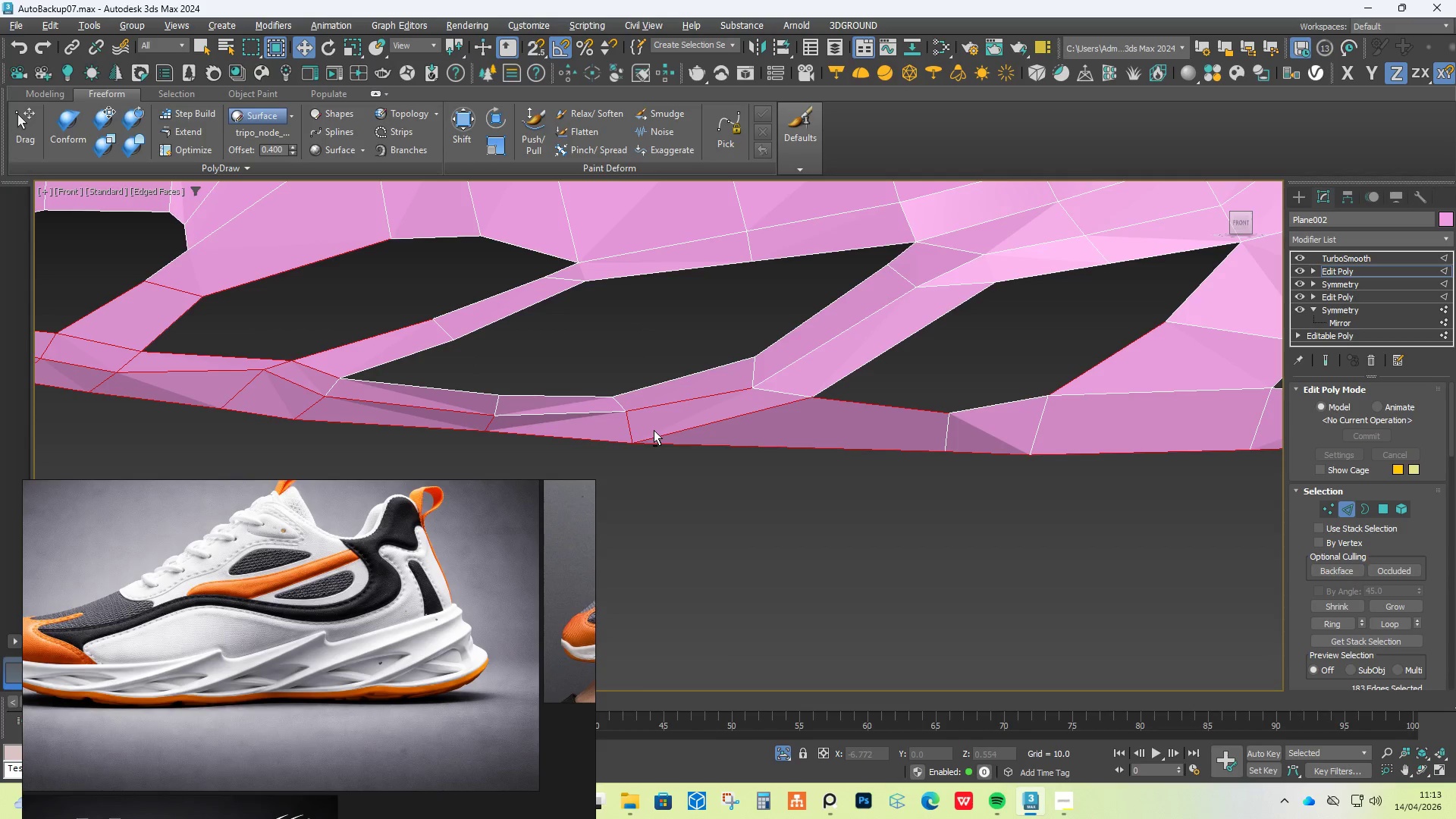 
scroll: coordinate [549, 403], scroll_direction: up, amount: 4.0
 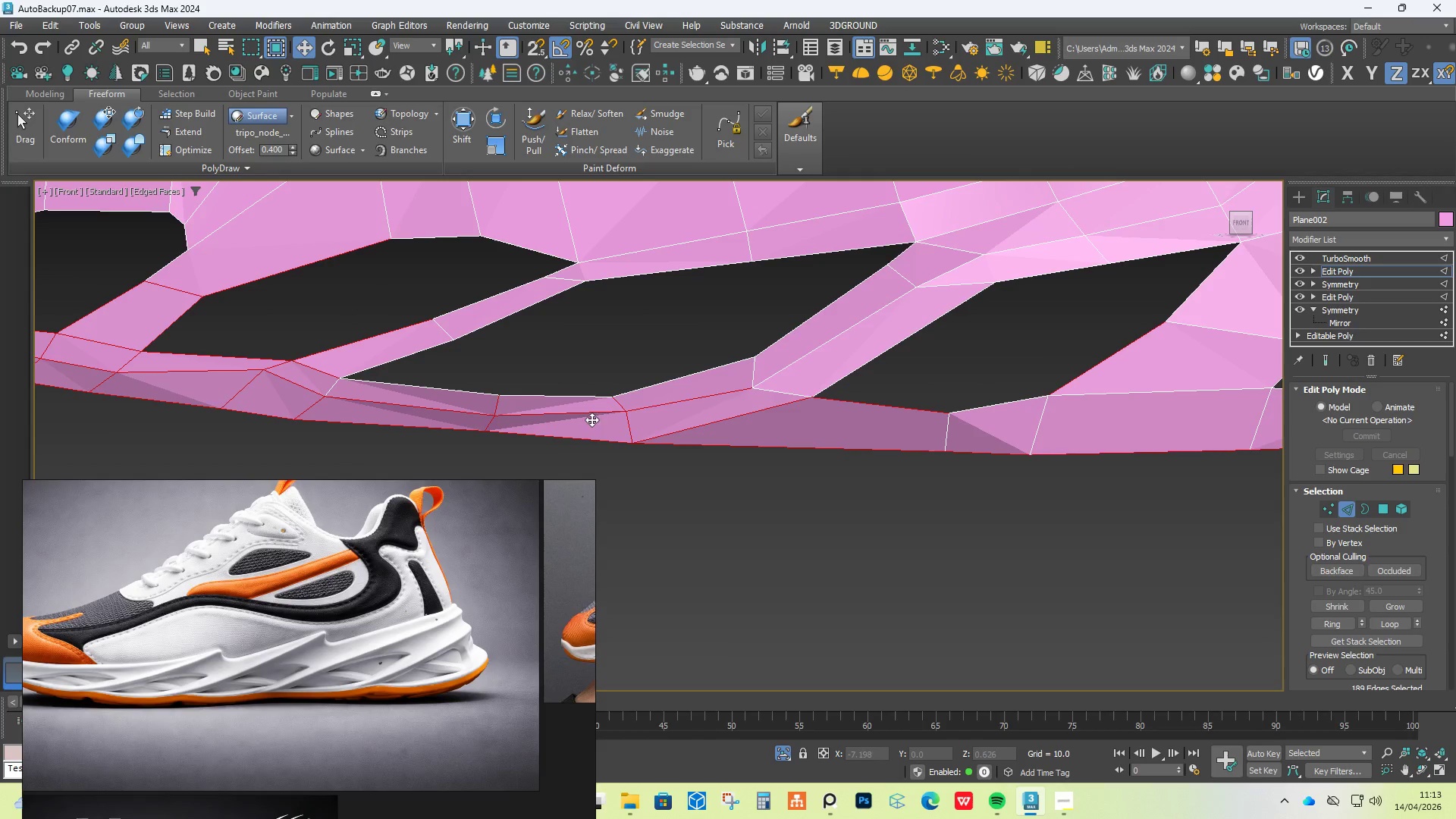 
left_click_drag(start_coordinate=[478, 329], to_coordinate=[654, 430])
 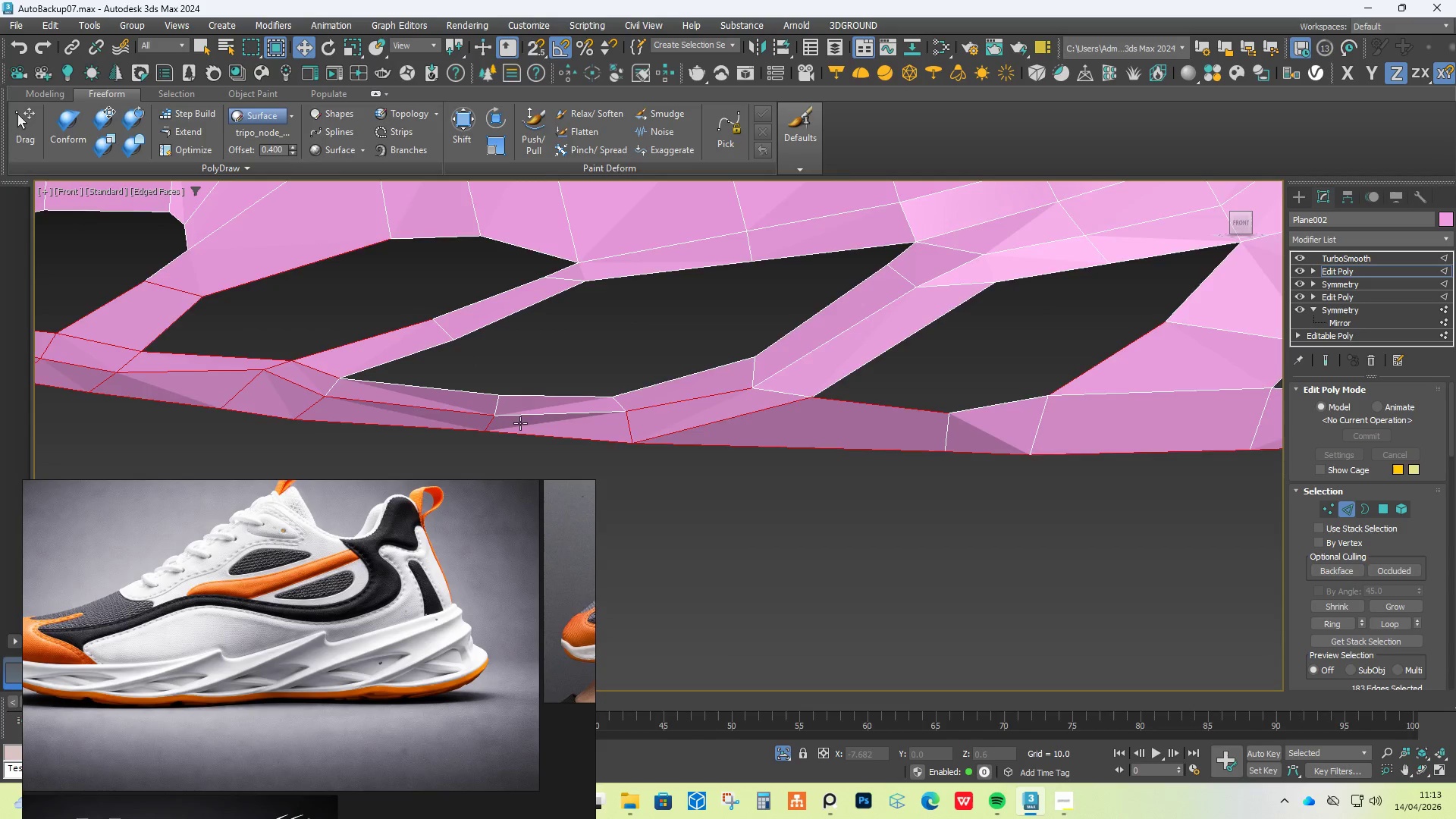 
hold_key(key=AltLeft, duration=0.86)
 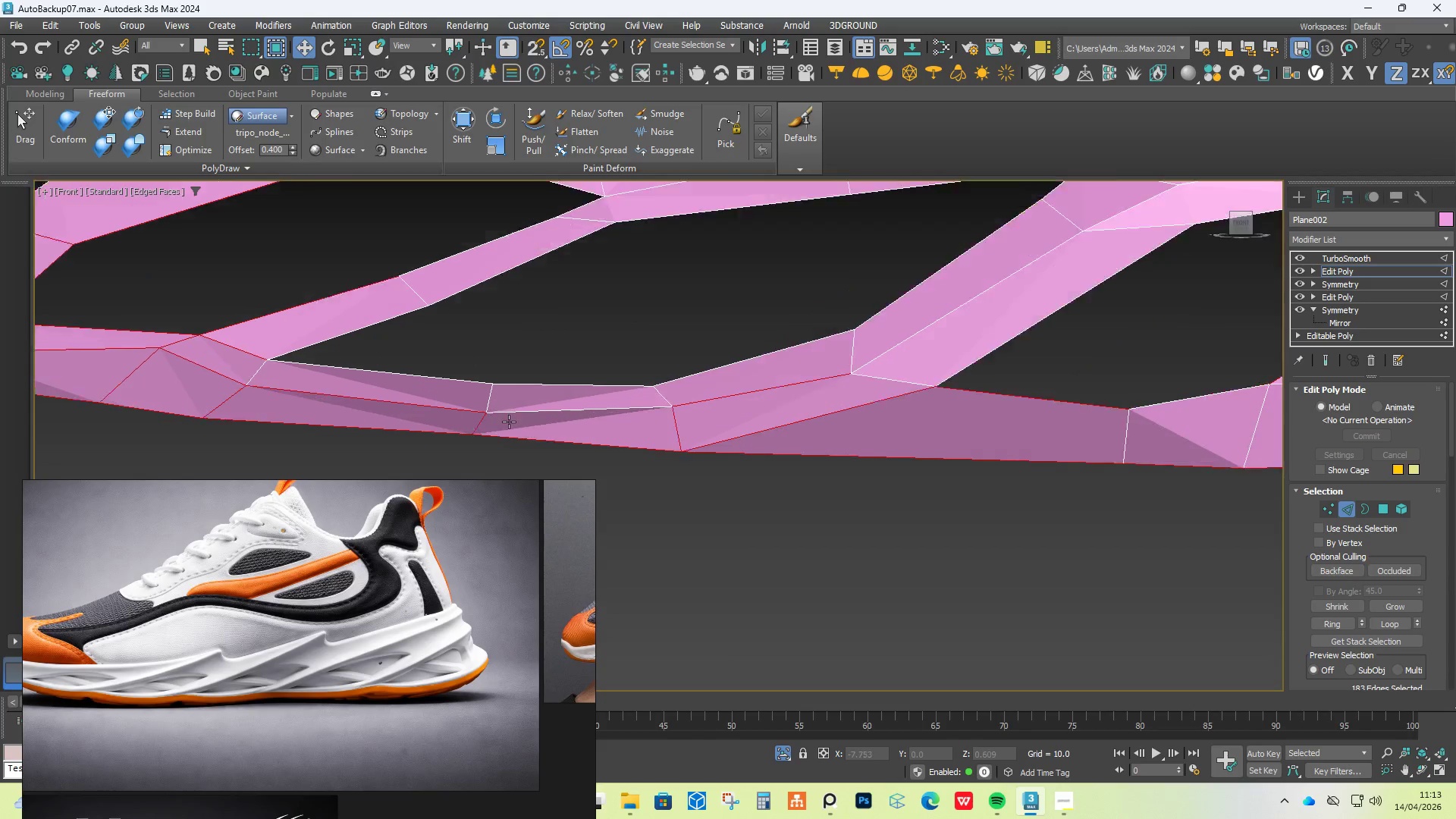 
hold_key(key=AltLeft, duration=1.52)
 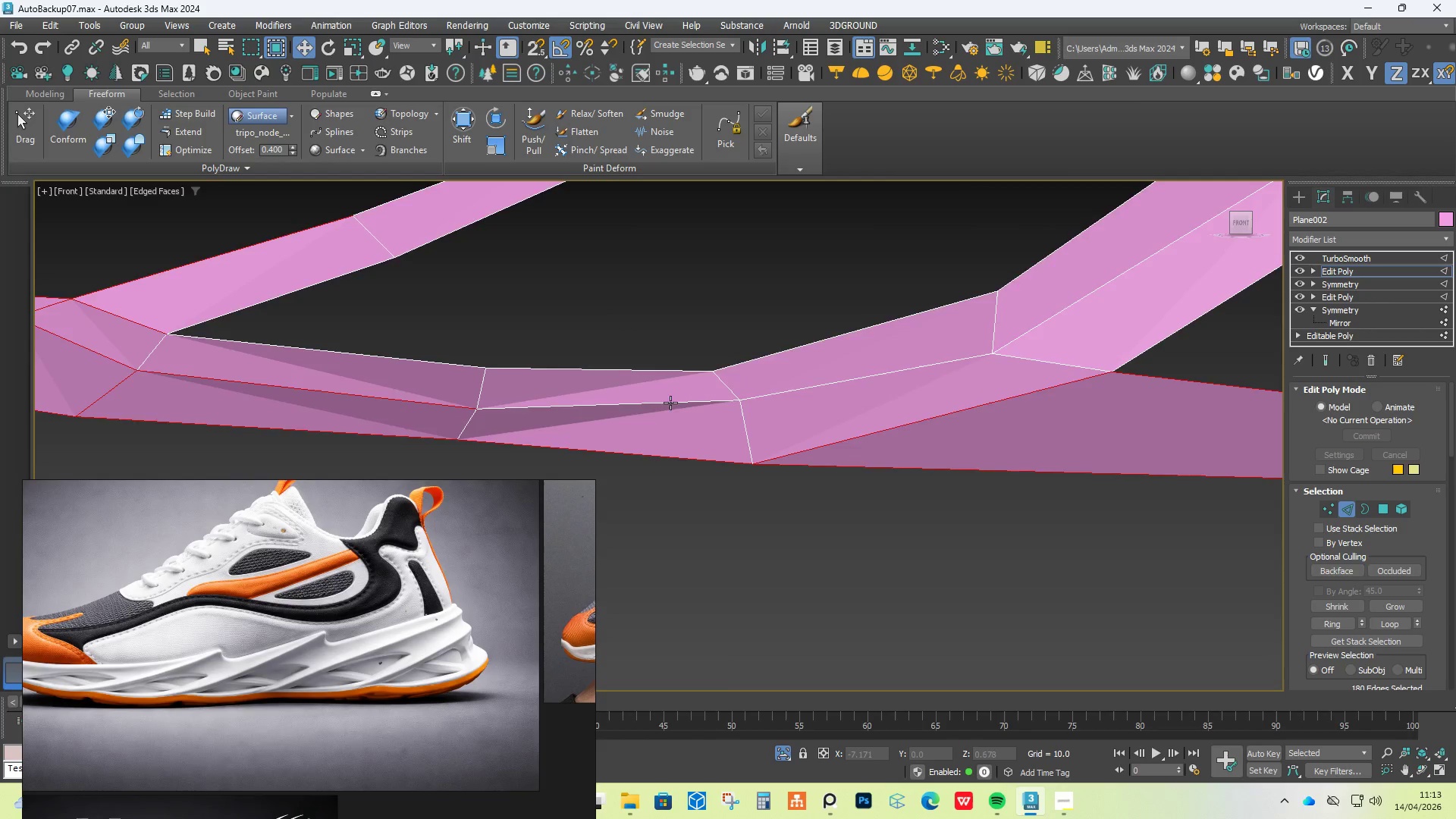 
scroll: coordinate [509, 422], scroll_direction: up, amount: 2.0
 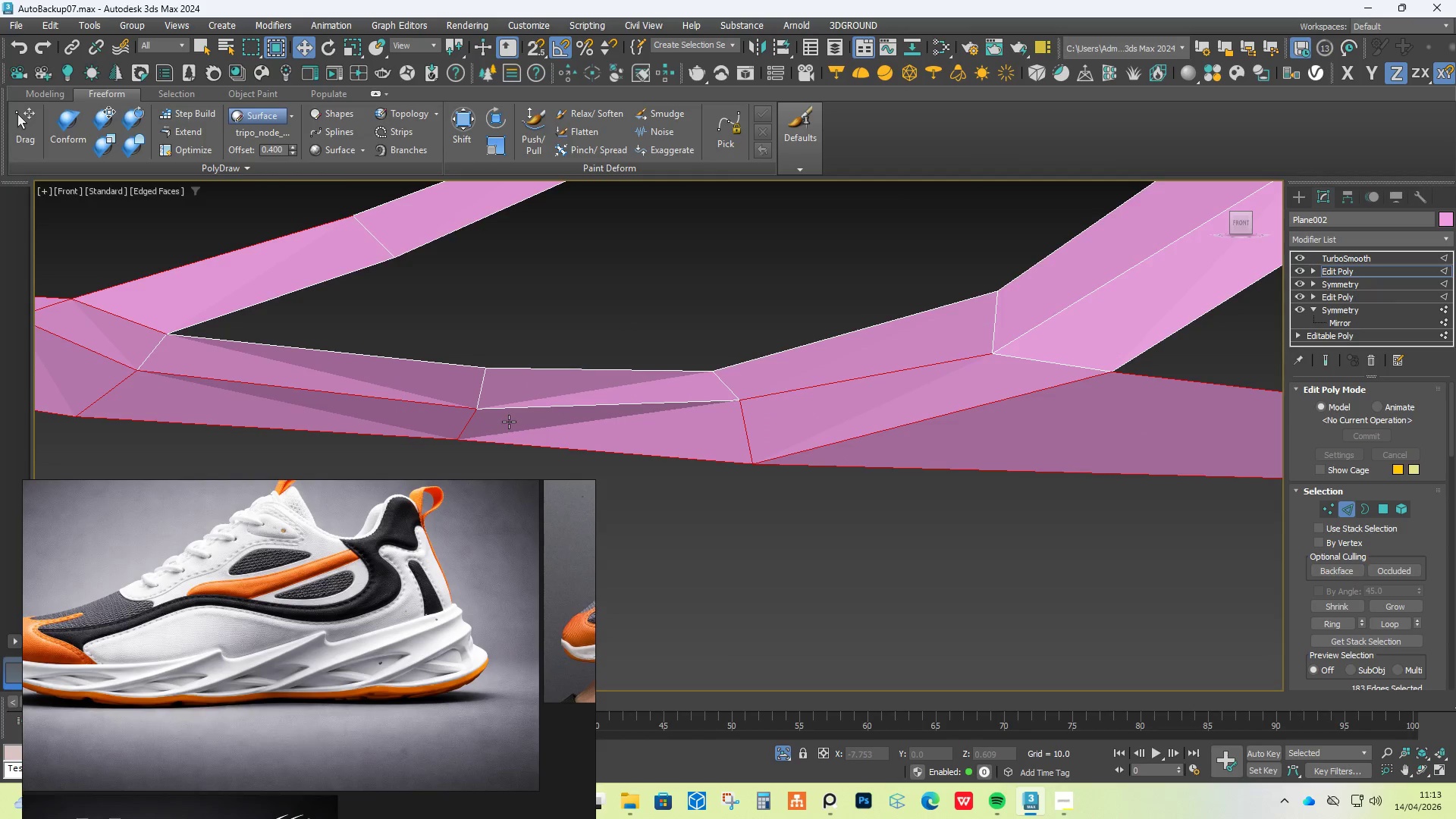 
left_click([472, 417])
 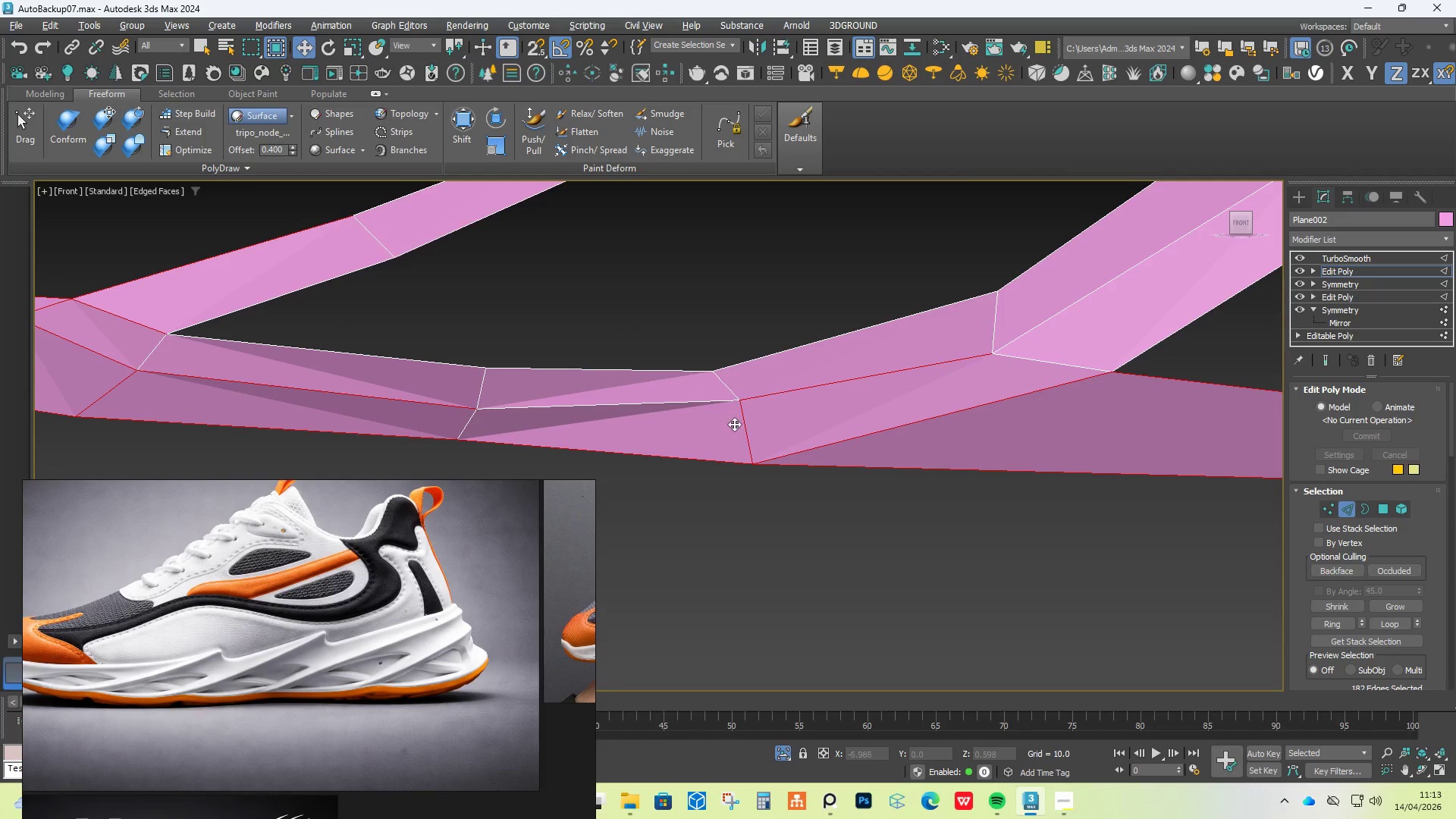 
left_click([753, 422])
 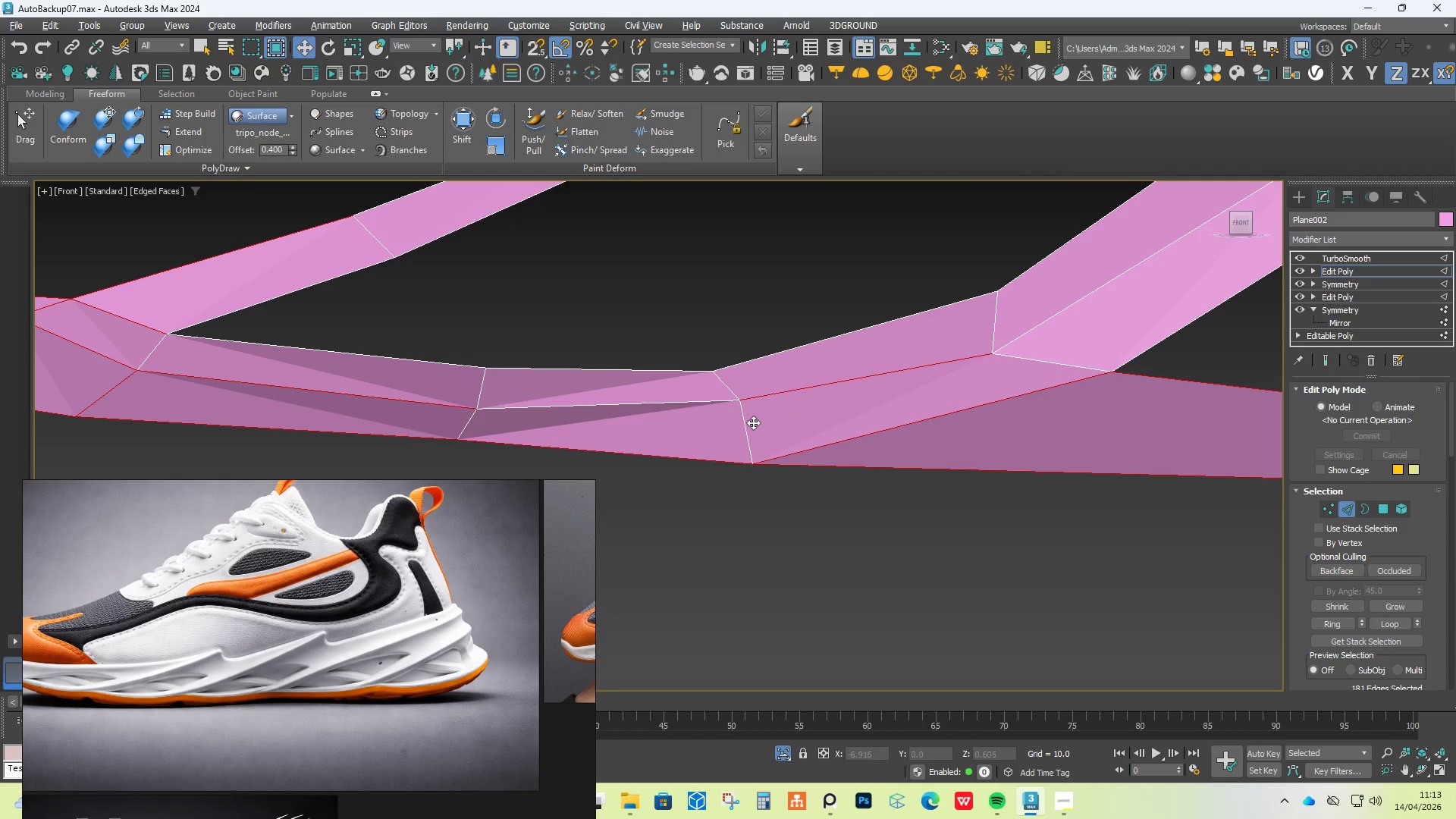 
hold_key(key=AltLeft, duration=0.47)
double_click([792, 391])
 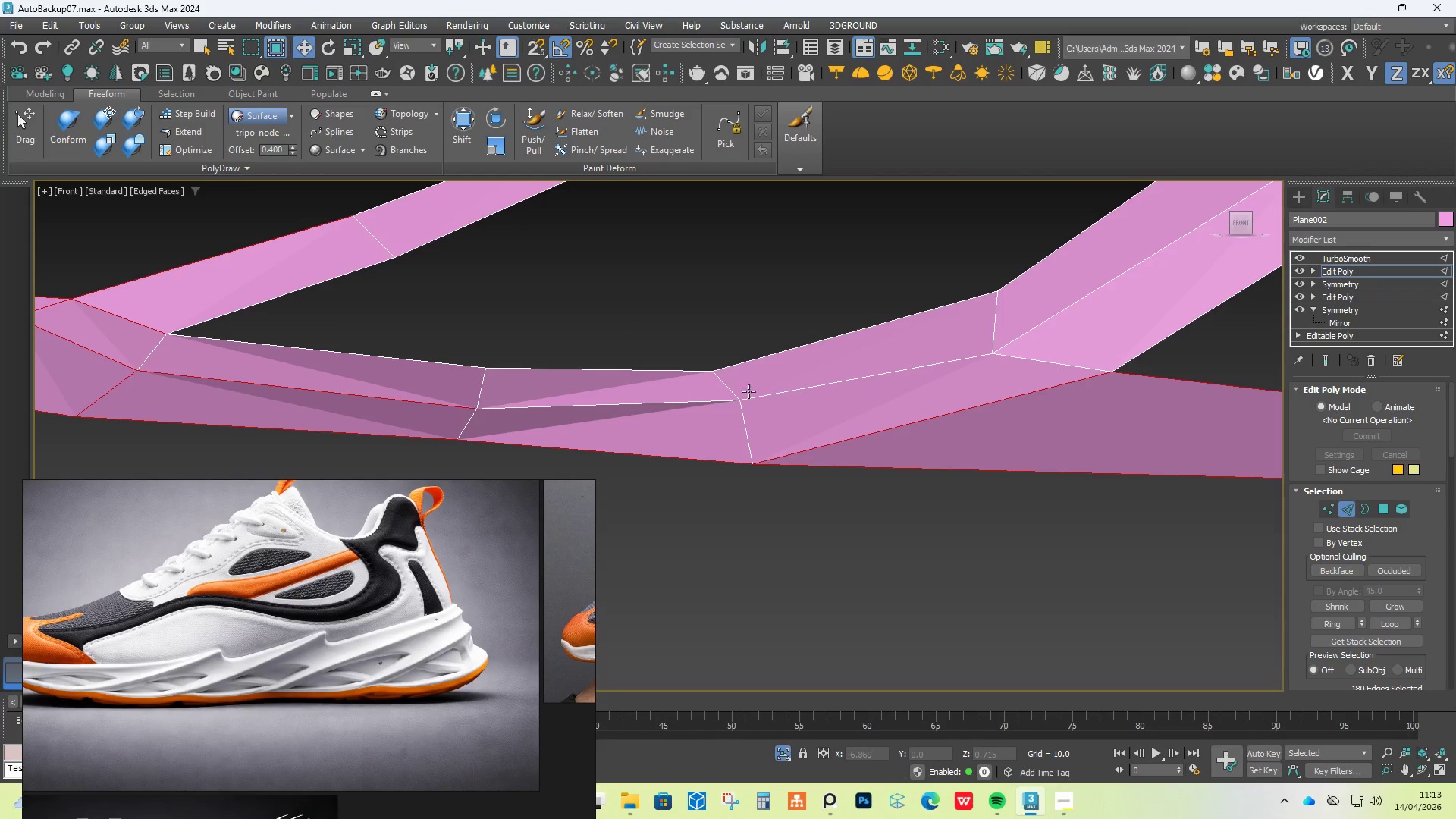 
scroll: coordinate [651, 406], scroll_direction: down, amount: 2.0
 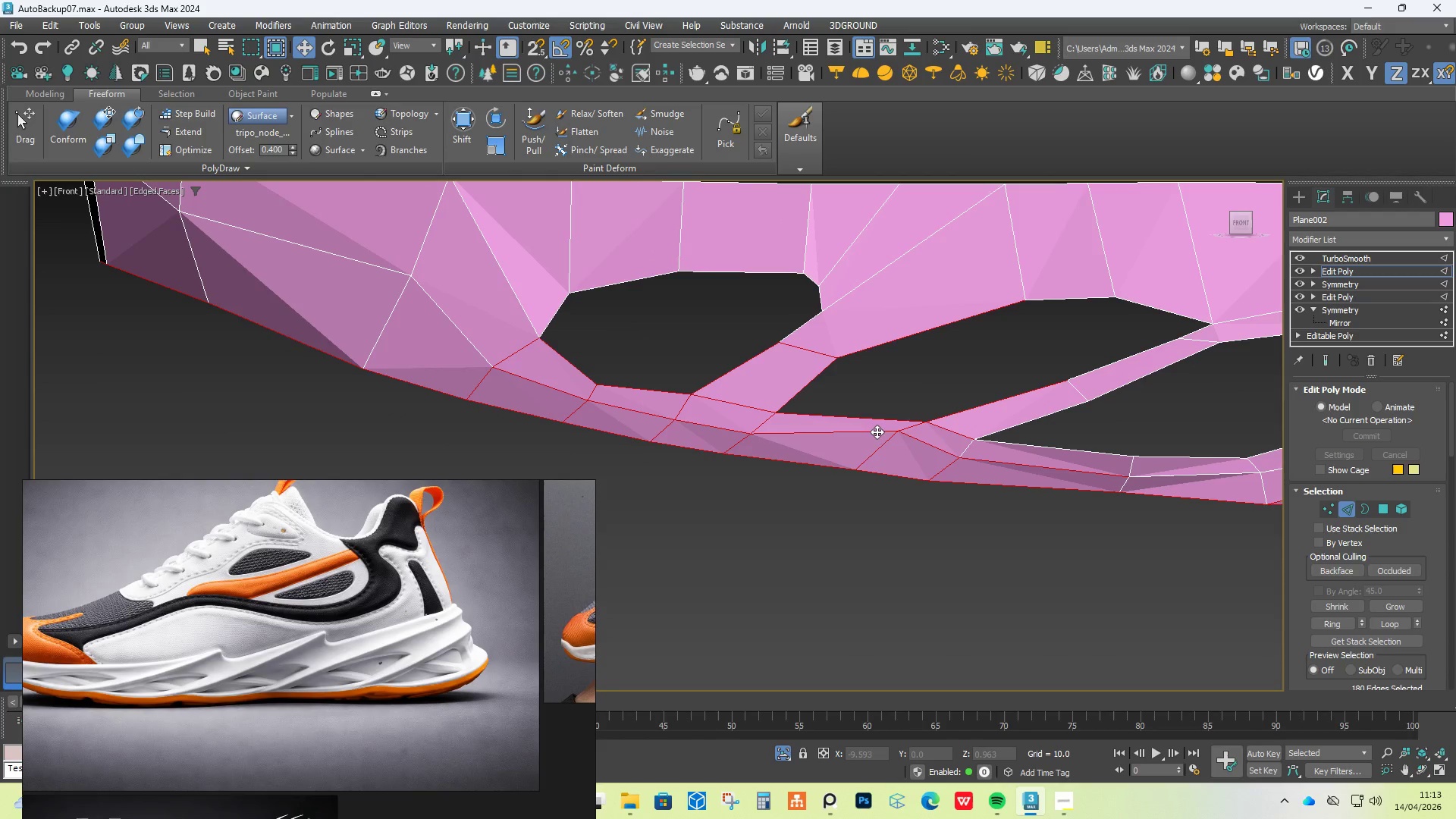 
hold_key(key=AltLeft, duration=1.5)
 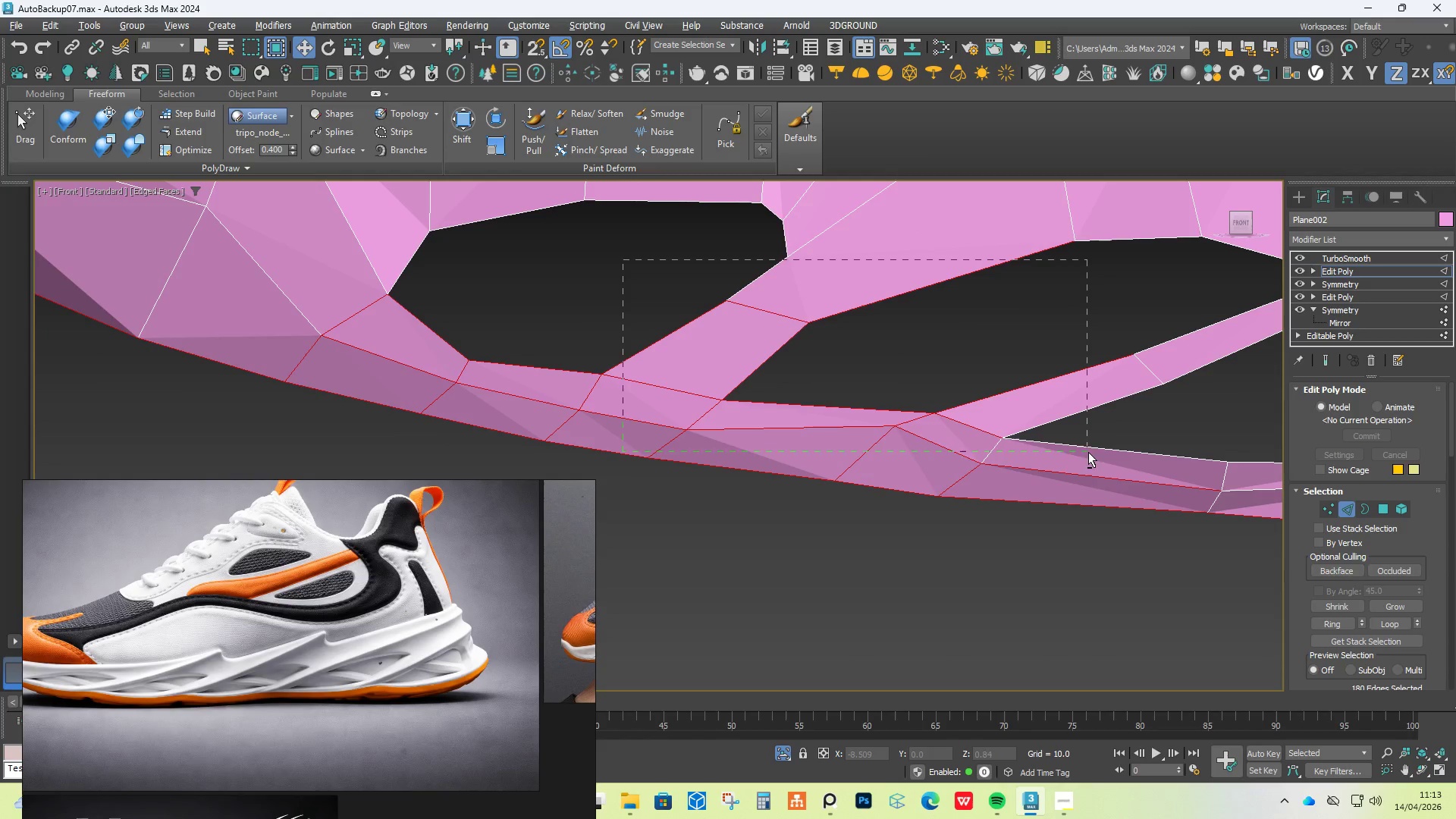 
scroll: coordinate [905, 443], scroll_direction: up, amount: 1.0
 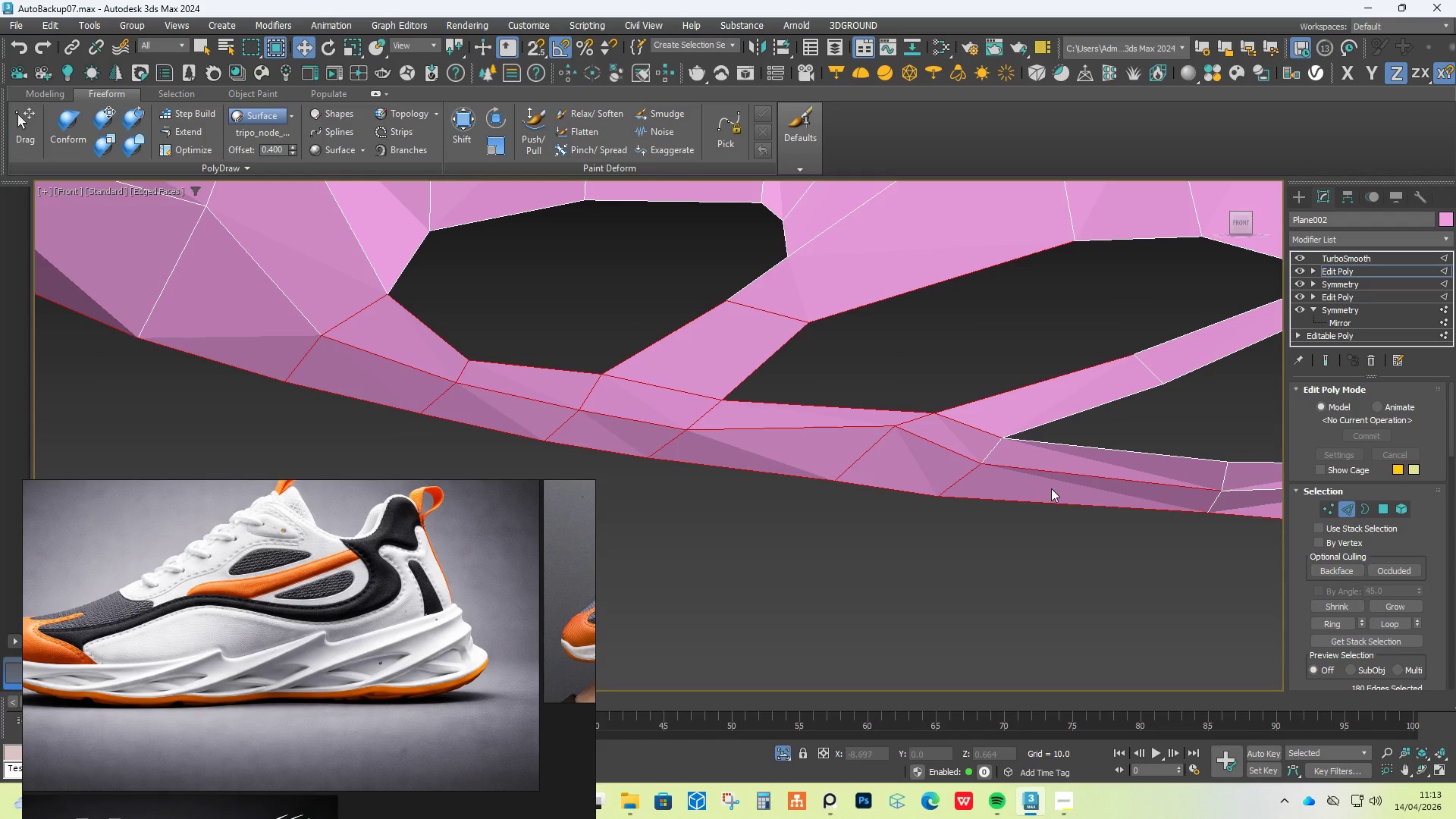 
left_click_drag(start_coordinate=[624, 261], to_coordinate=[1088, 444])
 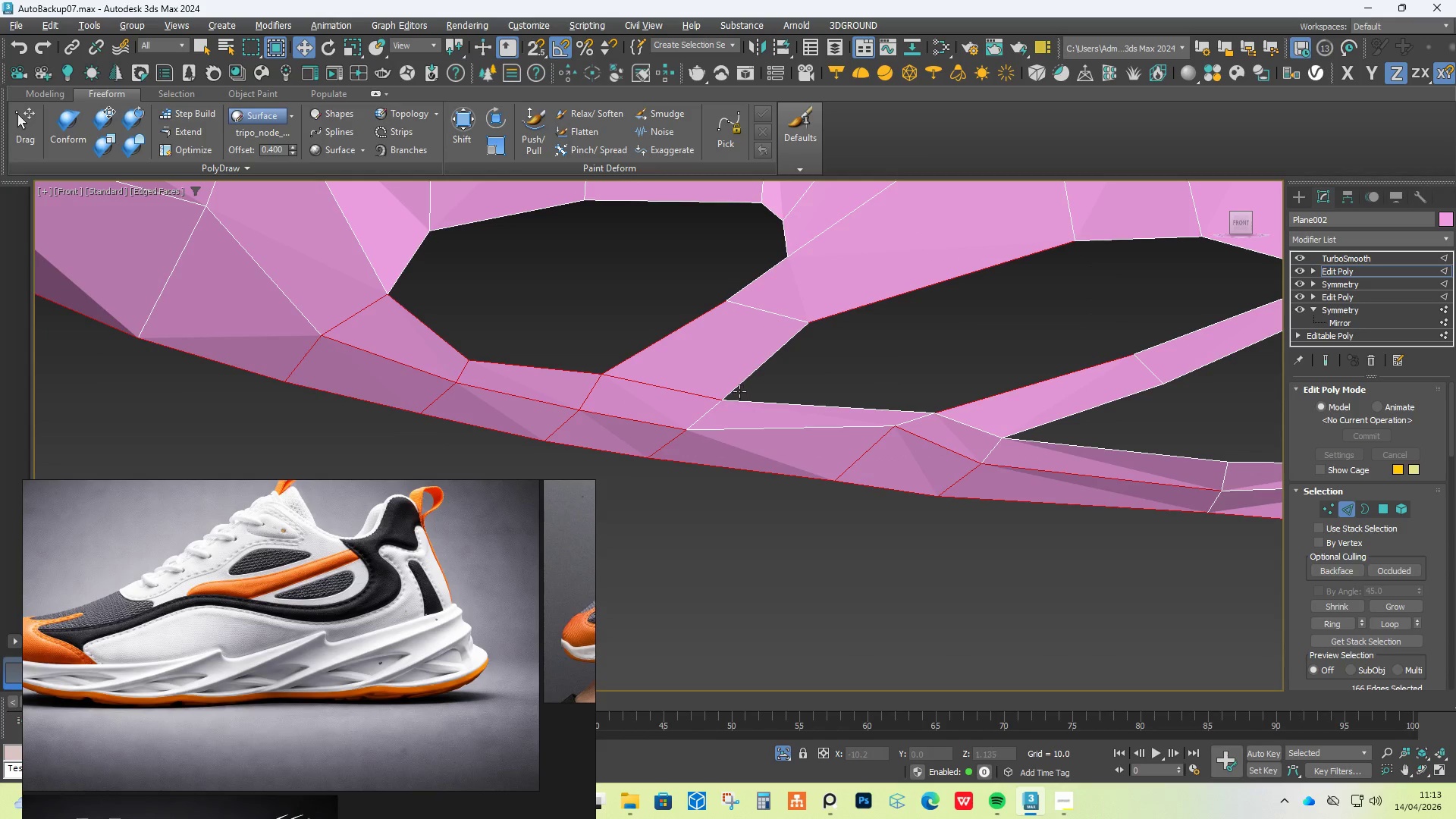 
hold_key(key=AltLeft, duration=1.52)
 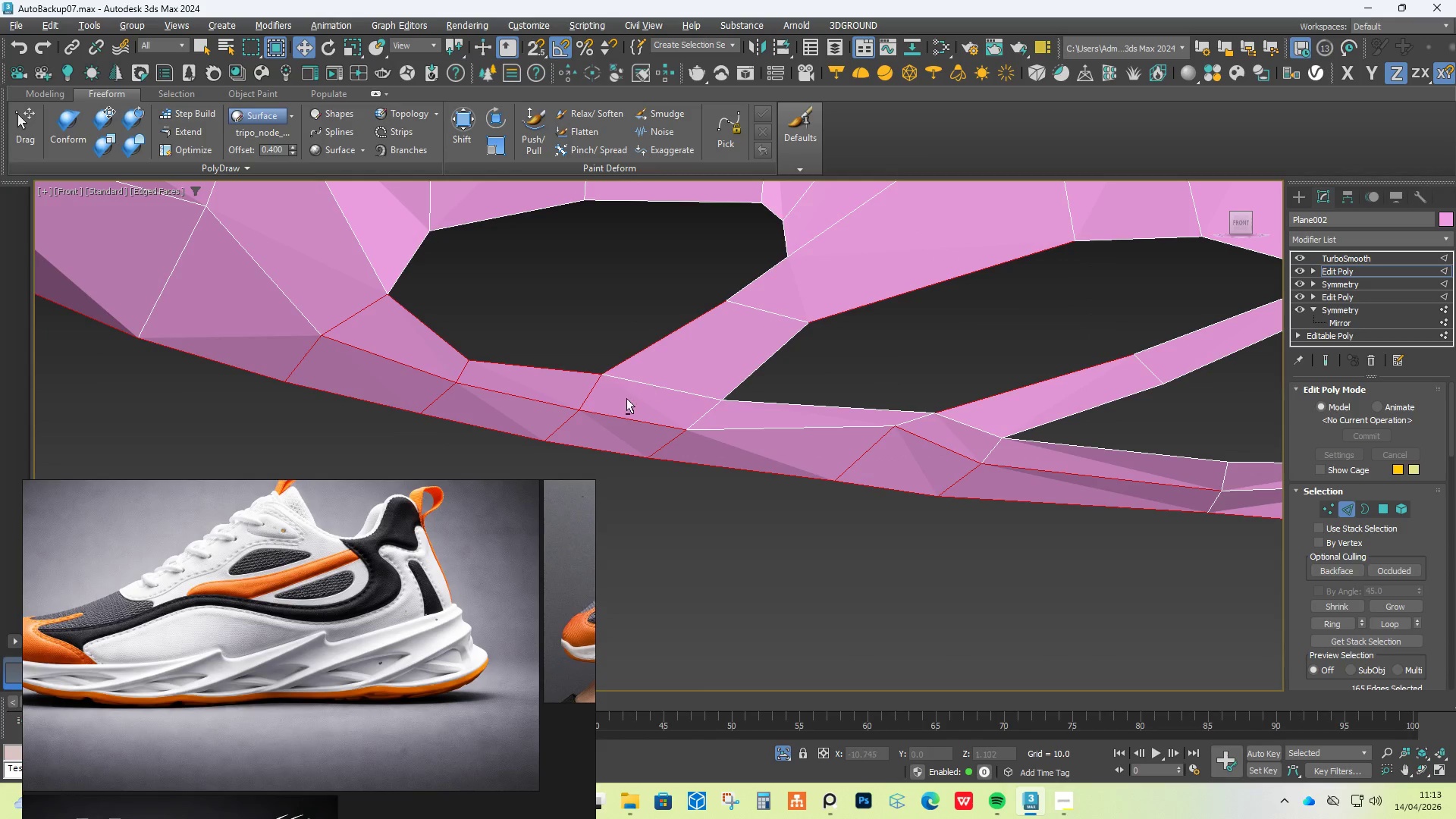 
hold_key(key=AltLeft, duration=1.52)
left_click([689, 389])
 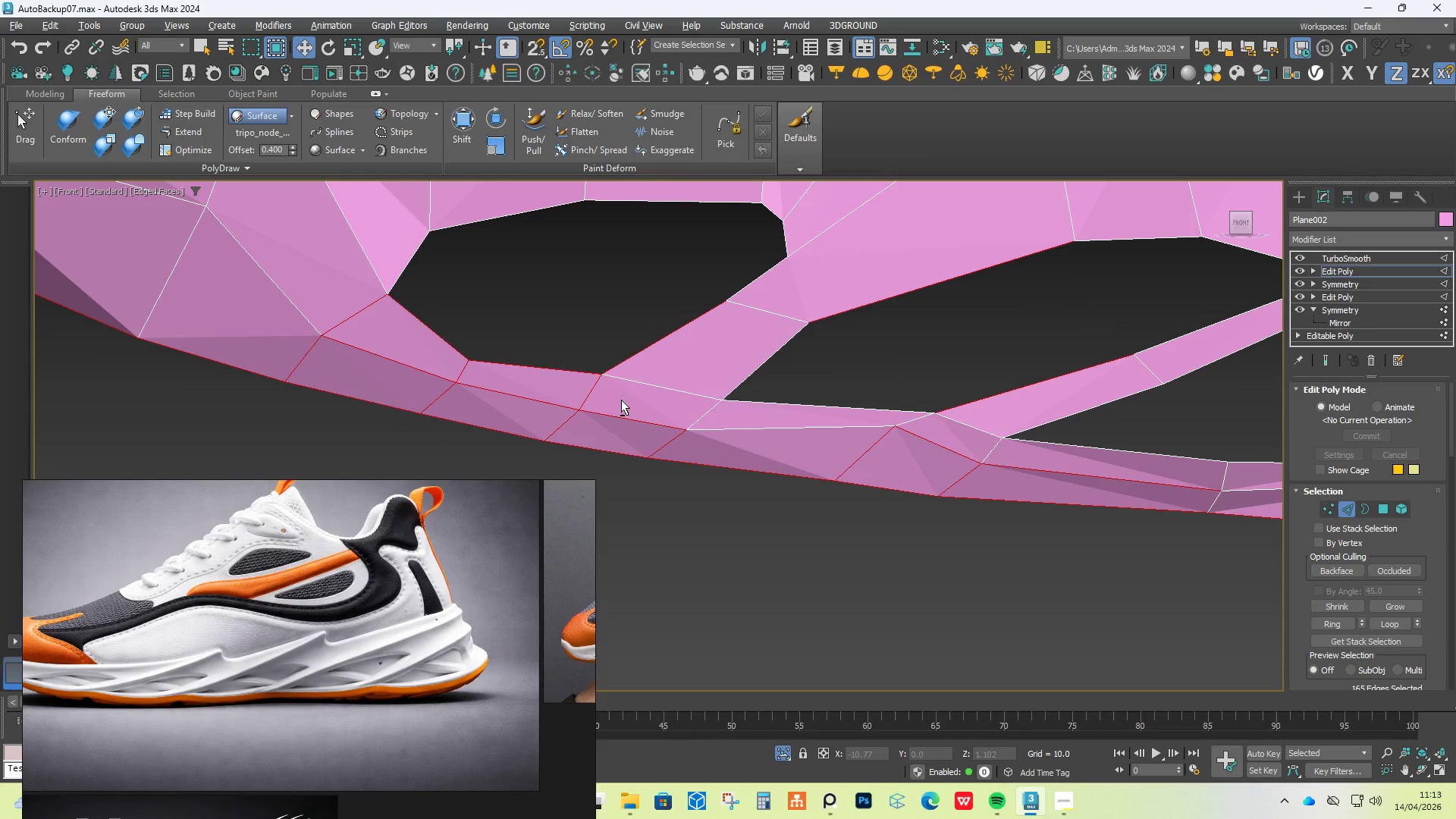 
left_click([613, 406])
 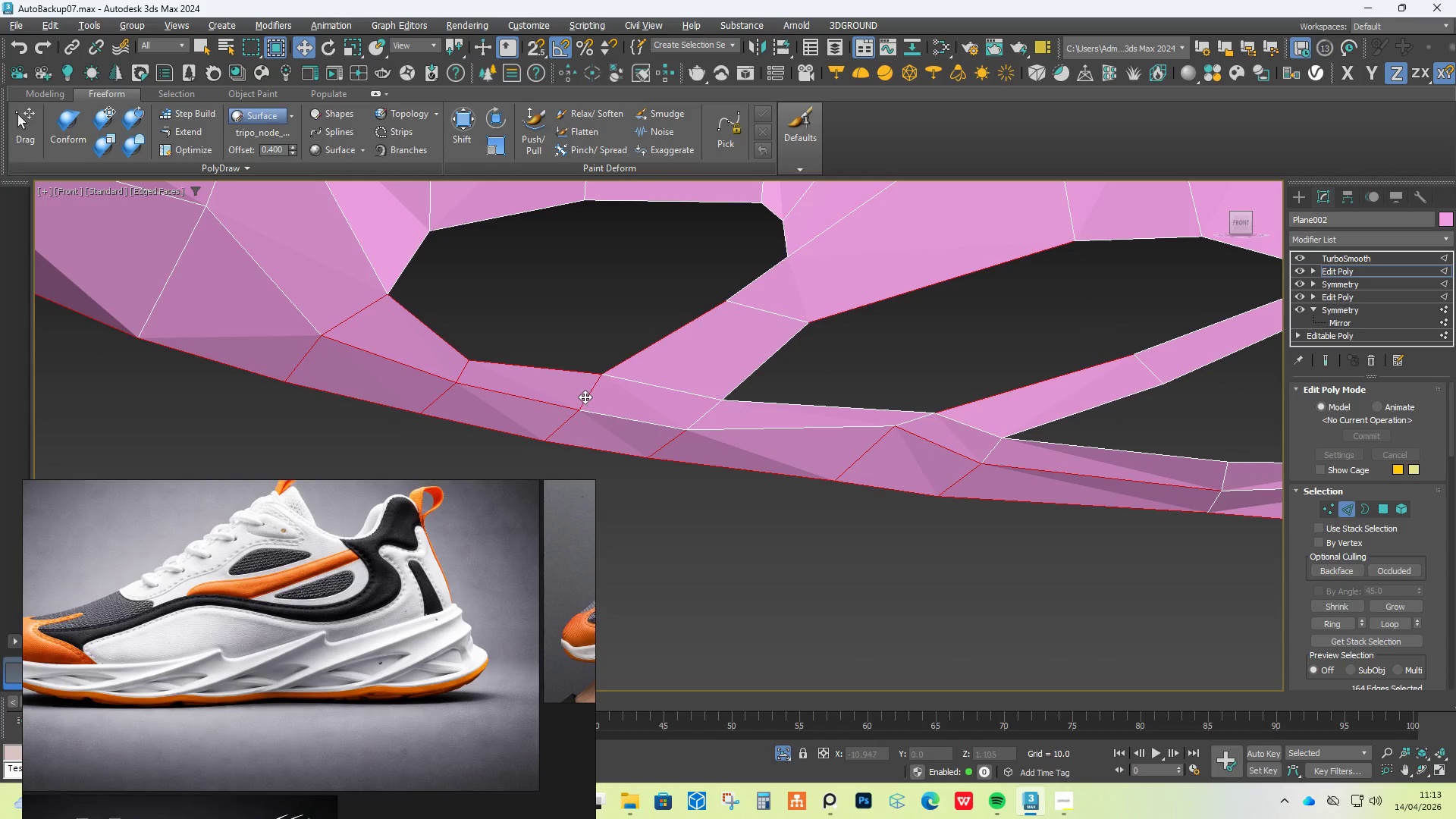 
double_click([582, 396])
 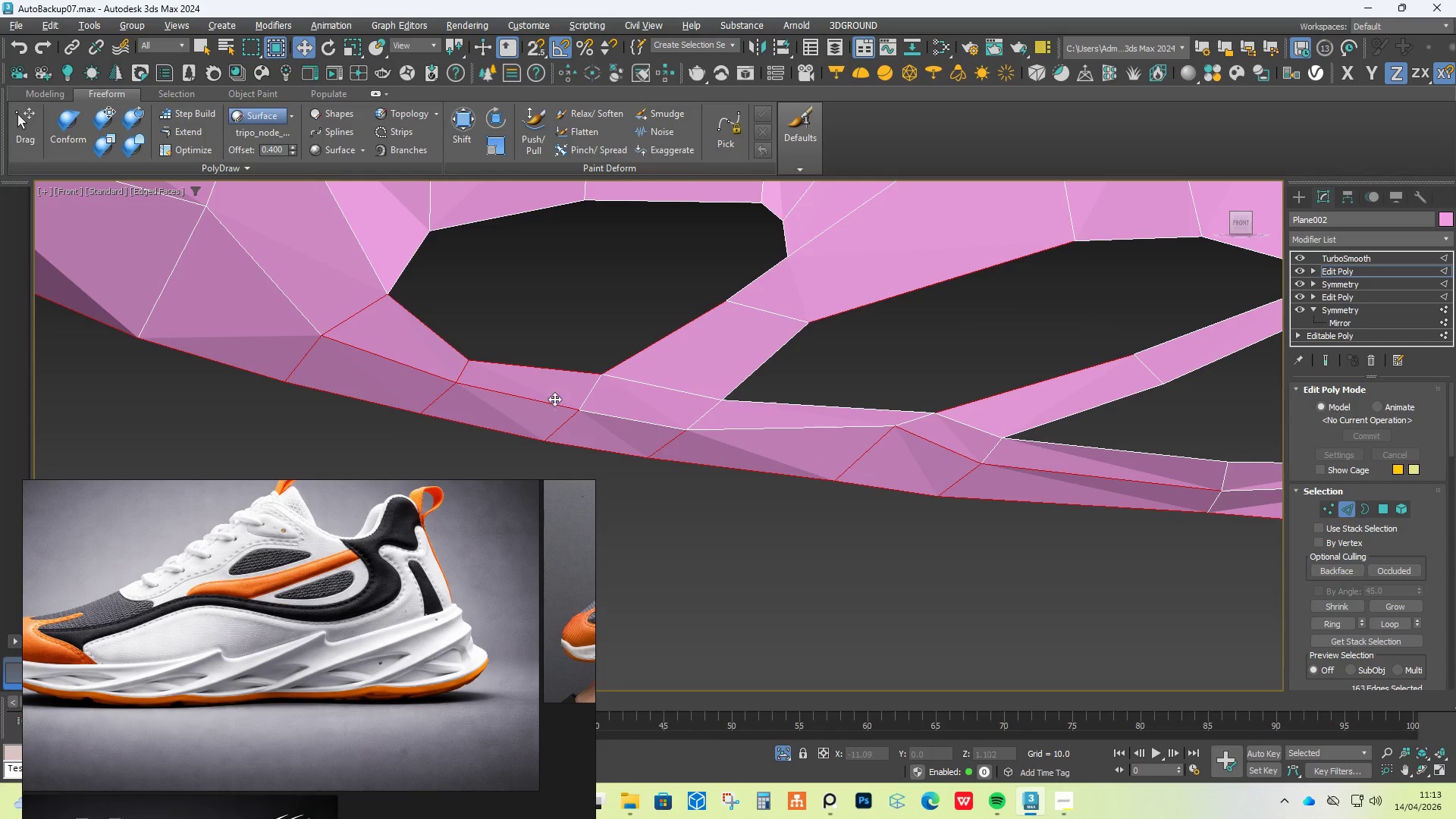 
hold_key(key=AltLeft, duration=1.53)
triple_click([548, 400])
 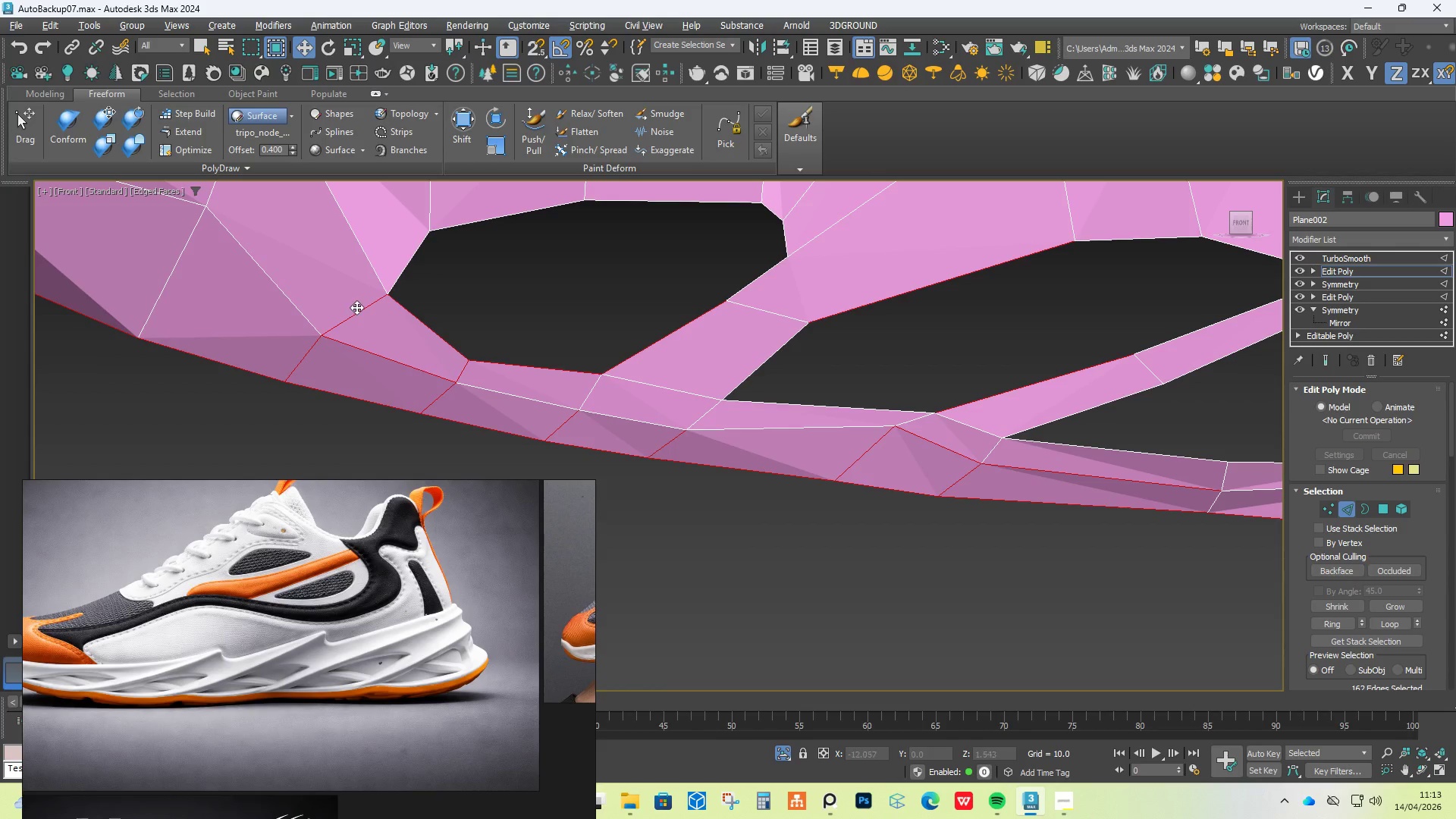 
left_click([359, 309])
 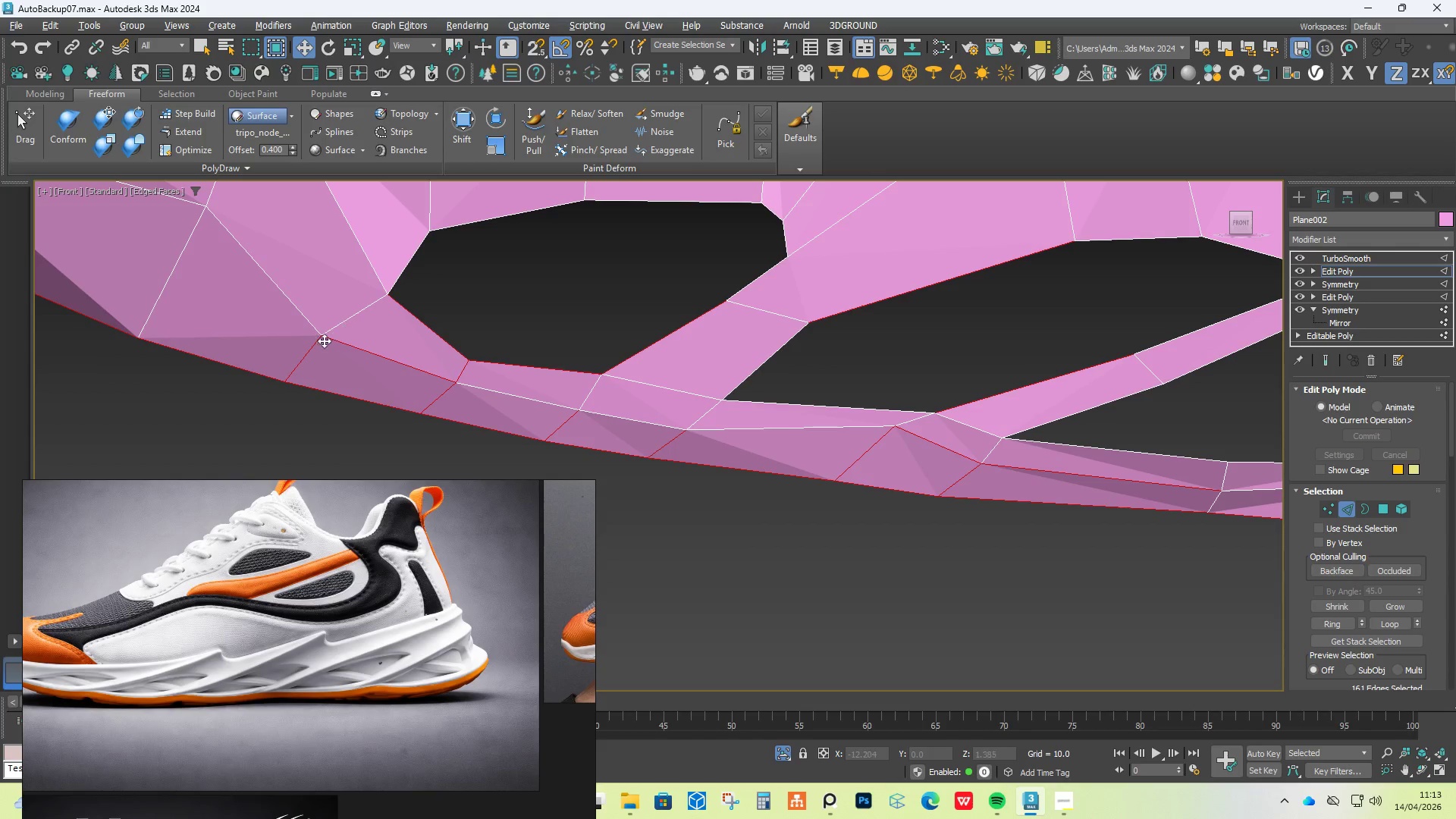 
hold_key(key=AltLeft, duration=1.5)
left_click([309, 345])
 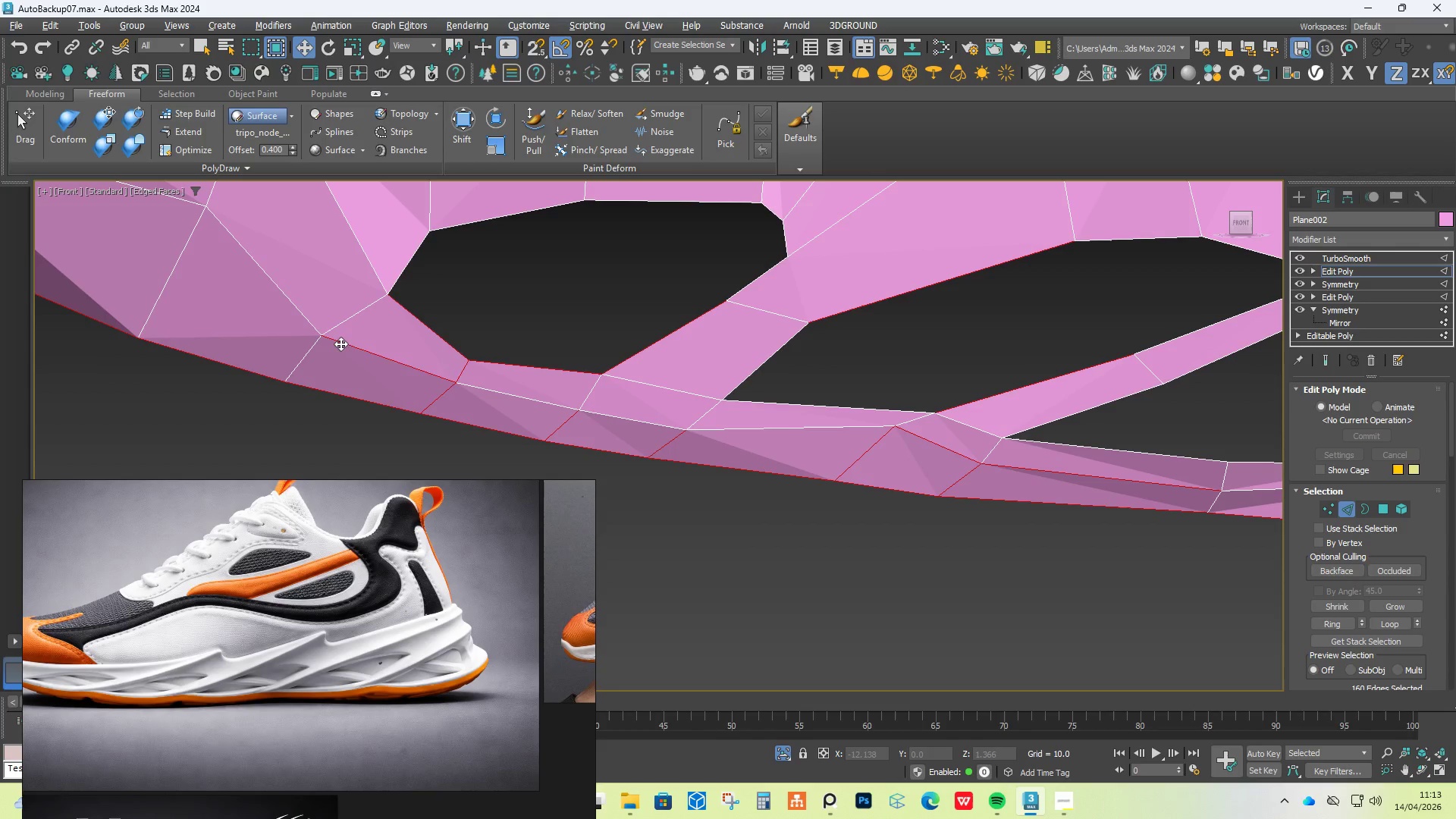 
double_click([344, 344])
 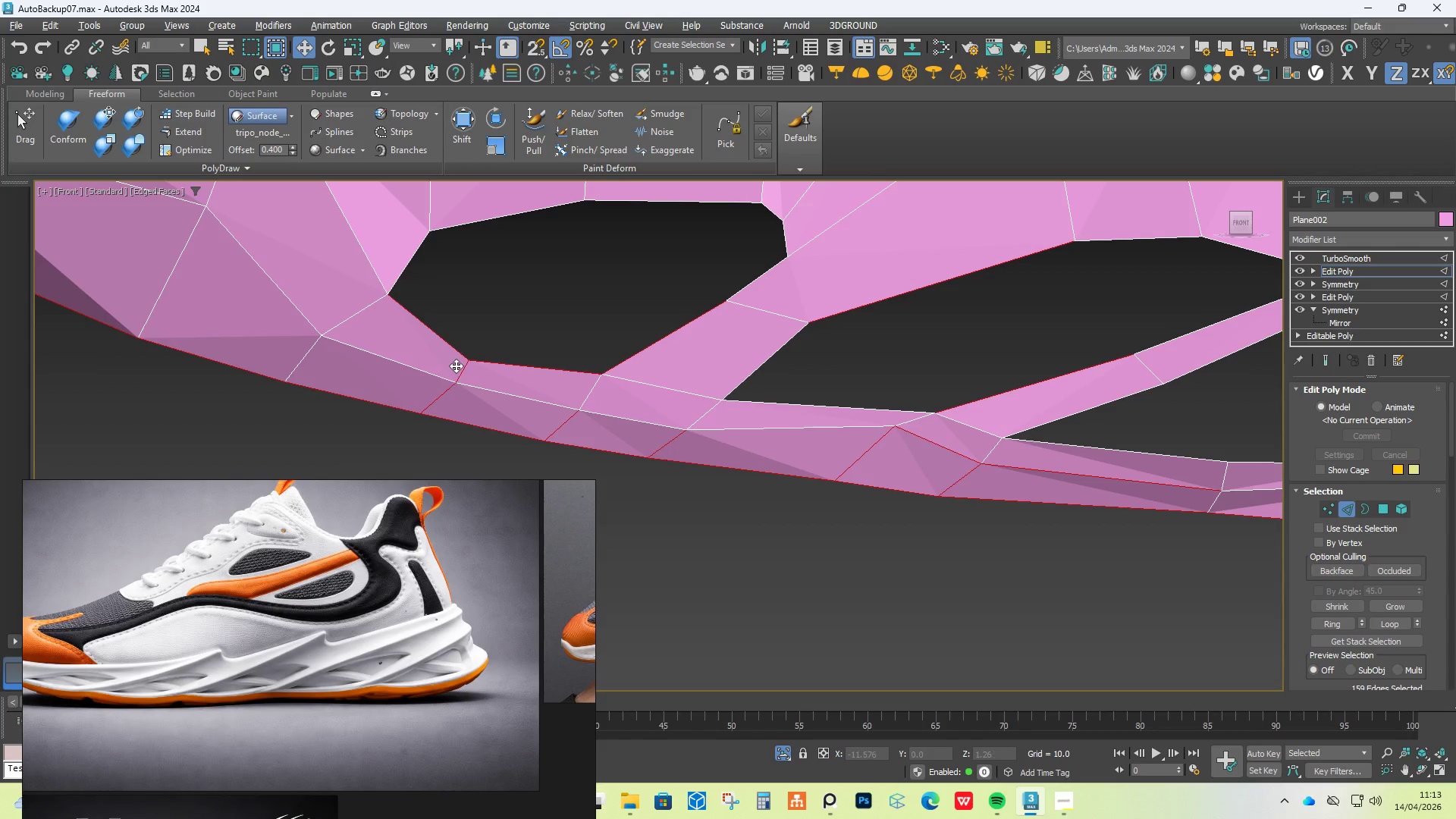 
left_click([456, 366])
 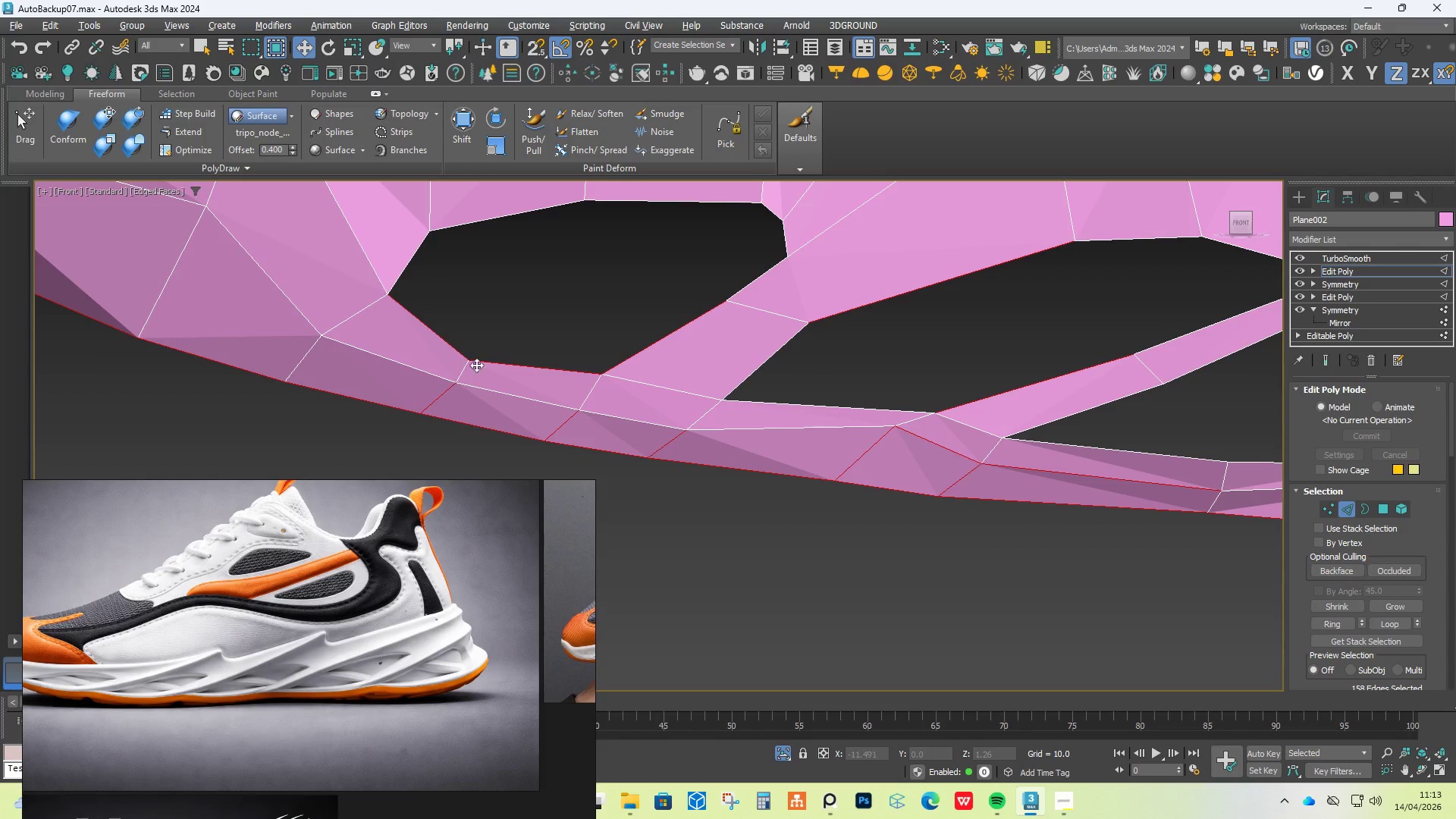 
hold_key(key=AltLeft, duration=1.53)
double_click([497, 362])
 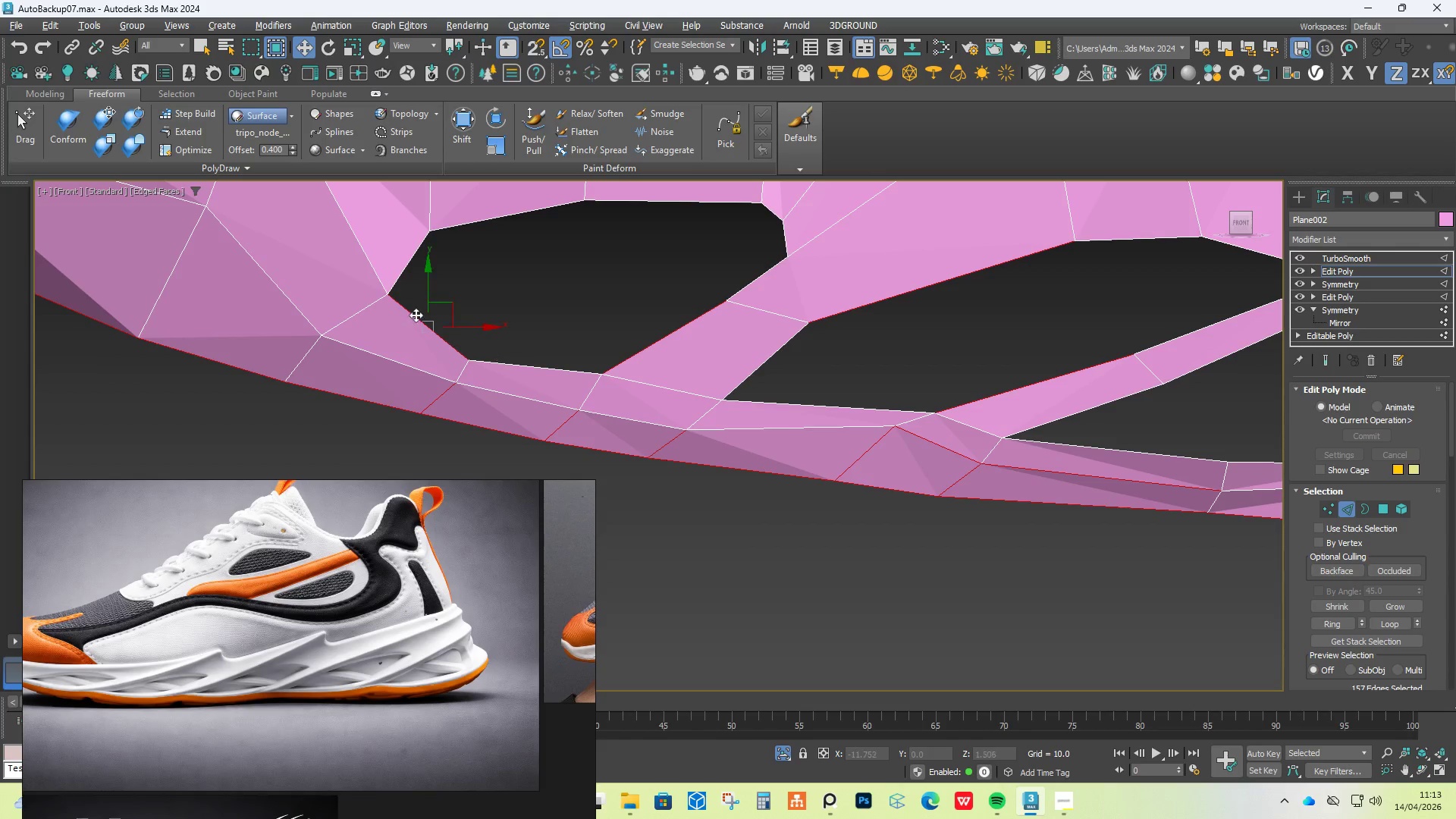 
left_click([414, 313])
 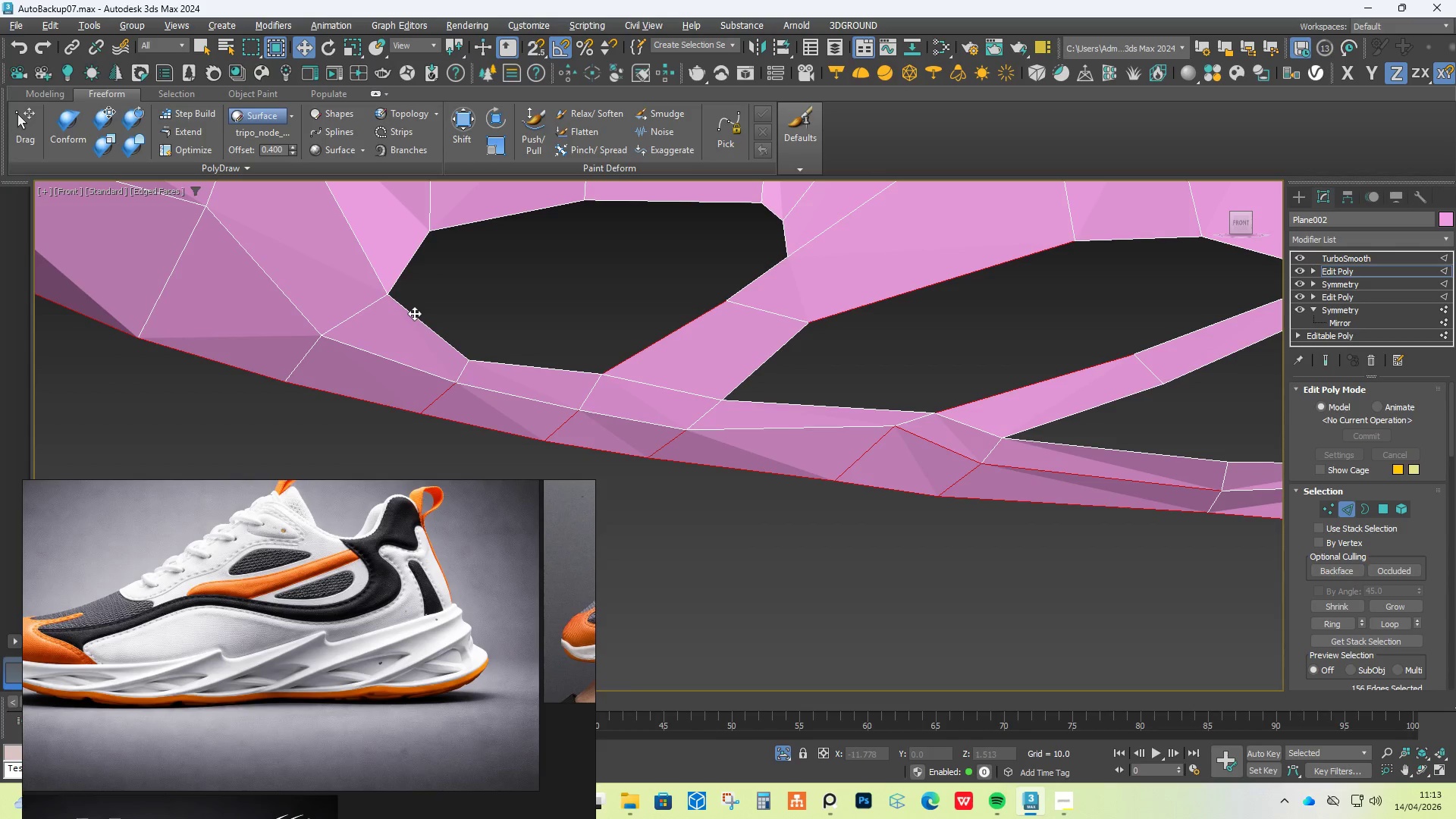 
double_click([414, 313])
 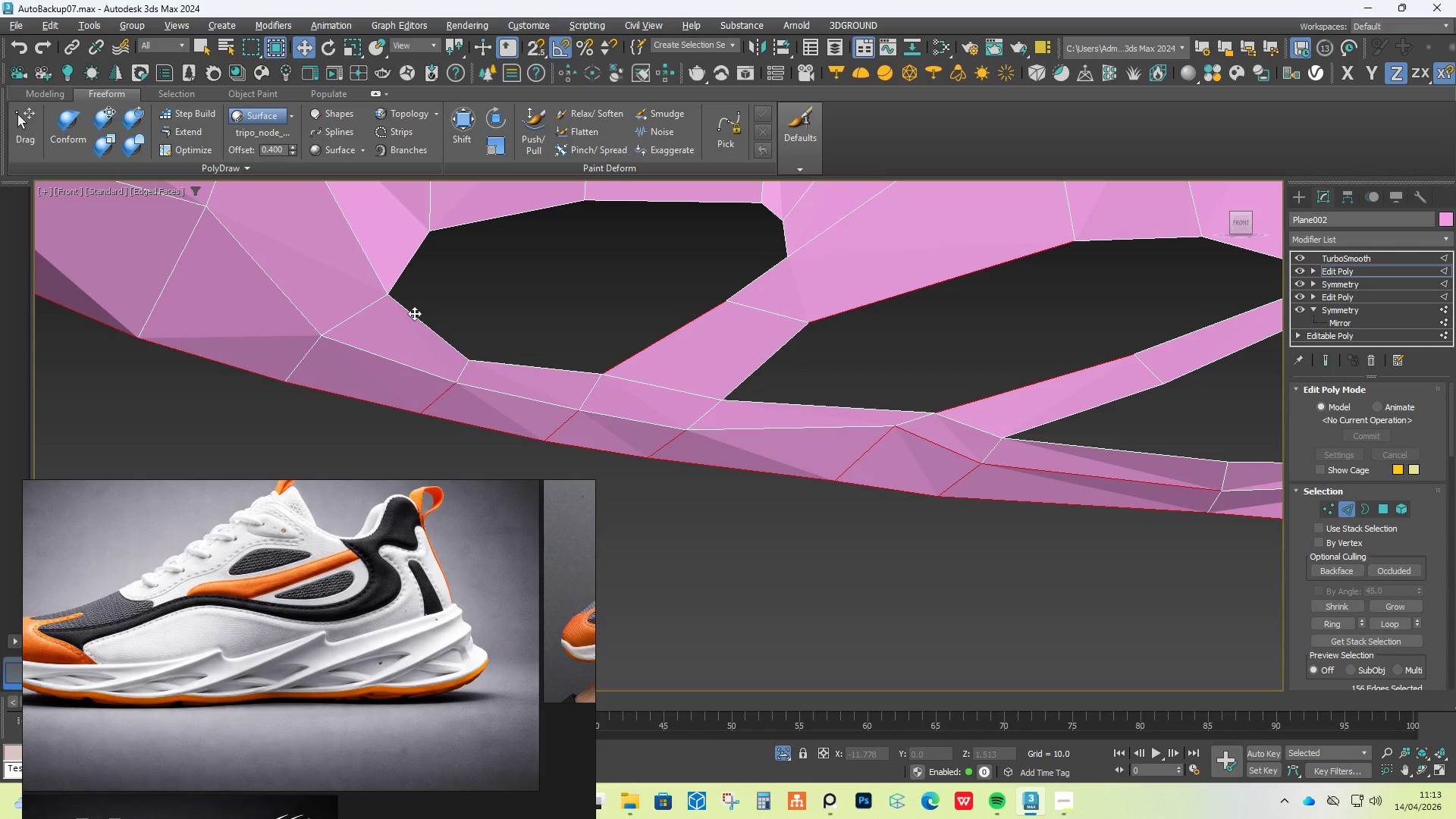 
triple_click([414, 313])
 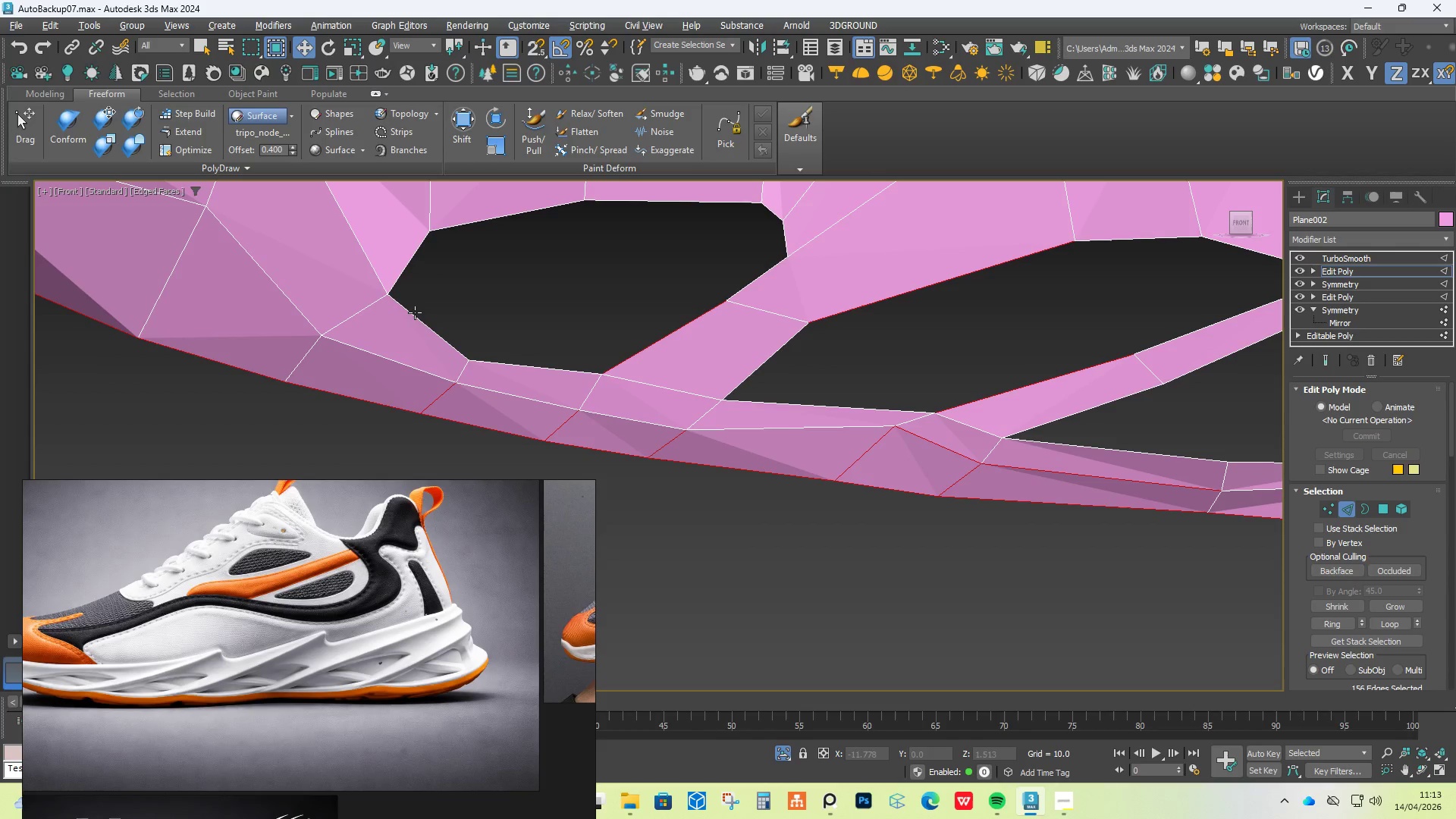 
hold_key(key=AltLeft, duration=1.52)
left_click([656, 337])
 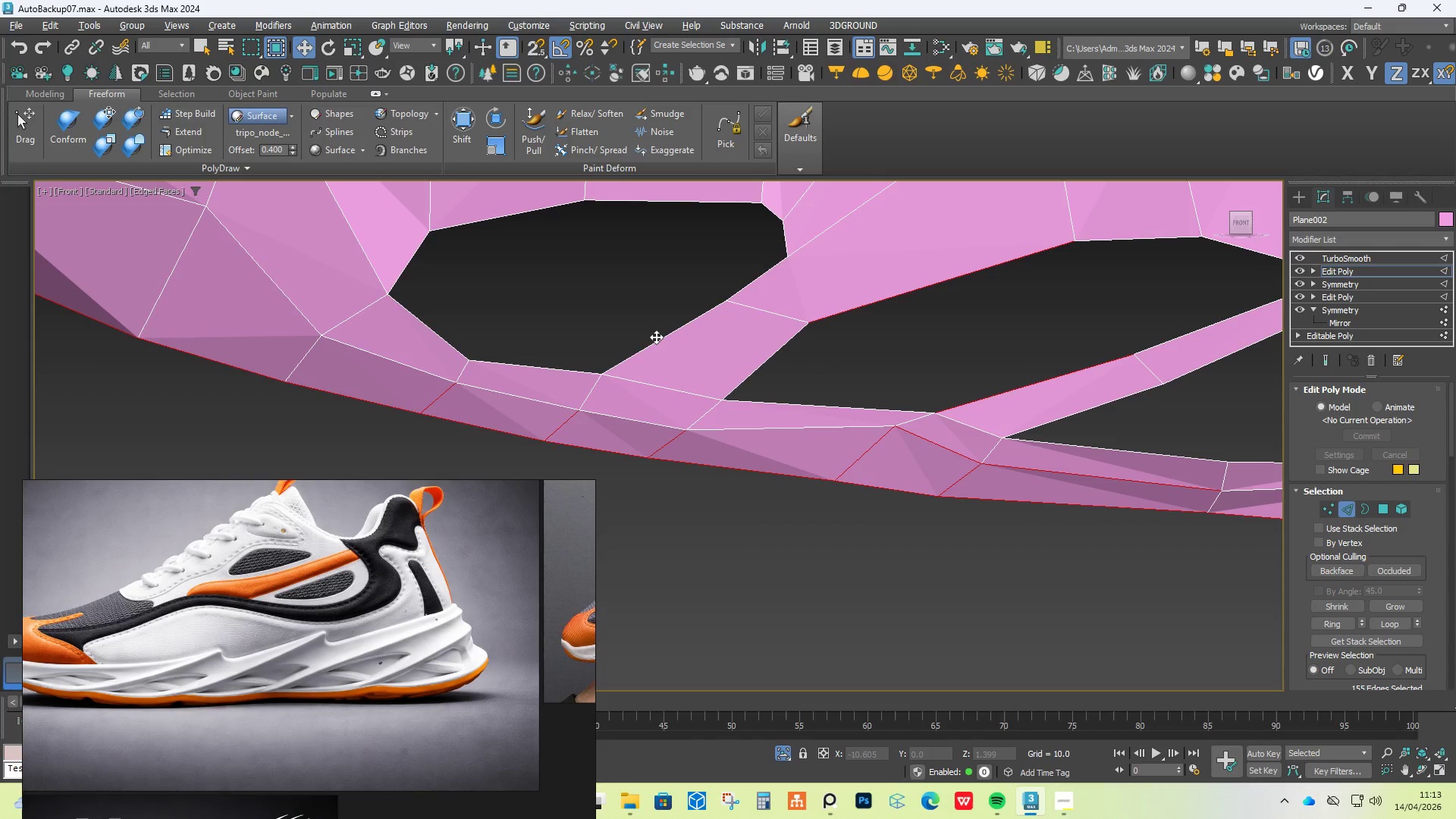 
double_click([656, 337])
 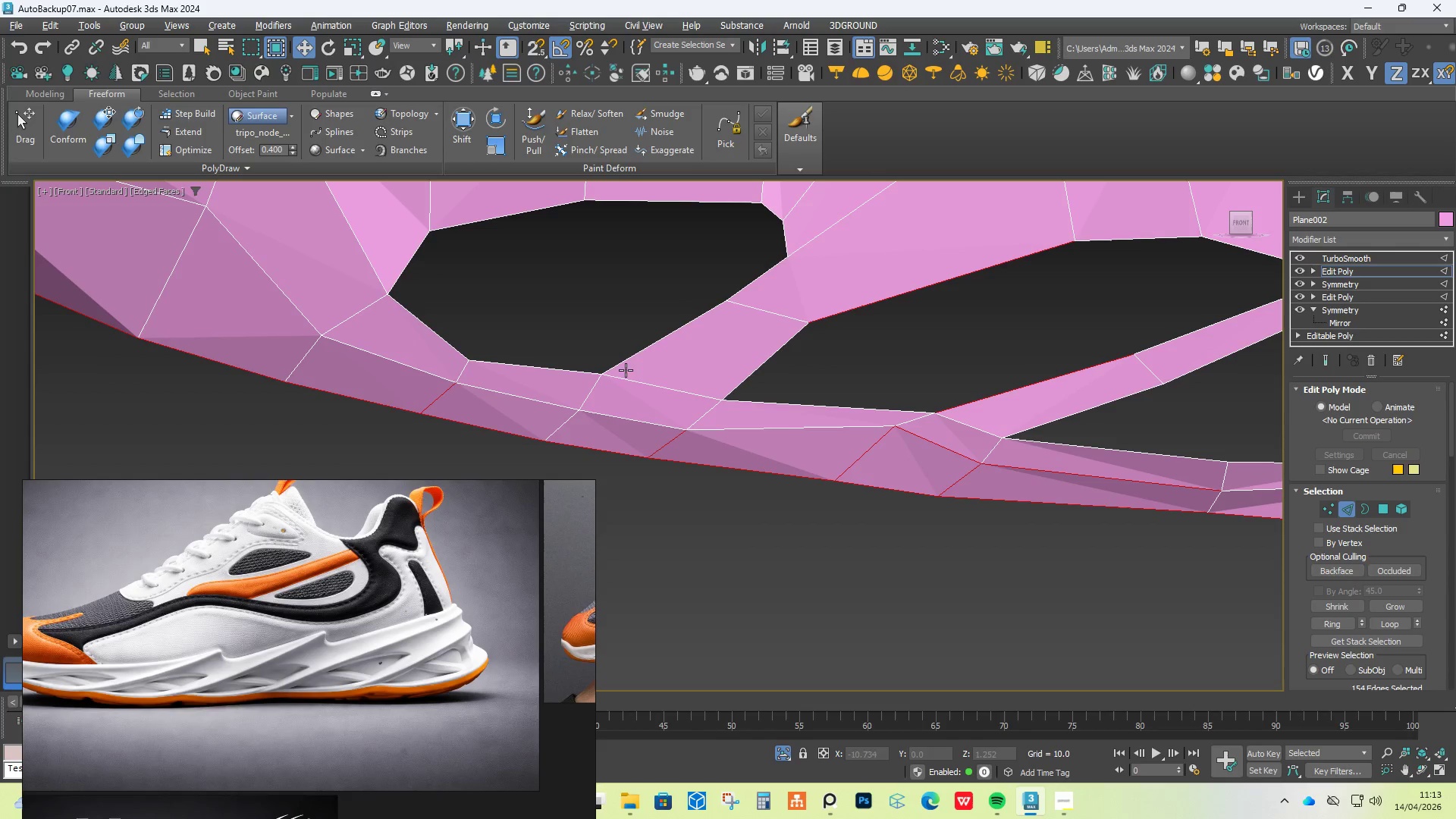 
hold_key(key=AltLeft, duration=0.38)
 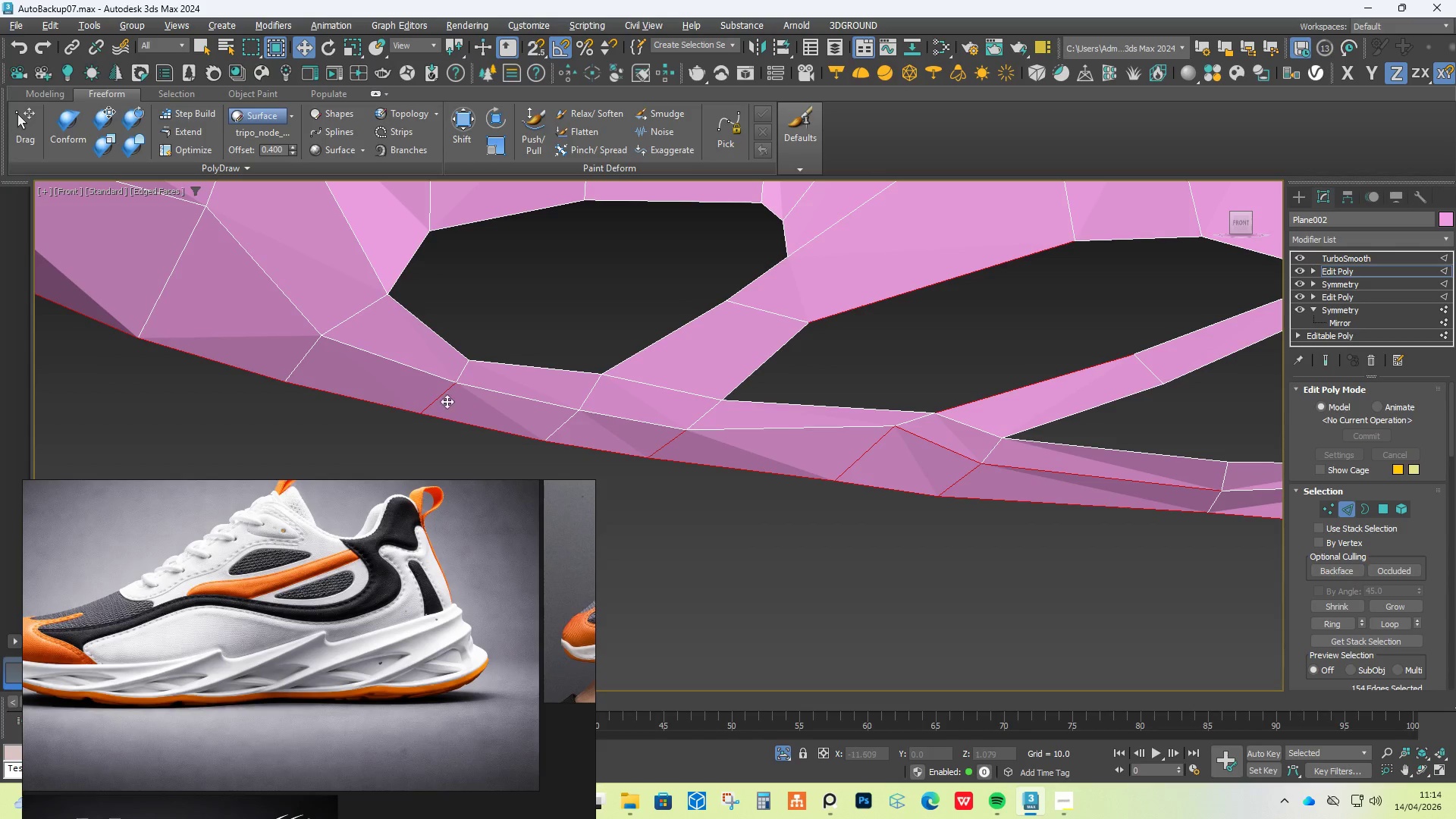 
hold_key(key=AltLeft, duration=1.51)
left_click([428, 394])
 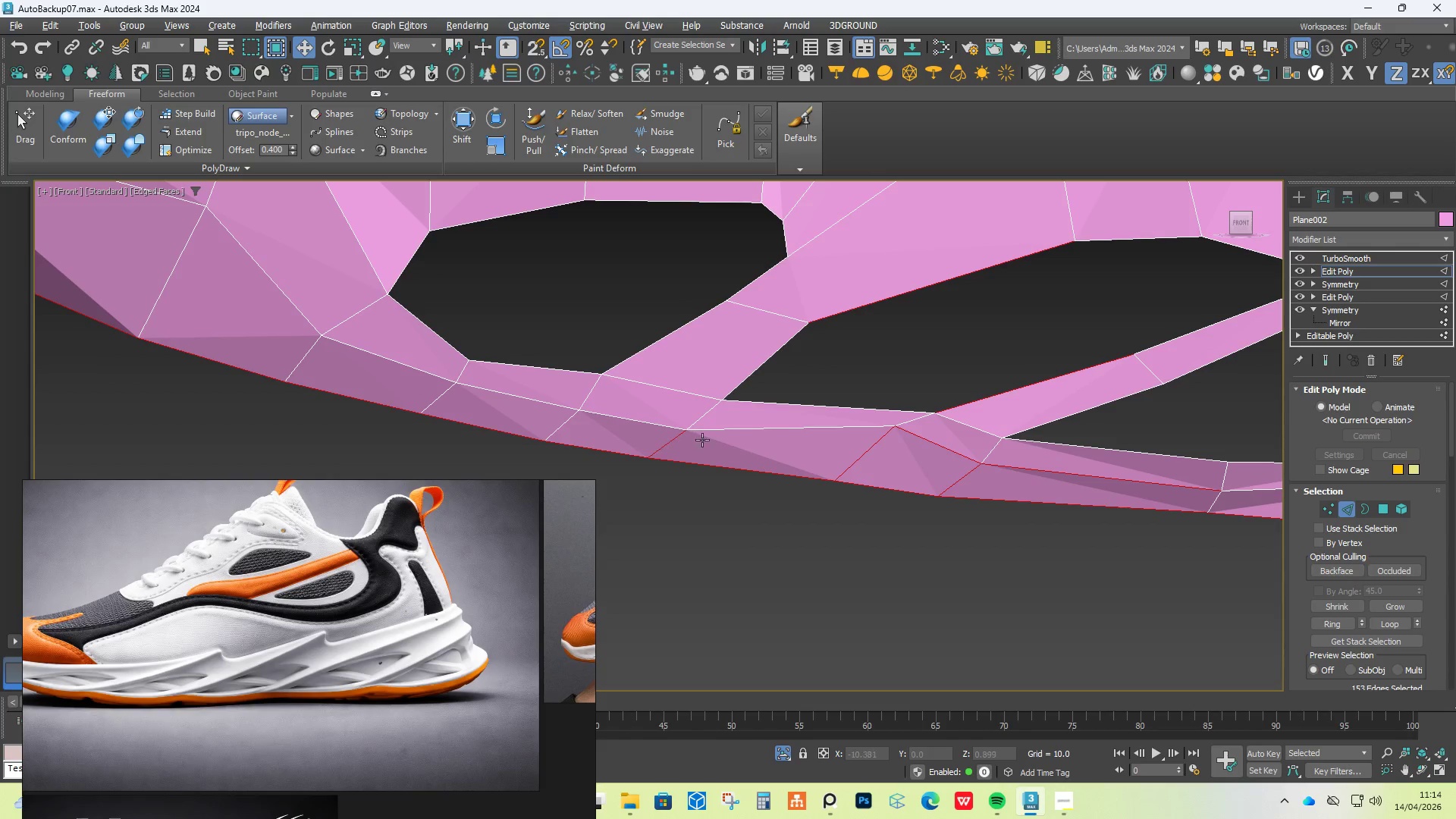 
hold_key(key=AltLeft, duration=1.52)
left_click([670, 443])
 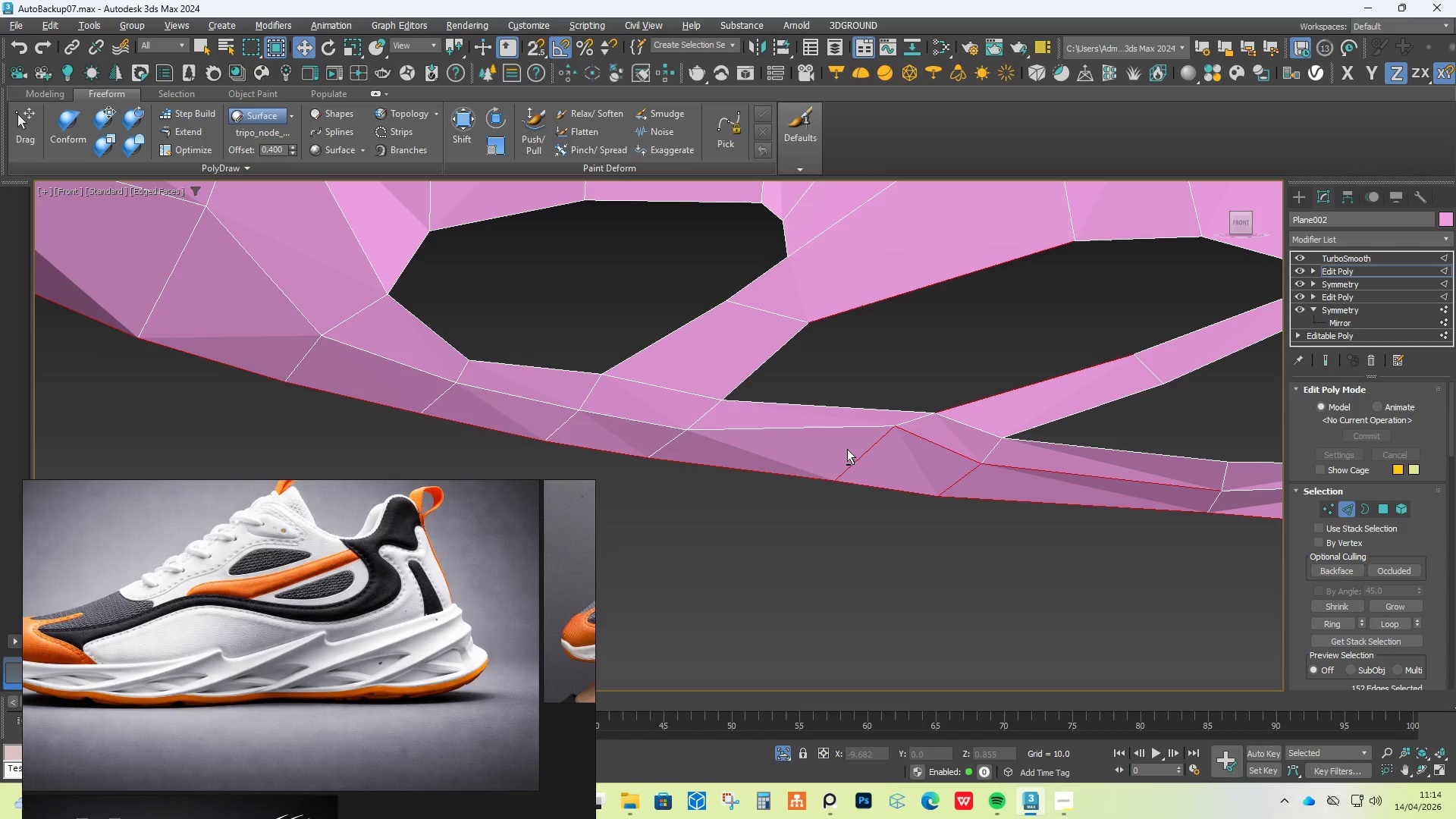 
left_click([863, 450])
 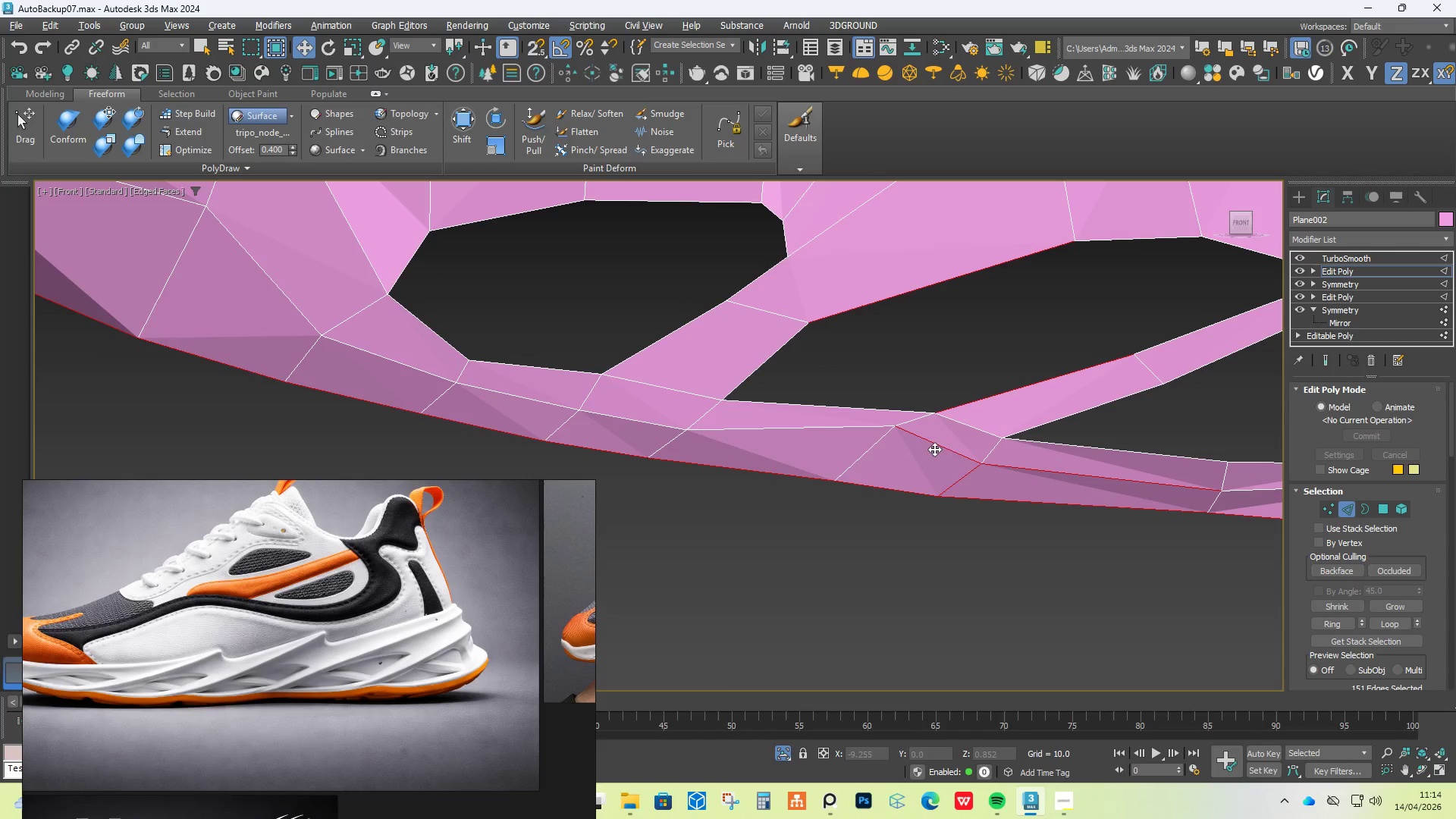 
hold_key(key=AltLeft, duration=1.52)
double_click([952, 446])
 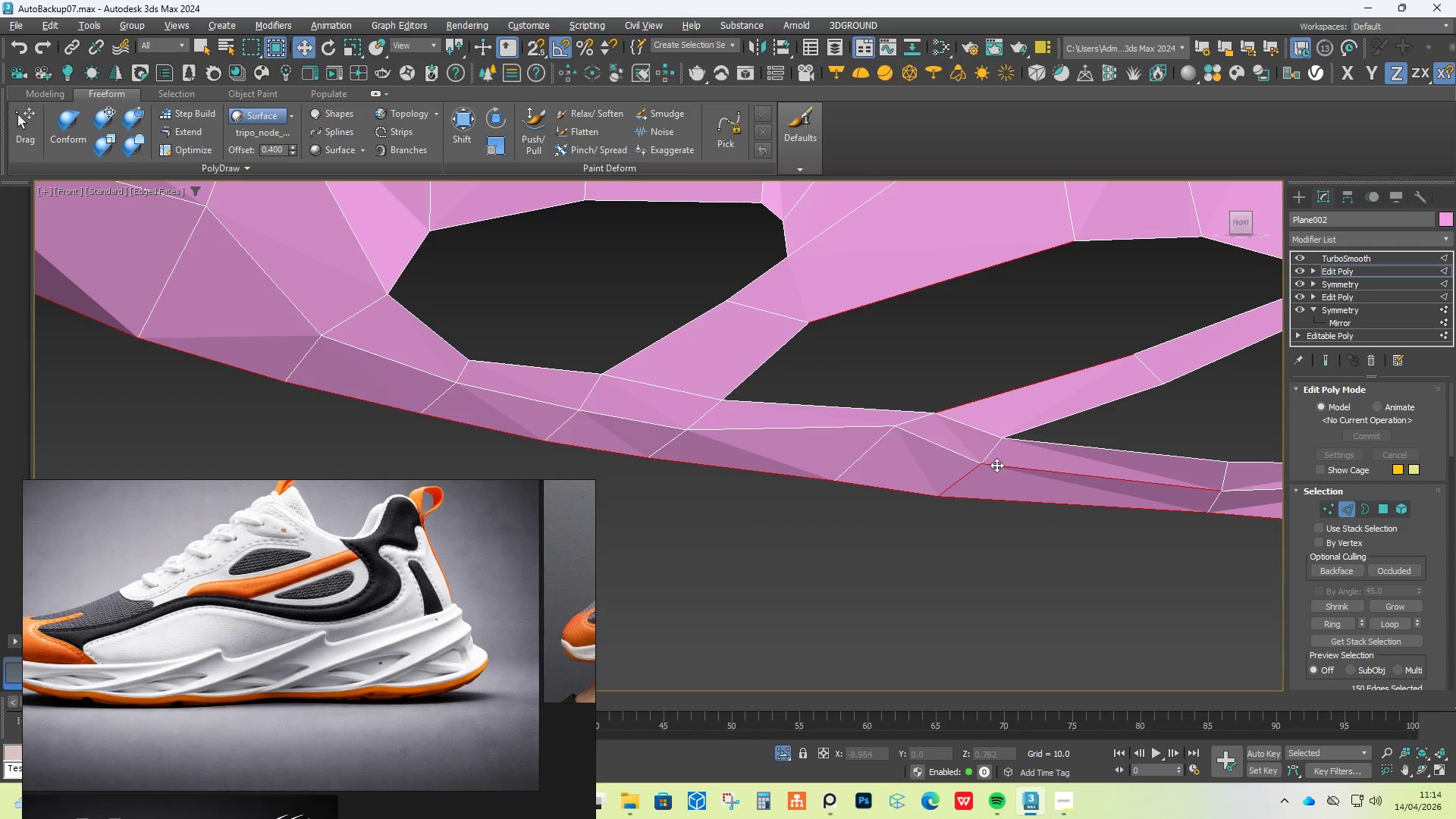 
left_click([1000, 469])
 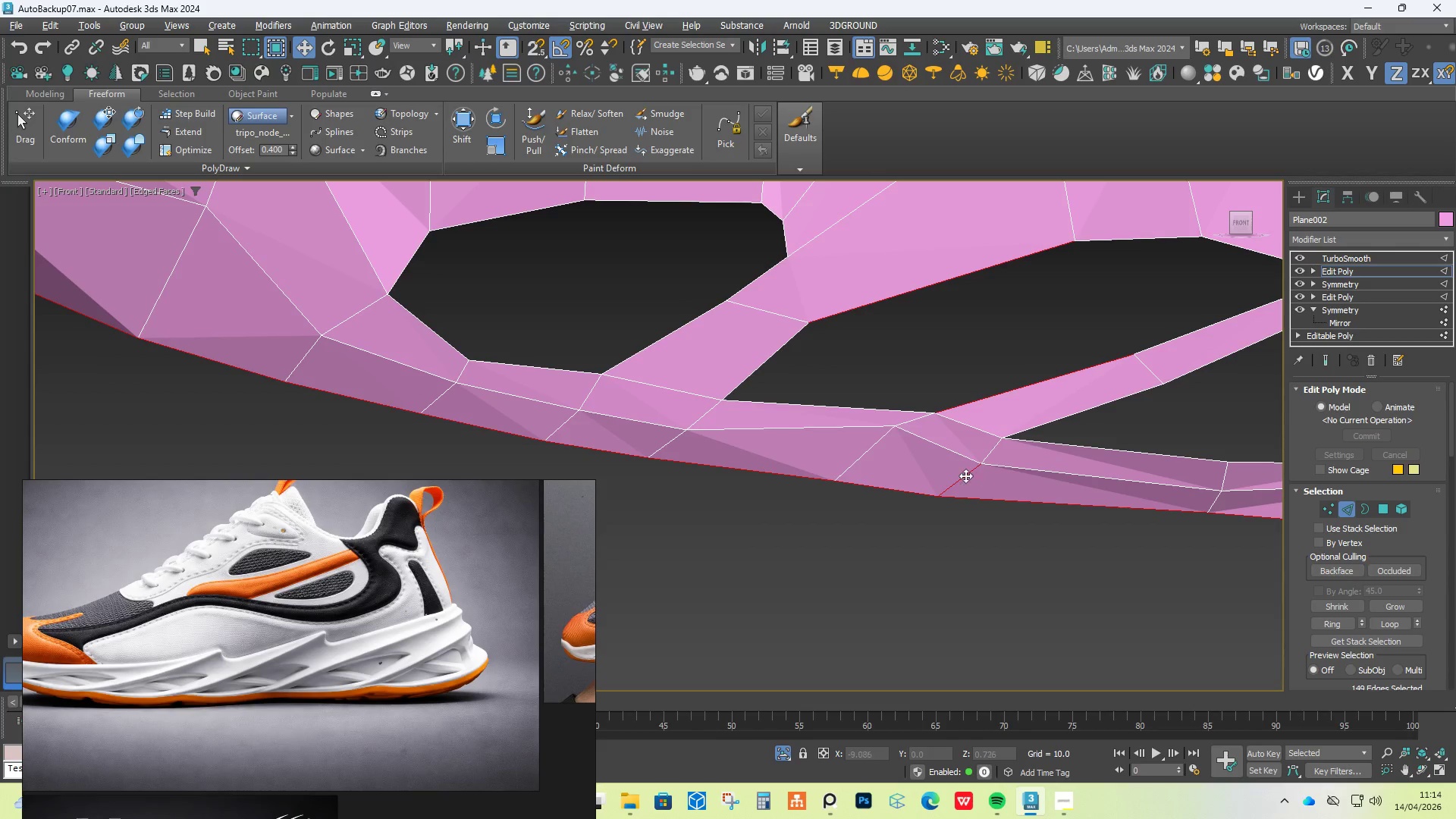 
double_click([962, 475])
 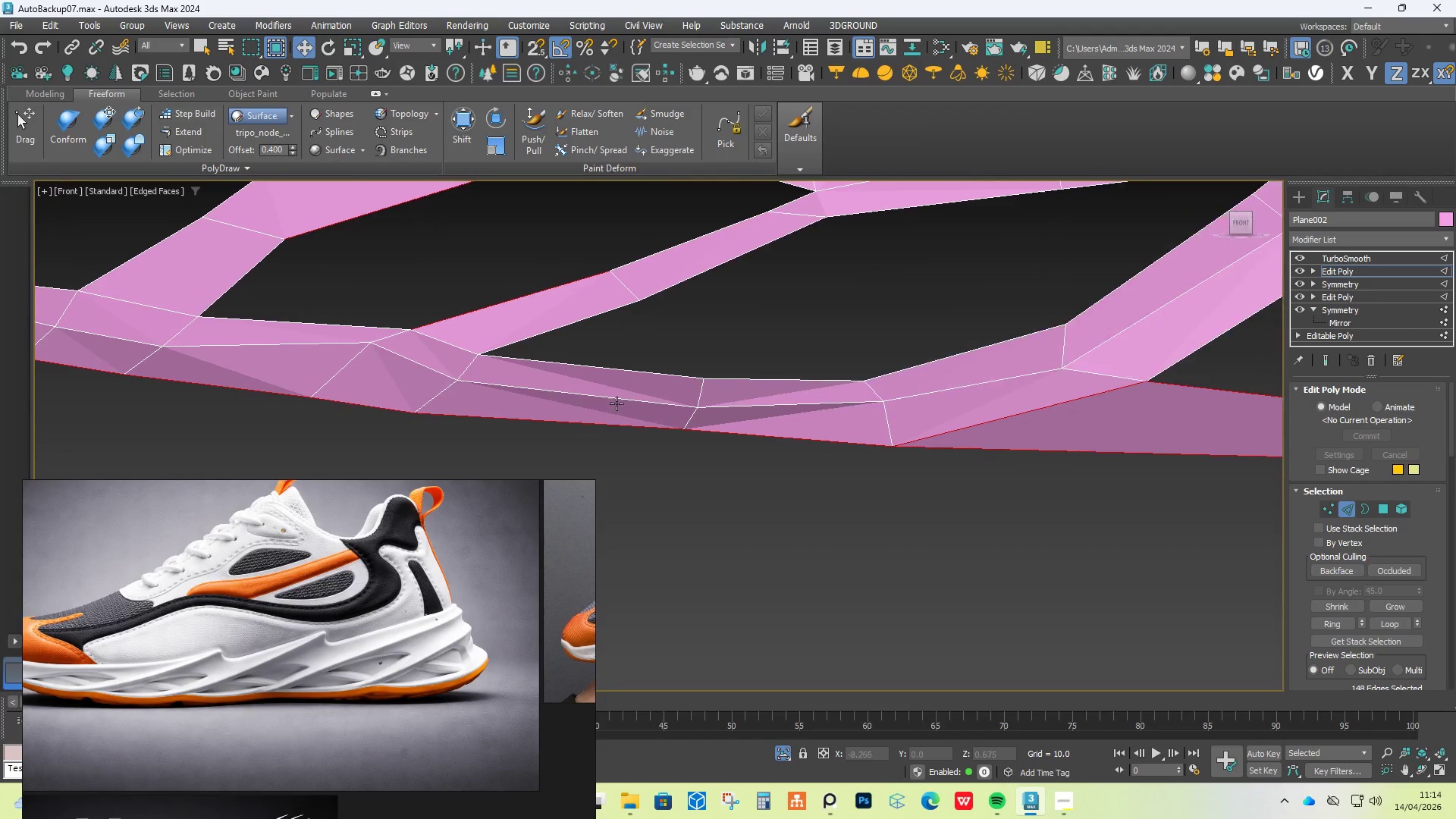 
hold_key(key=AltLeft, duration=0.8)
 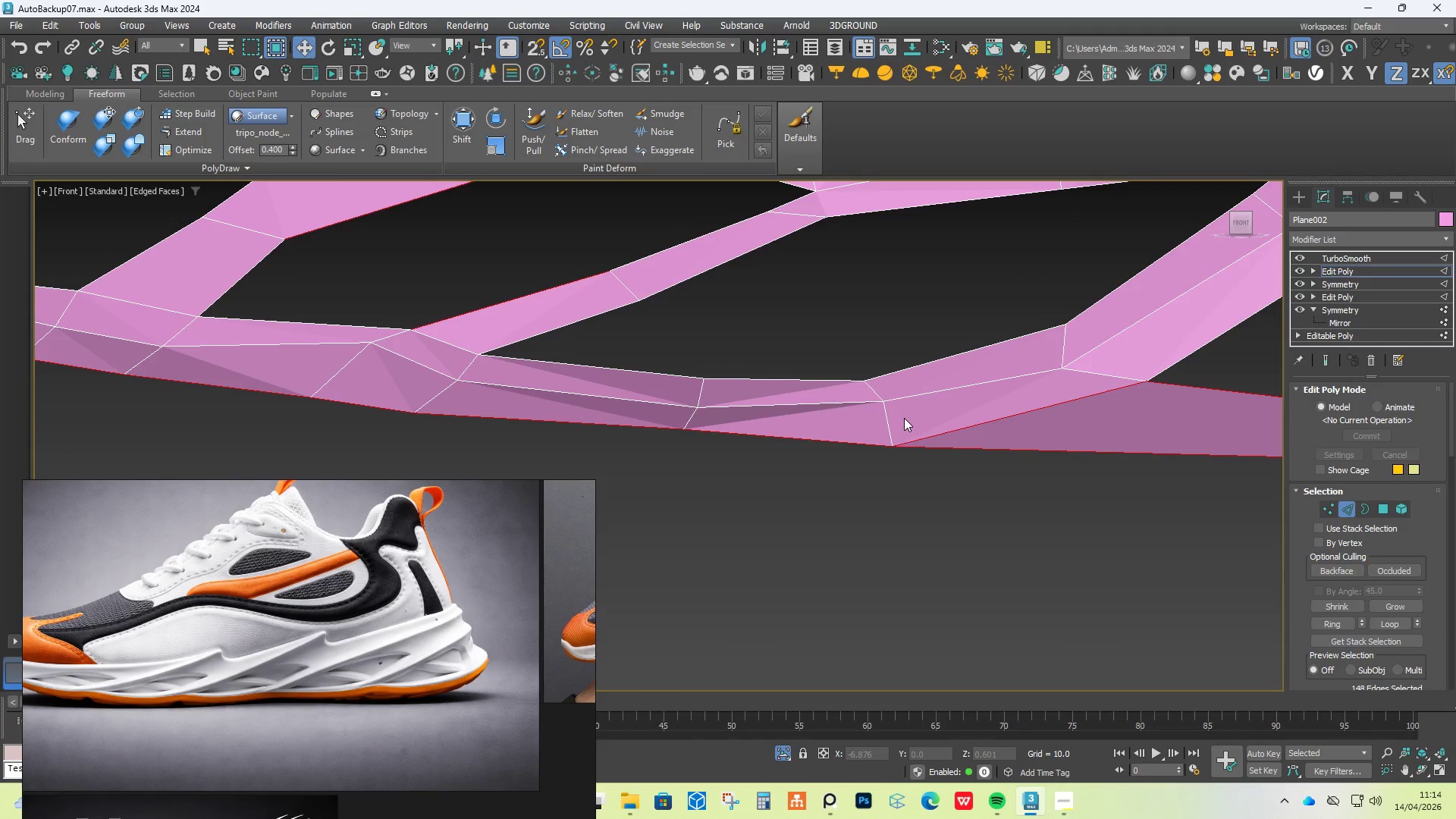 
hold_key(key=AltLeft, duration=0.47)
left_click([973, 428])
 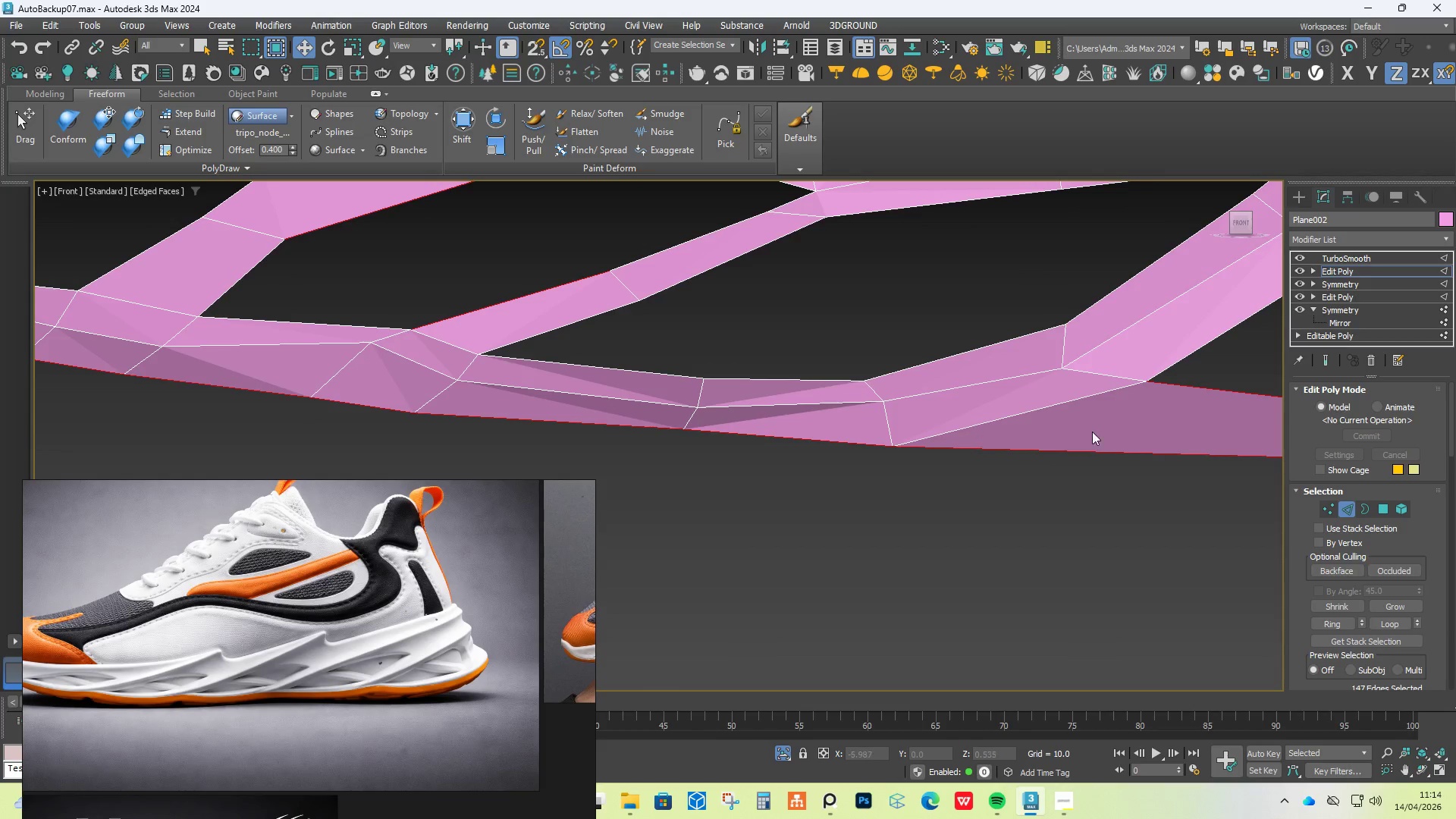 
hold_key(key=AltLeft, duration=1.5)
 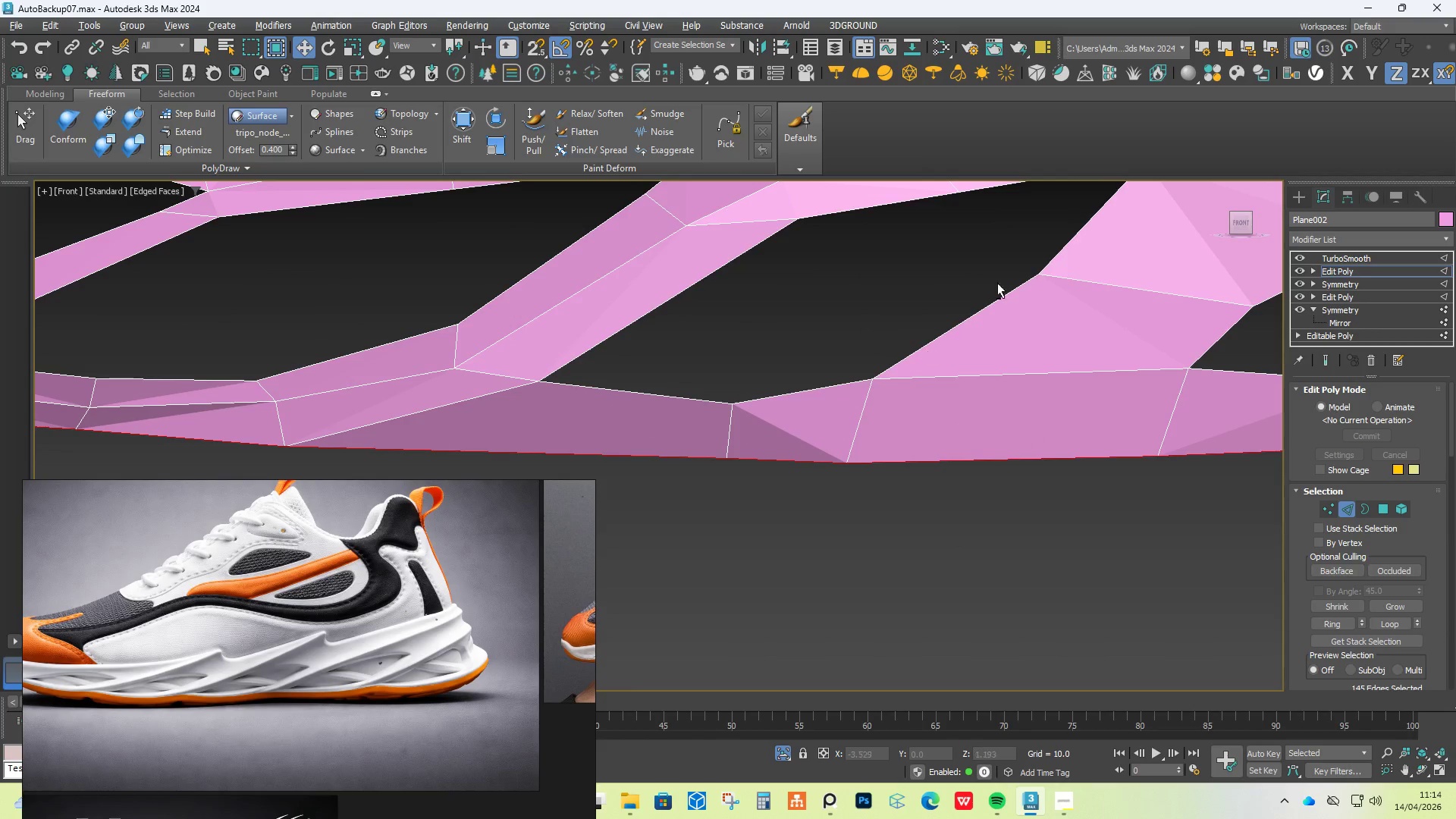 
scroll: coordinate [625, 418], scroll_direction: none, amount: 0.0
 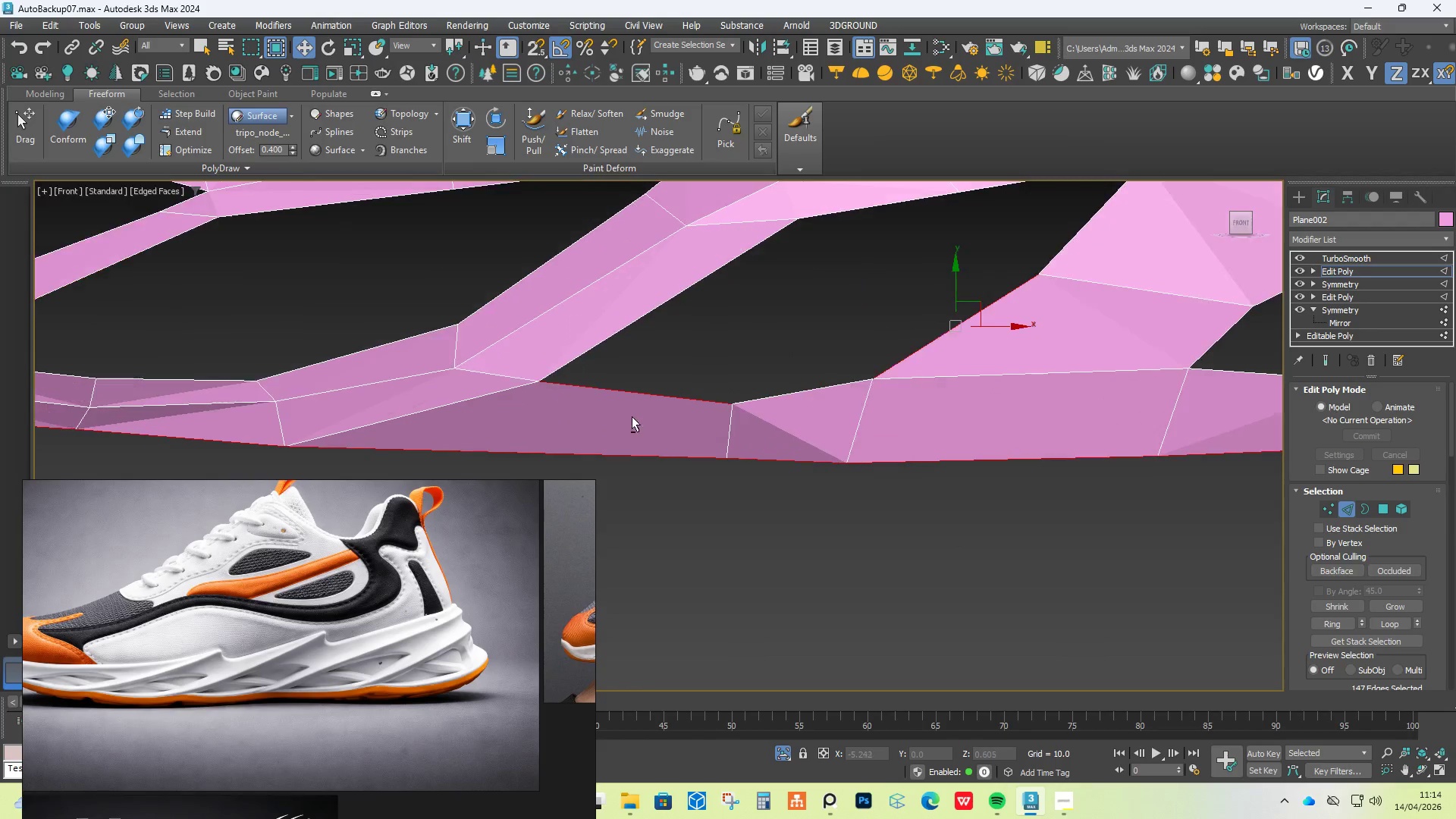 
left_click([674, 394])
 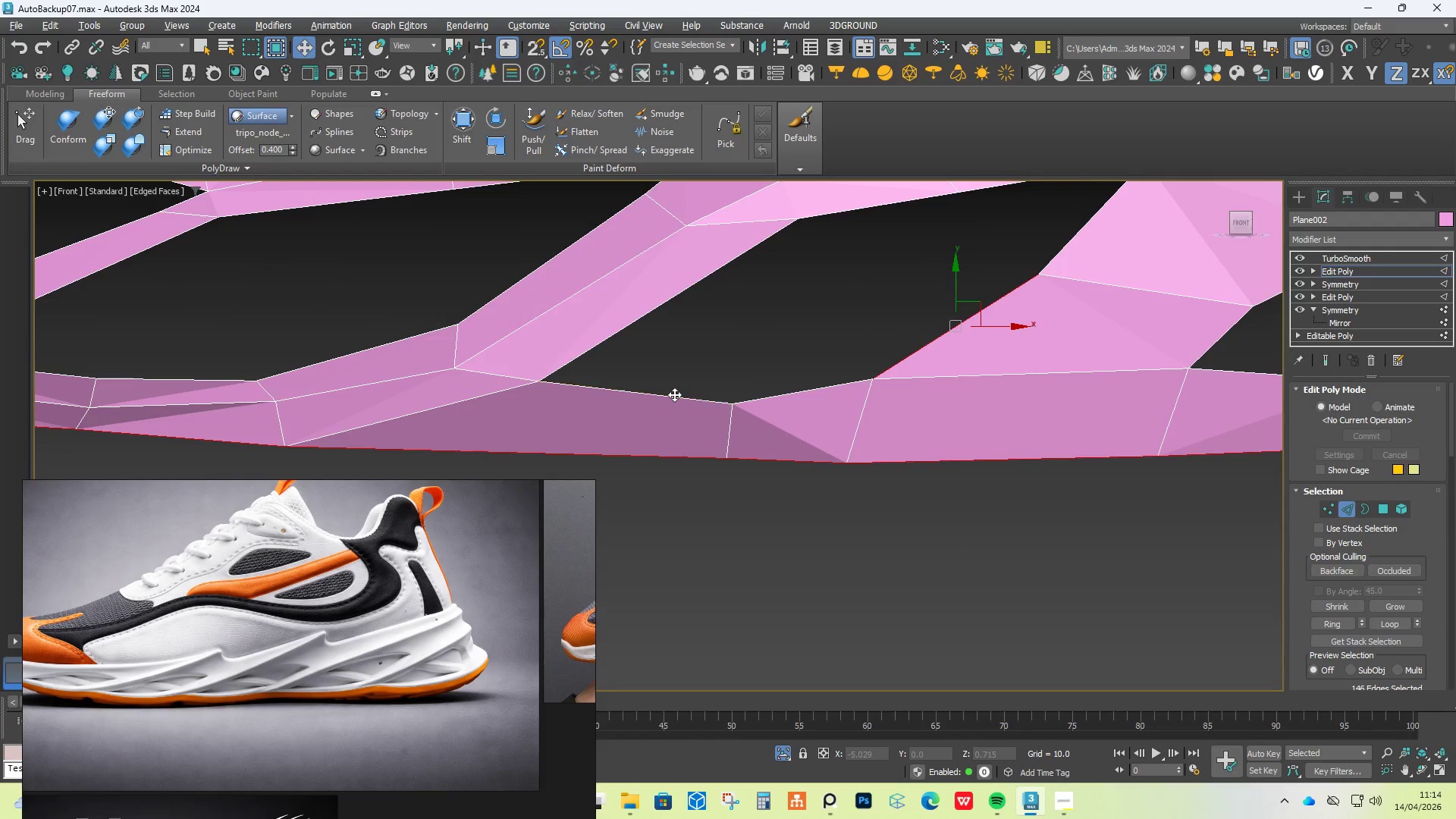 
double_click([674, 394])
 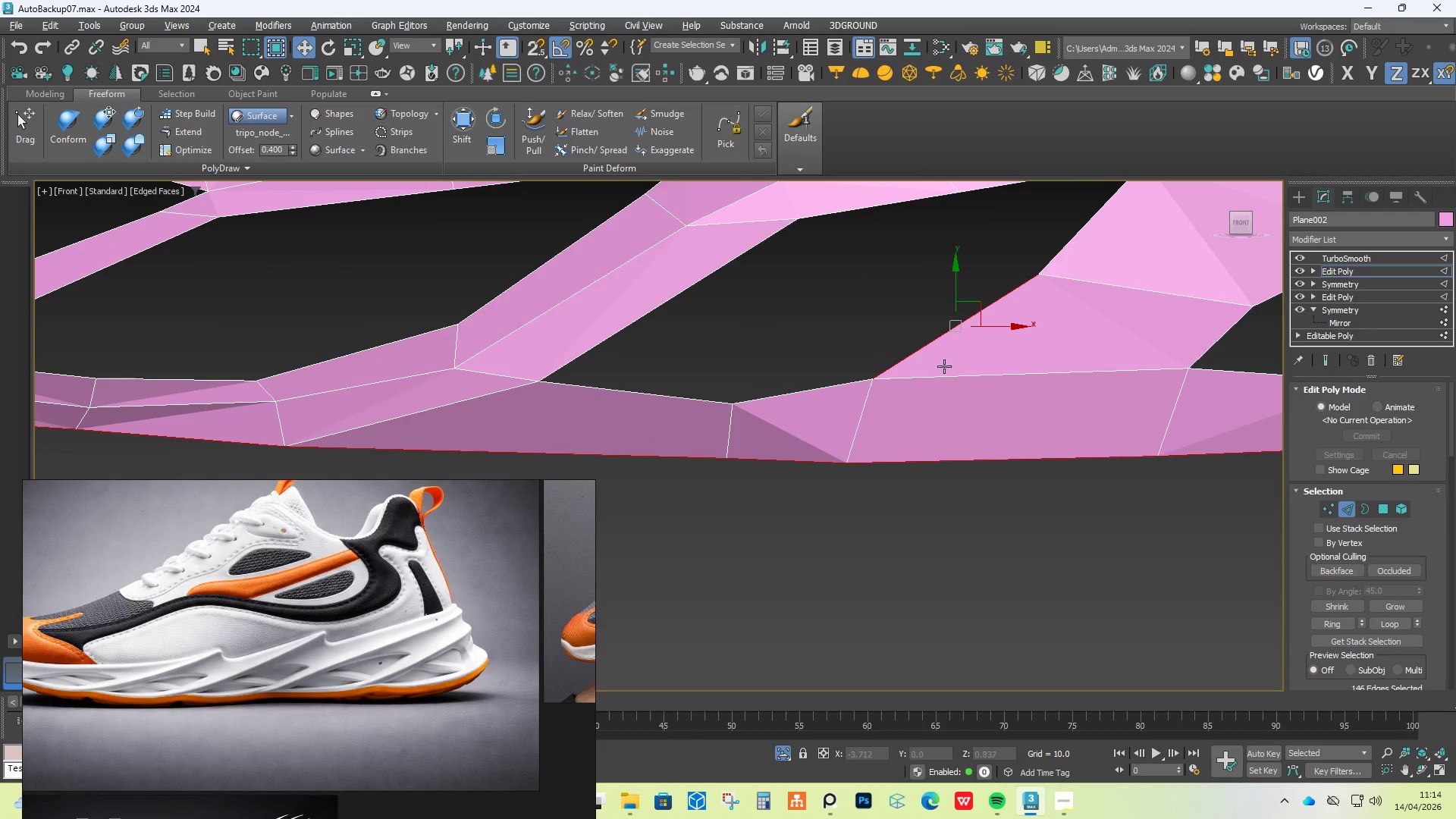 
left_click([929, 356])
 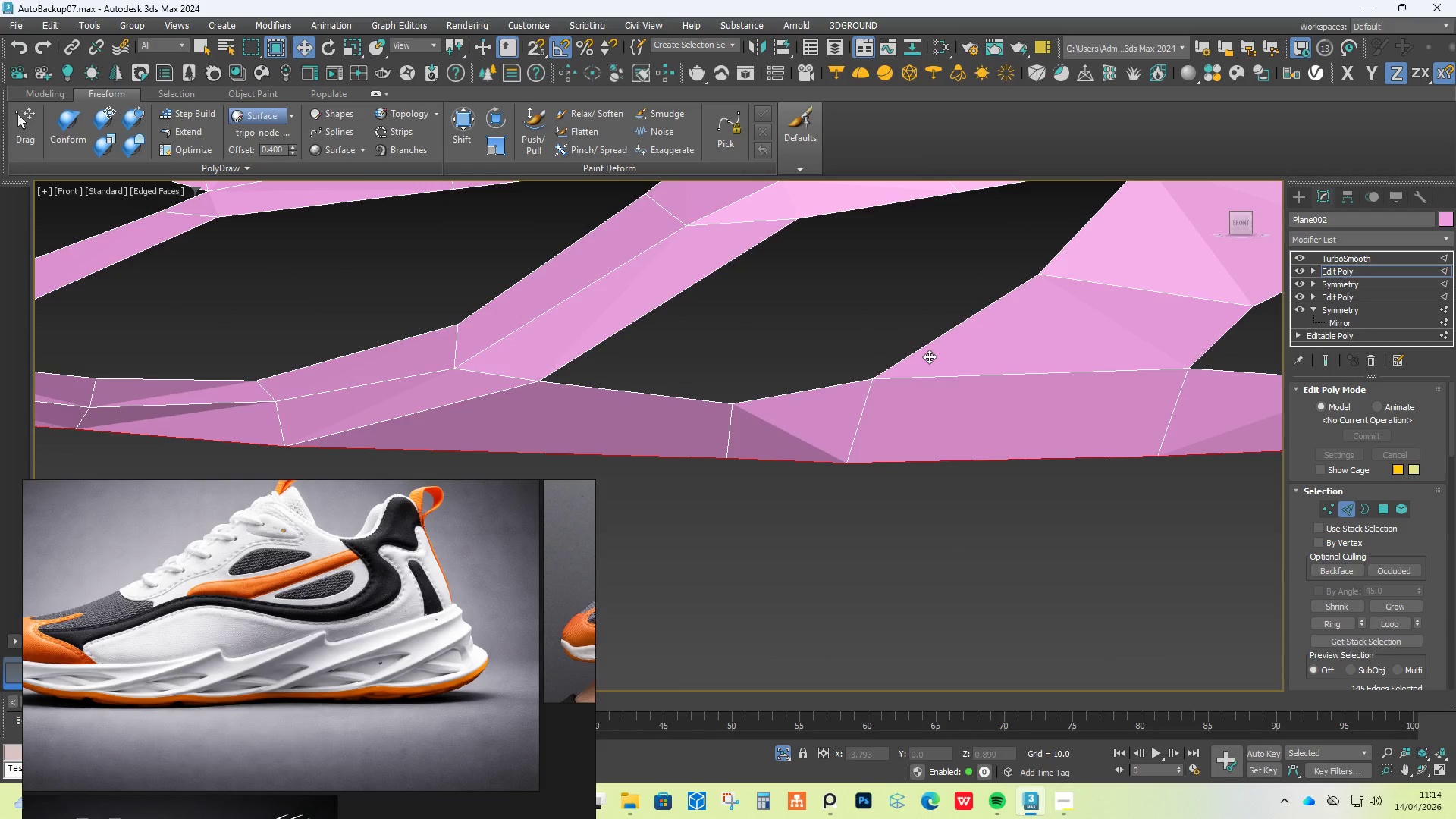 
hold_key(key=AltLeft, duration=0.86)
double_click([929, 356])
 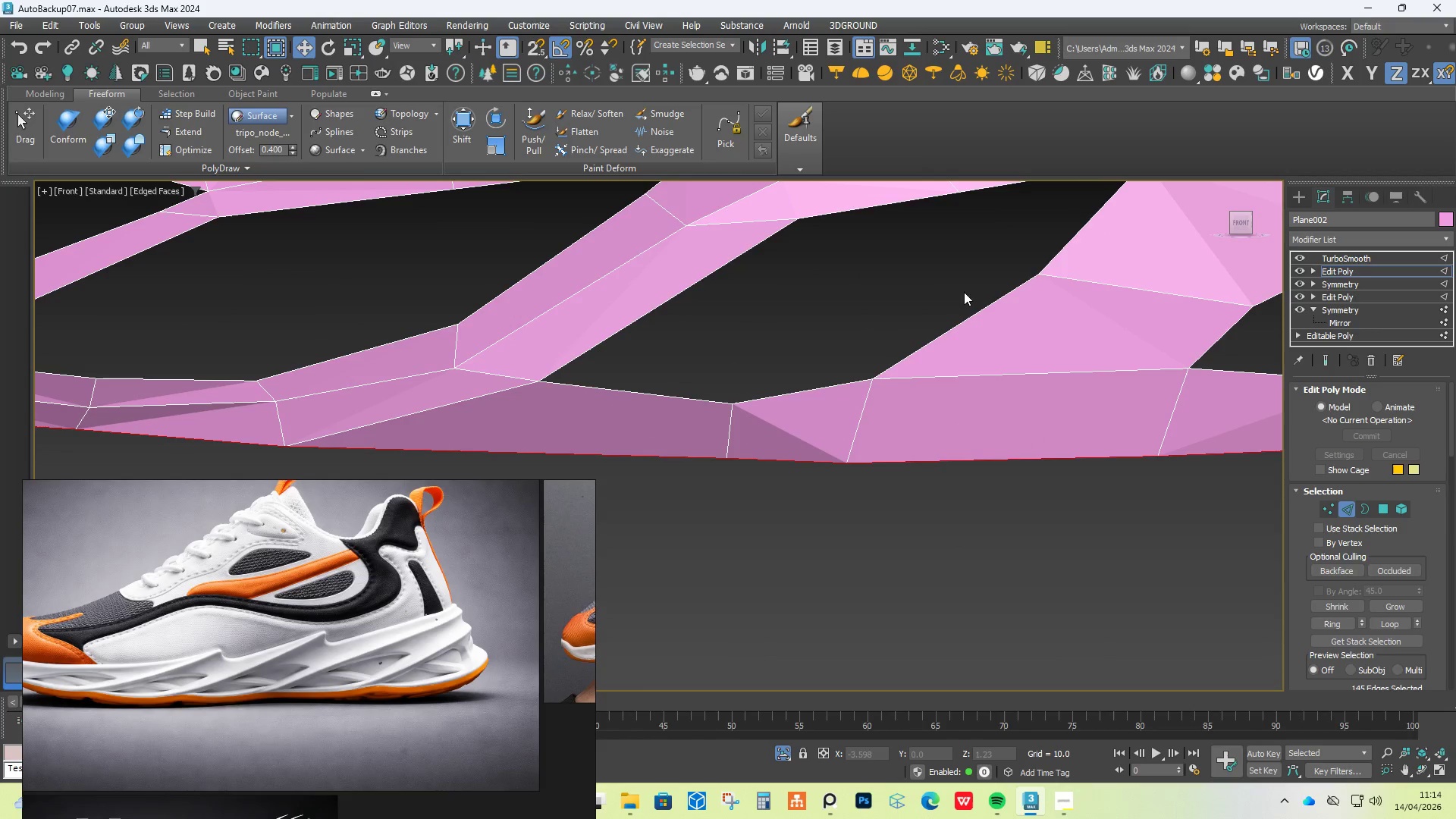 
hold_key(key=AltLeft, duration=1.47)
left_click([734, 249])
 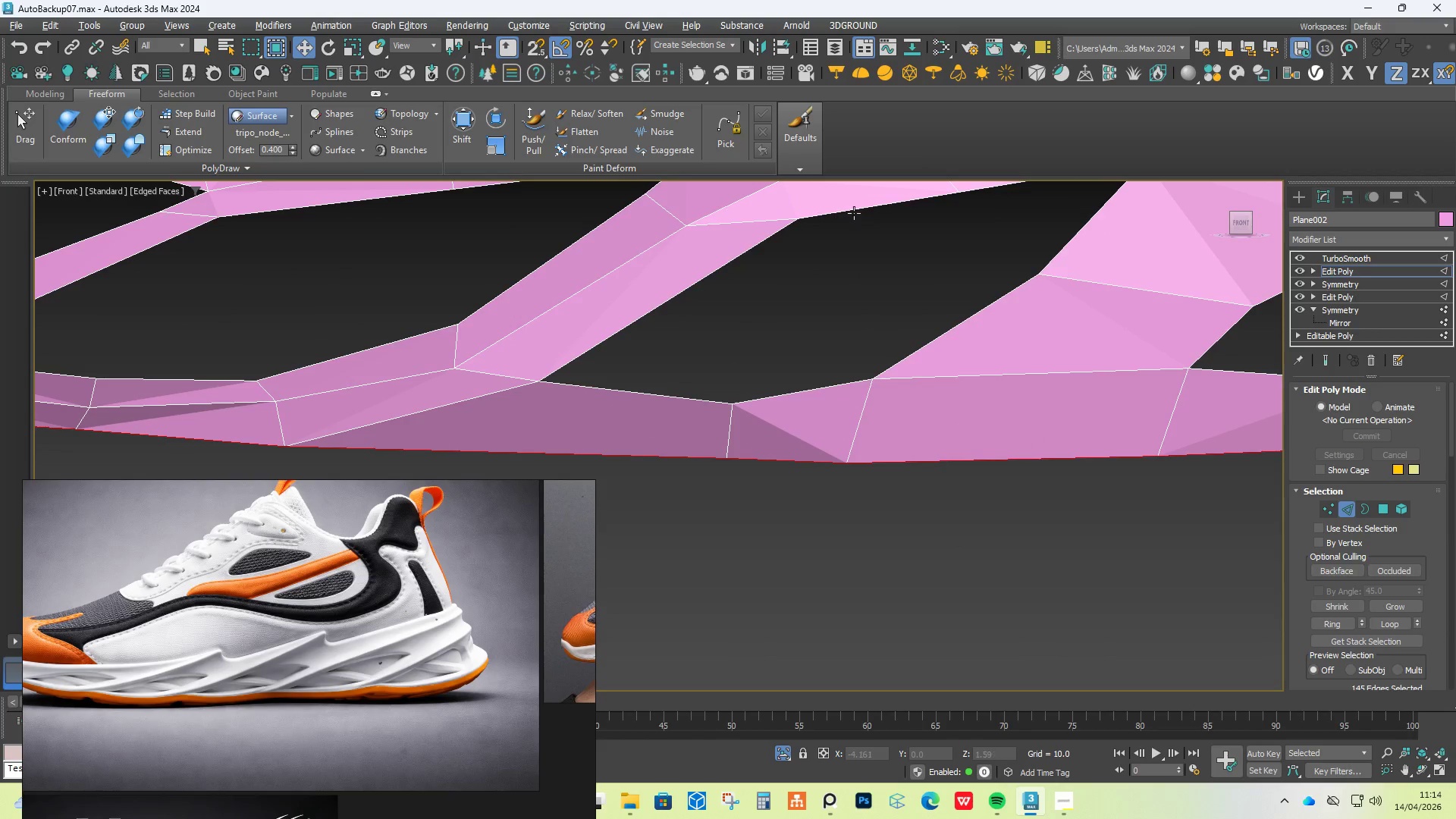 
left_click([861, 209])
 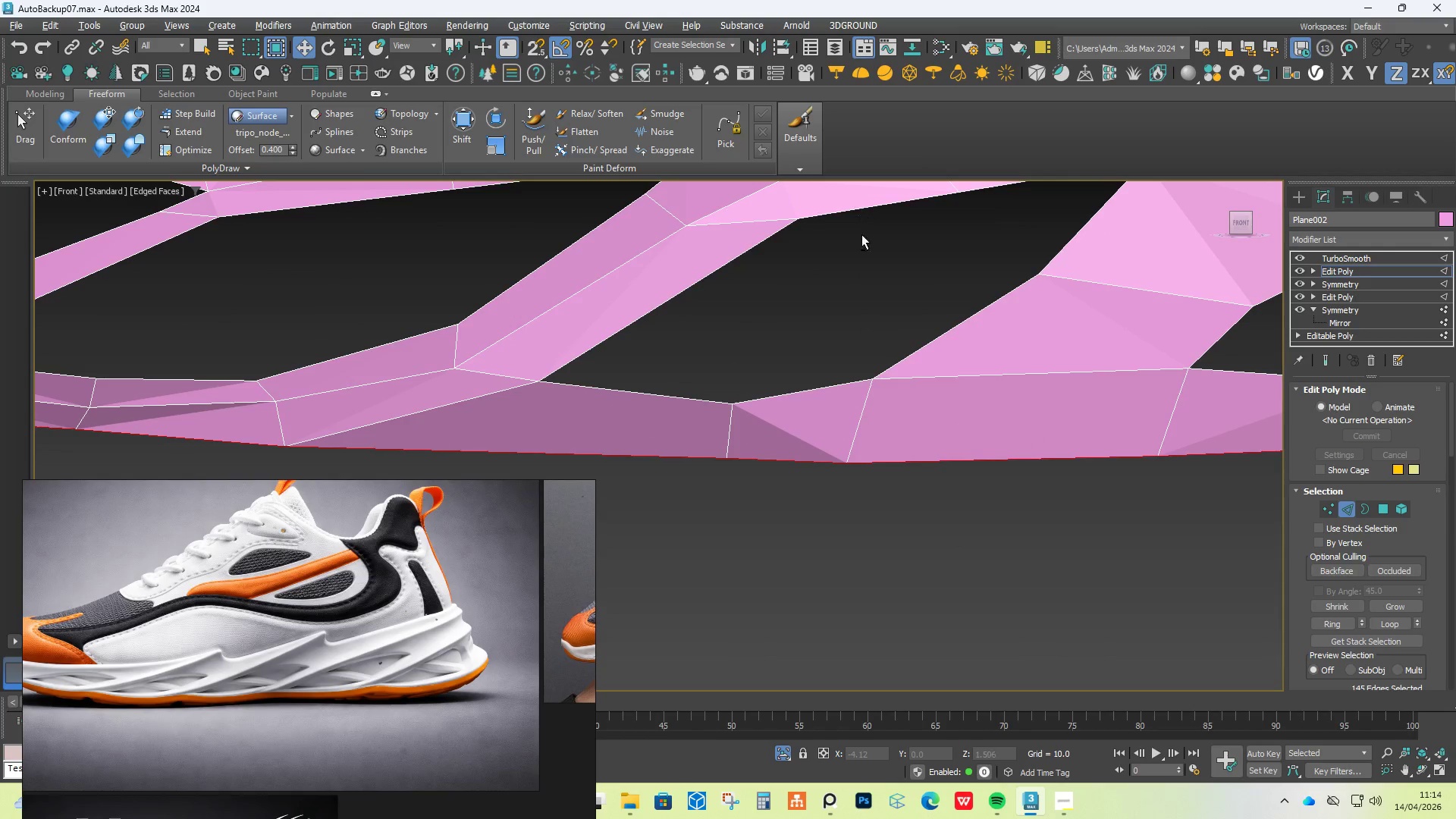 
hold_key(key=AltLeft, duration=2.52)
scroll: coordinate [776, 372], scroll_direction: down, amount: 3.0
 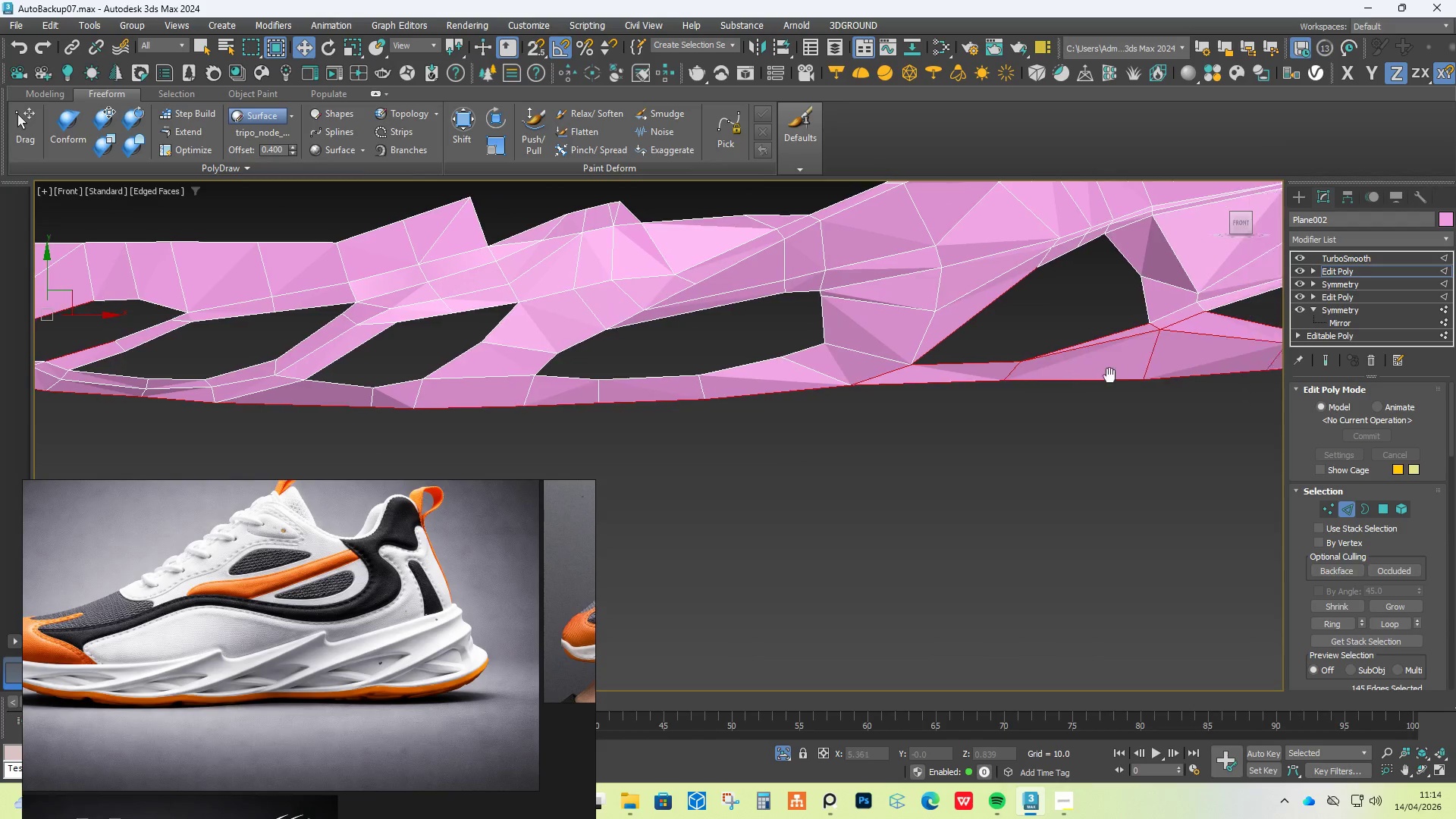 
hold_key(key=AltLeft, duration=1.5)
 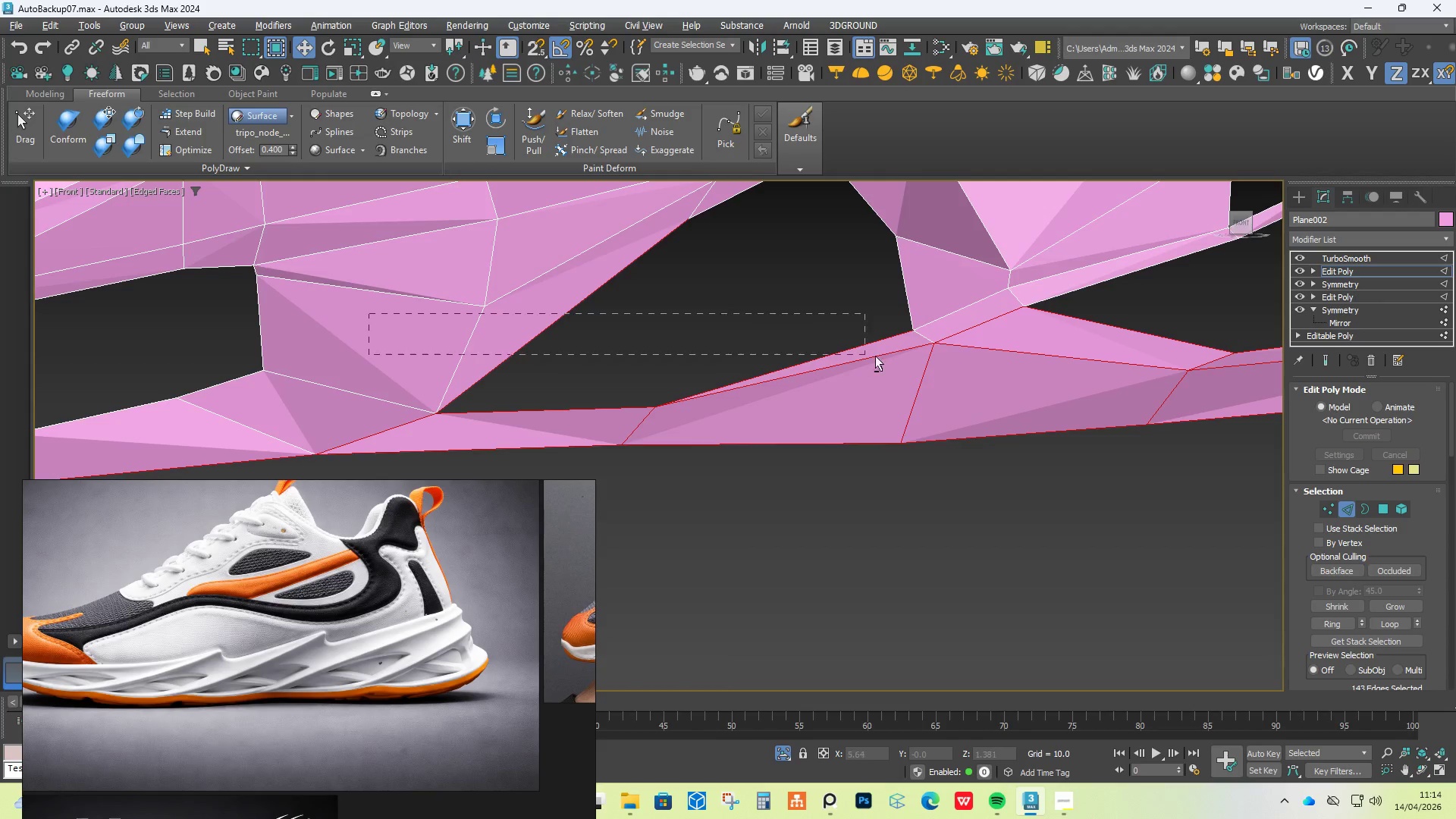 
scroll: coordinate [792, 387], scroll_direction: up, amount: 2.0
 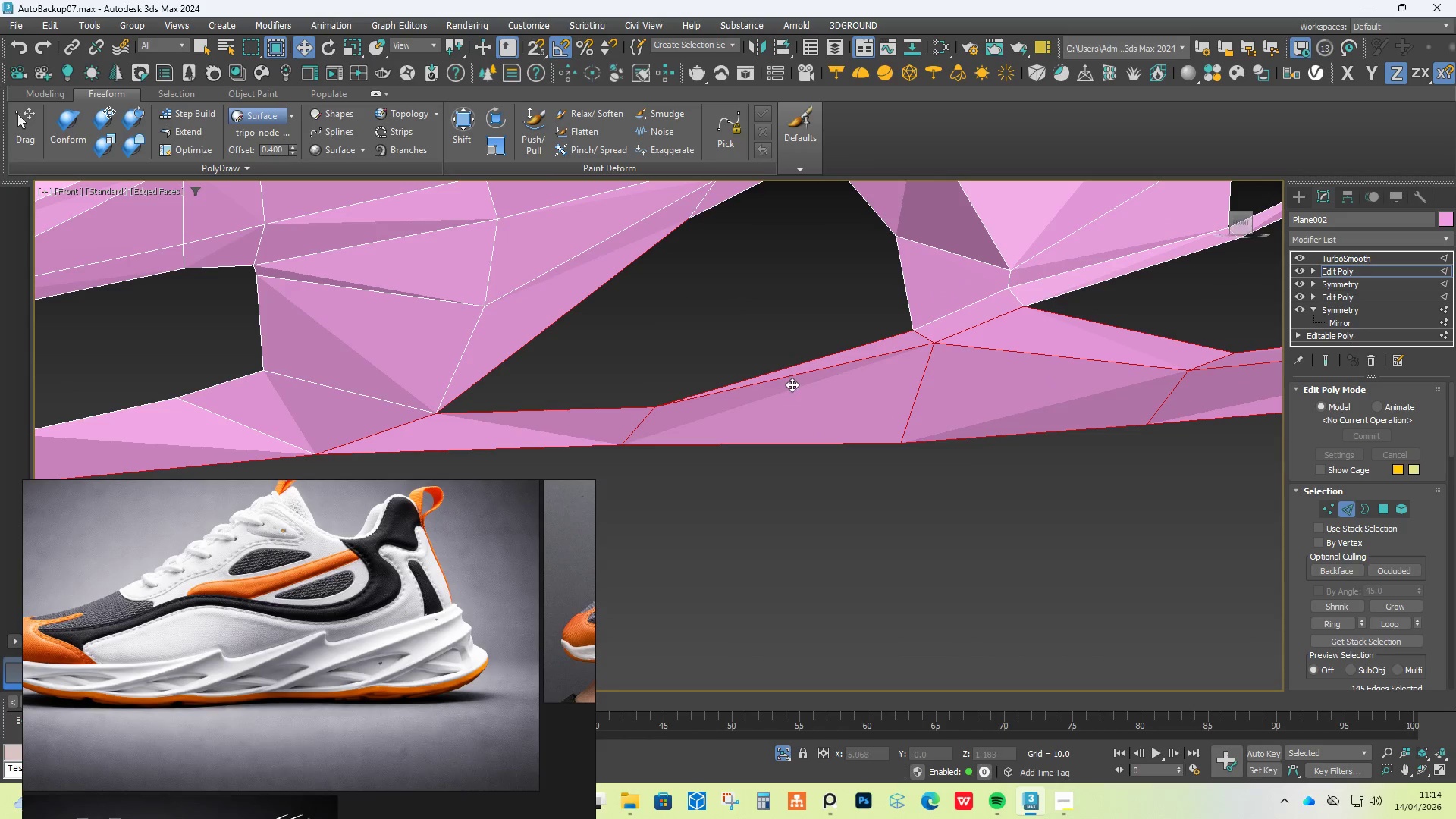 
left_click_drag(start_coordinate=[758, 315], to_coordinate=[951, 381])
 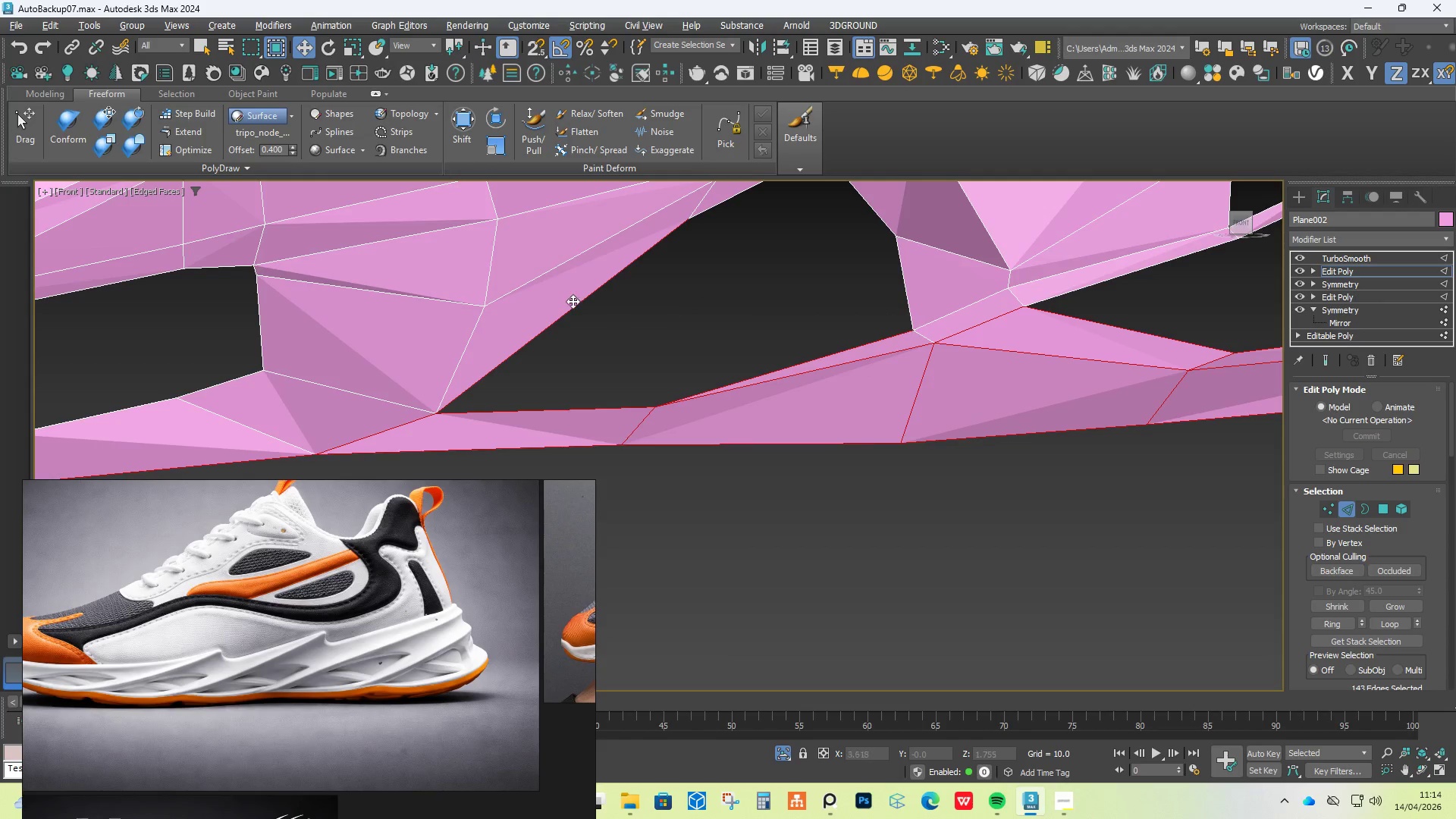 
hold_key(key=AltLeft, duration=1.52)
left_click_drag(start_coordinate=[370, 315], to_coordinate=[1019, 419])
 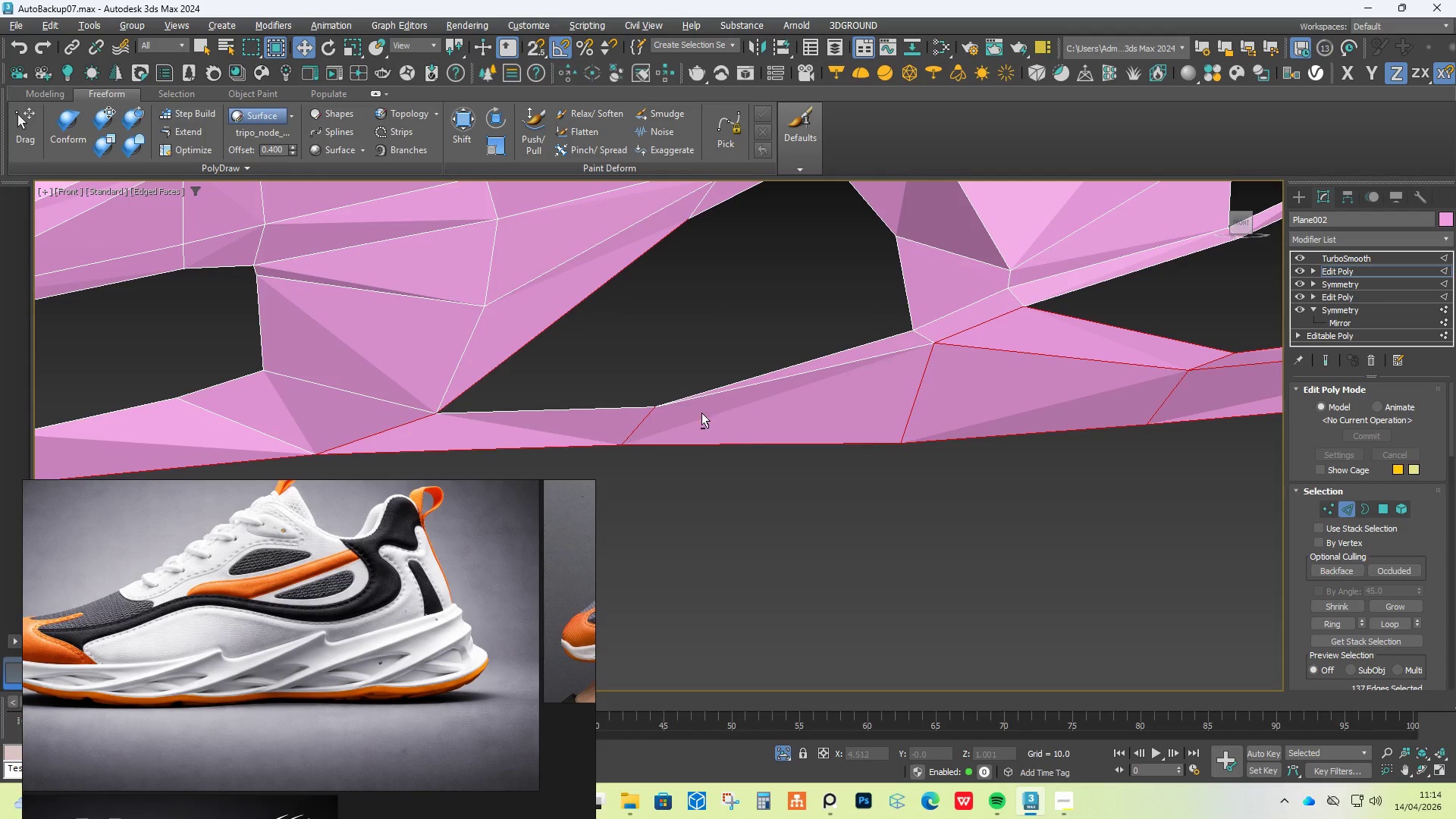 
hold_key(key=AltLeft, duration=1.52)
left_click([645, 418])
 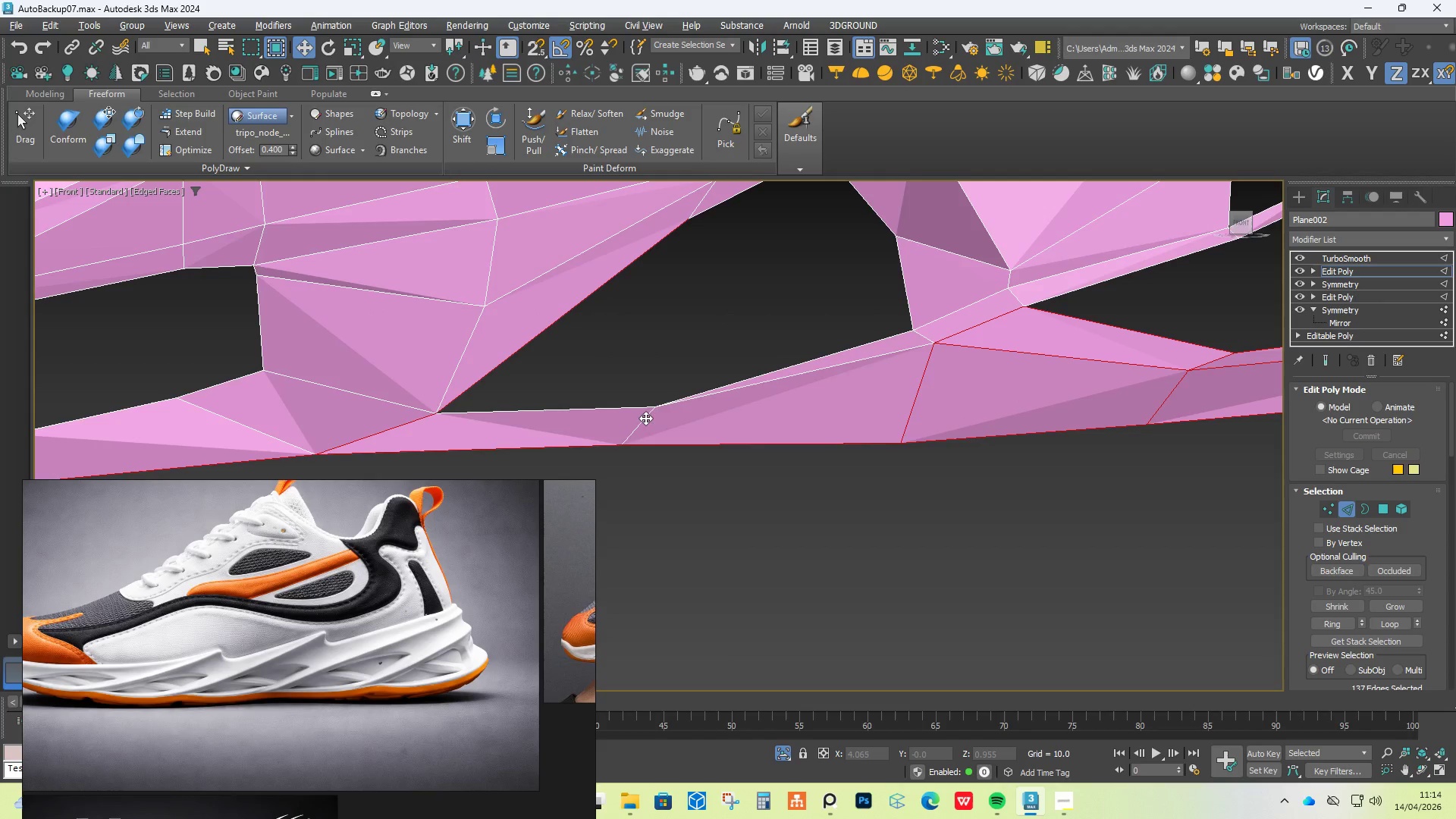 
hold_key(key=AltLeft, duration=1.51)
left_click([916, 384])
 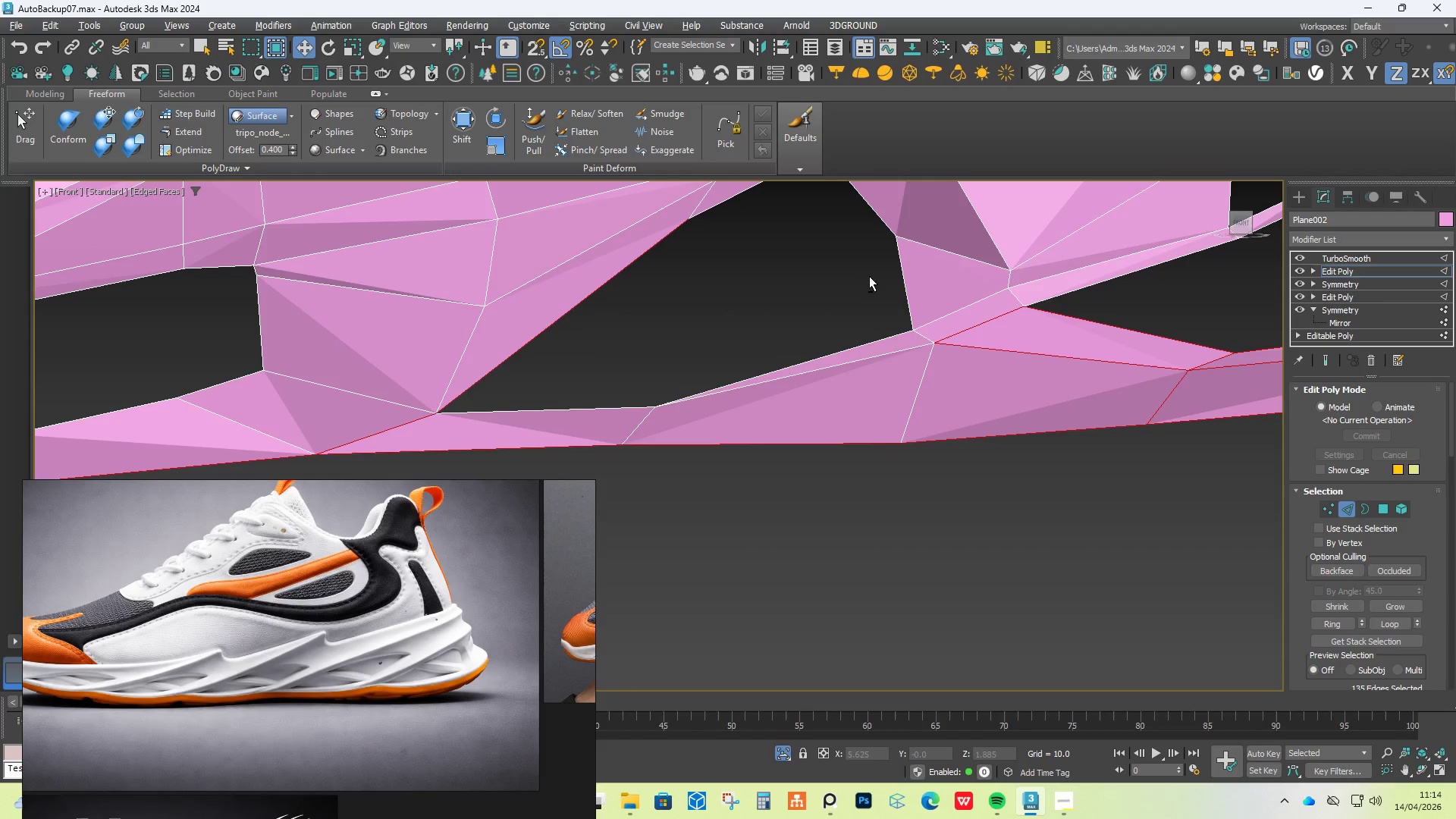 
hold_key(key=AltLeft, duration=0.97)
left_click_drag(start_coordinate=[868, 265], to_coordinate=[1124, 386])
 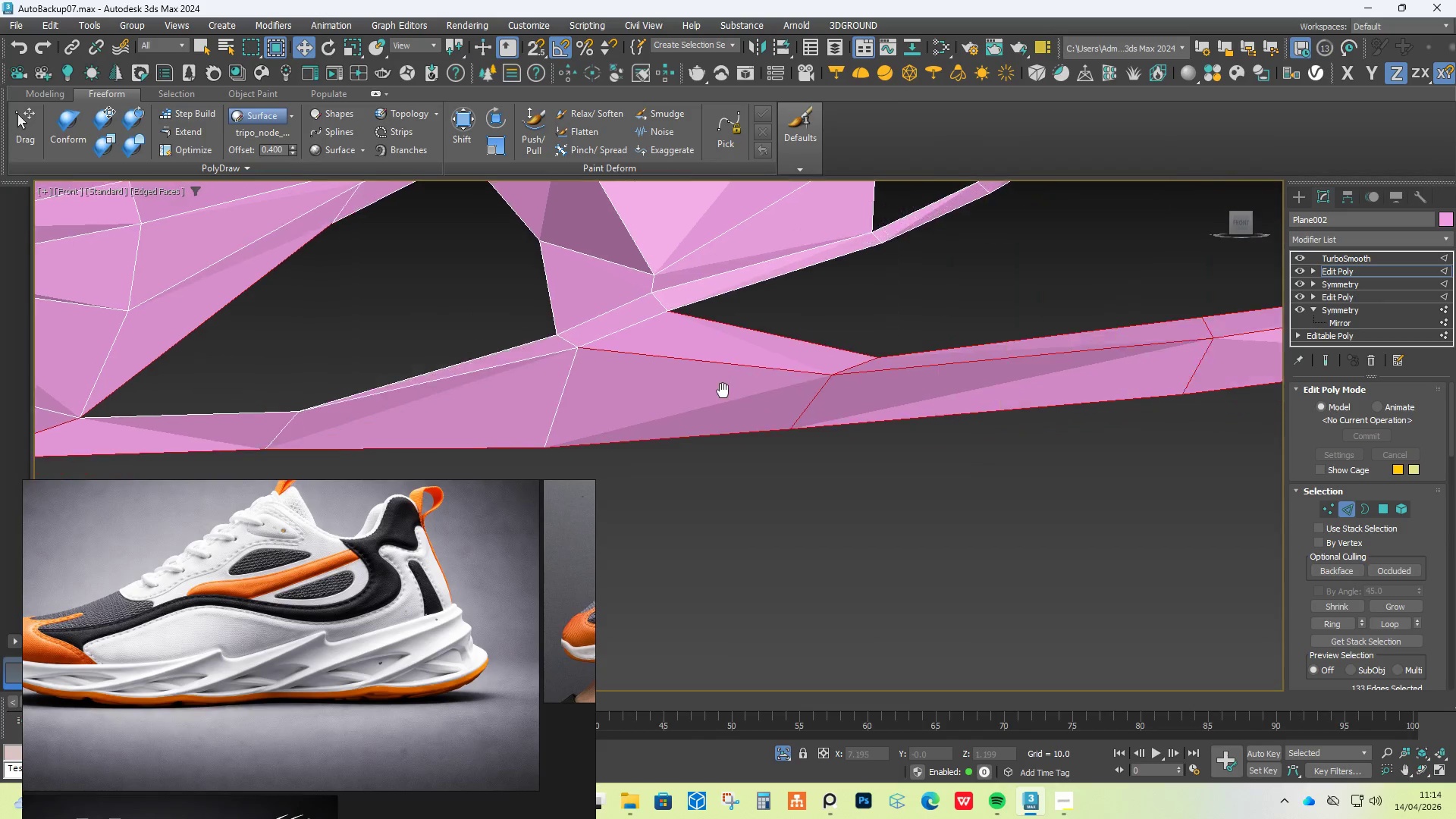 
hold_key(key=AltLeft, duration=1.52)
double_click([702, 378])
 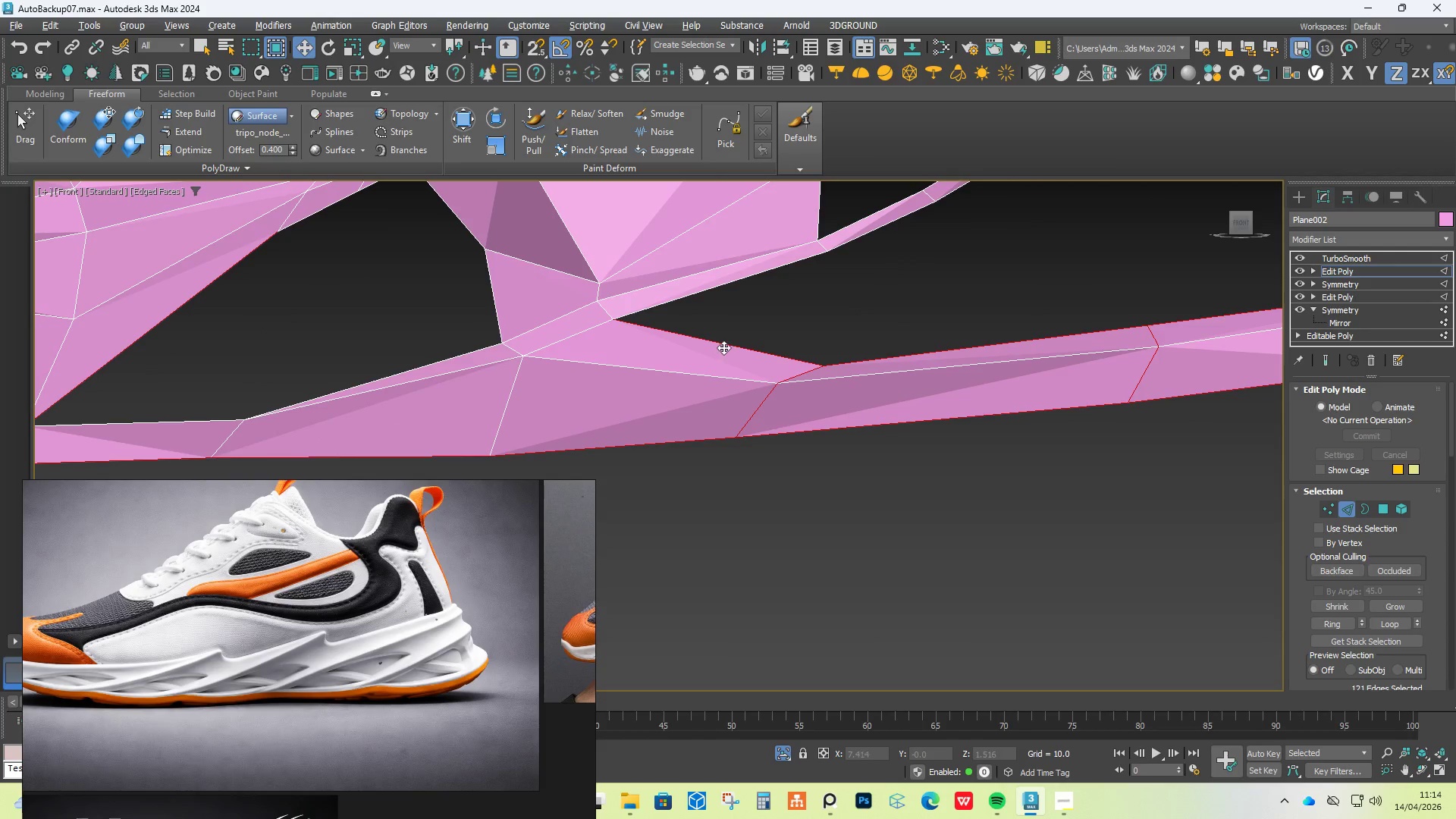 
triple_click([723, 347])
 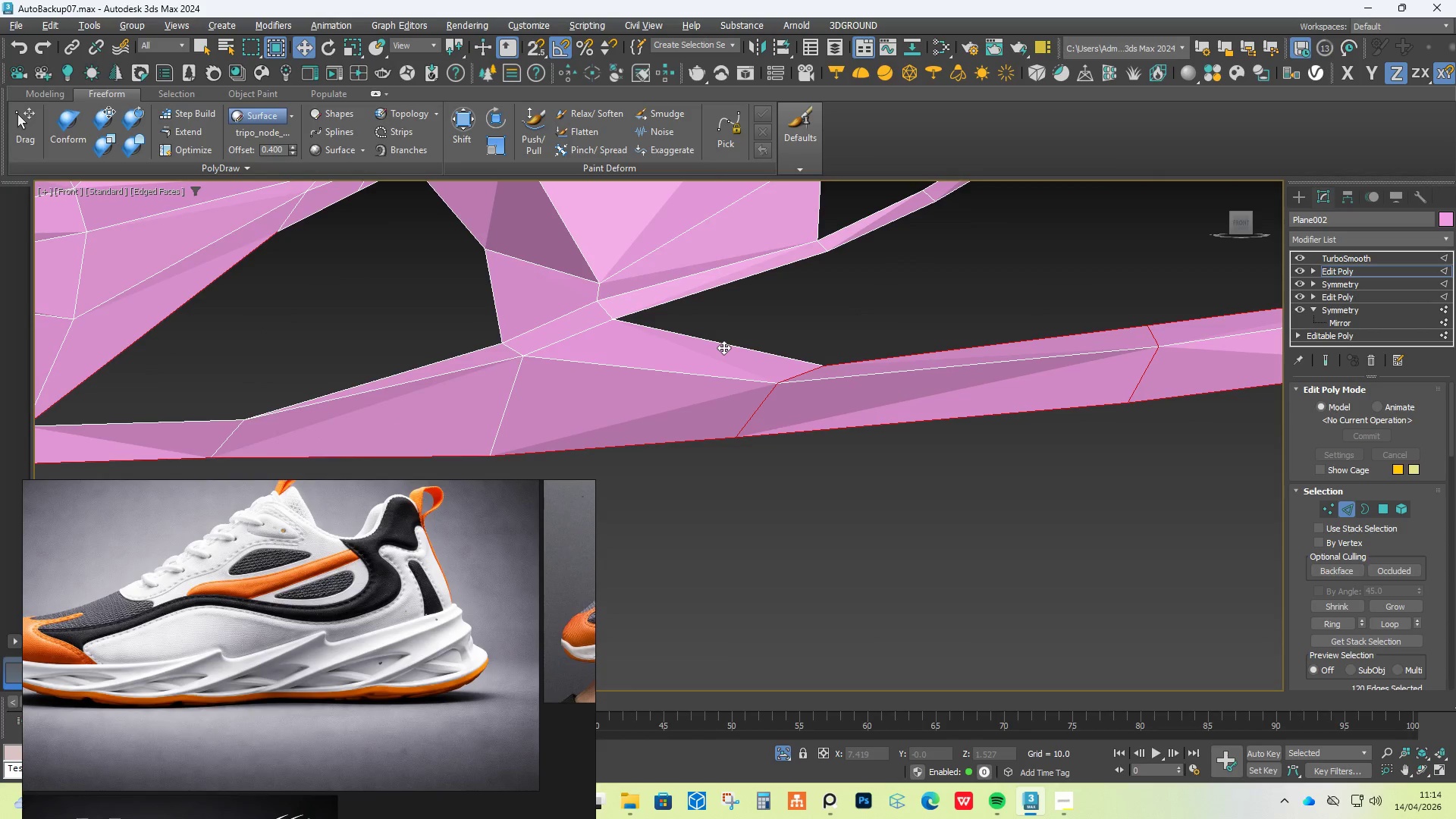 
triple_click([723, 347])
 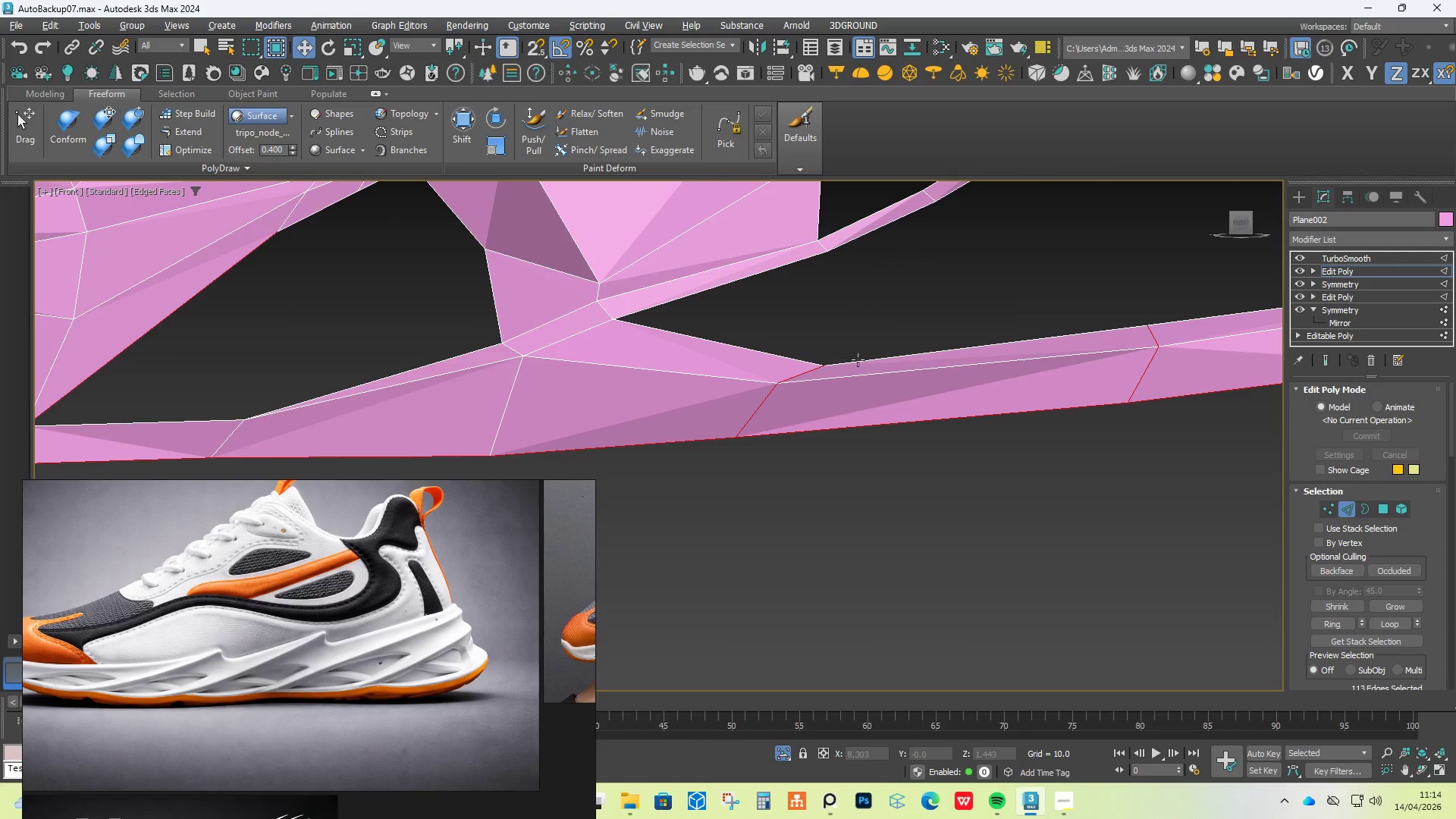 
hold_key(key=AltLeft, duration=1.5)
left_click([798, 374])
 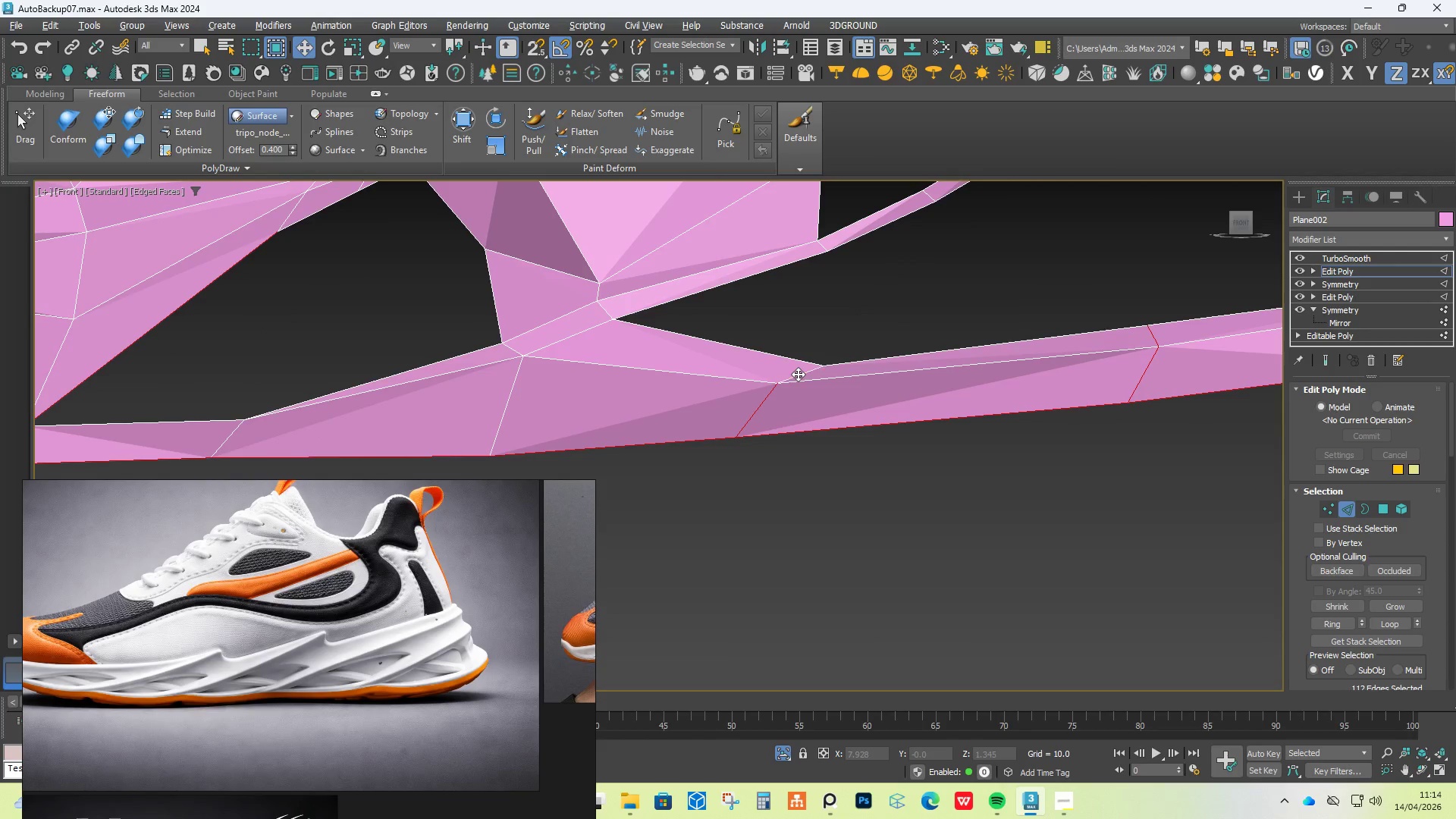 
double_click([798, 374])
 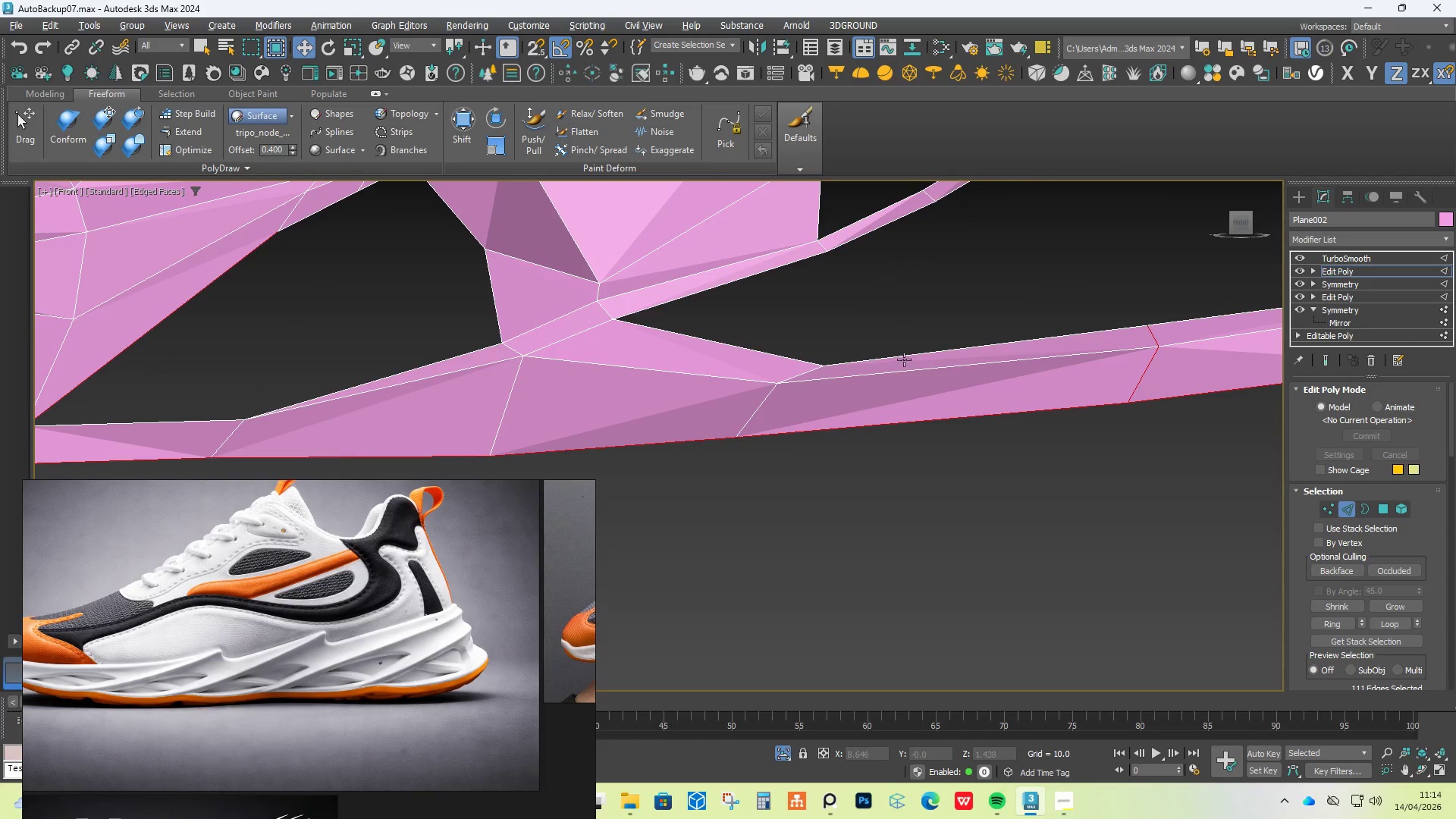 
left_click([908, 359])
 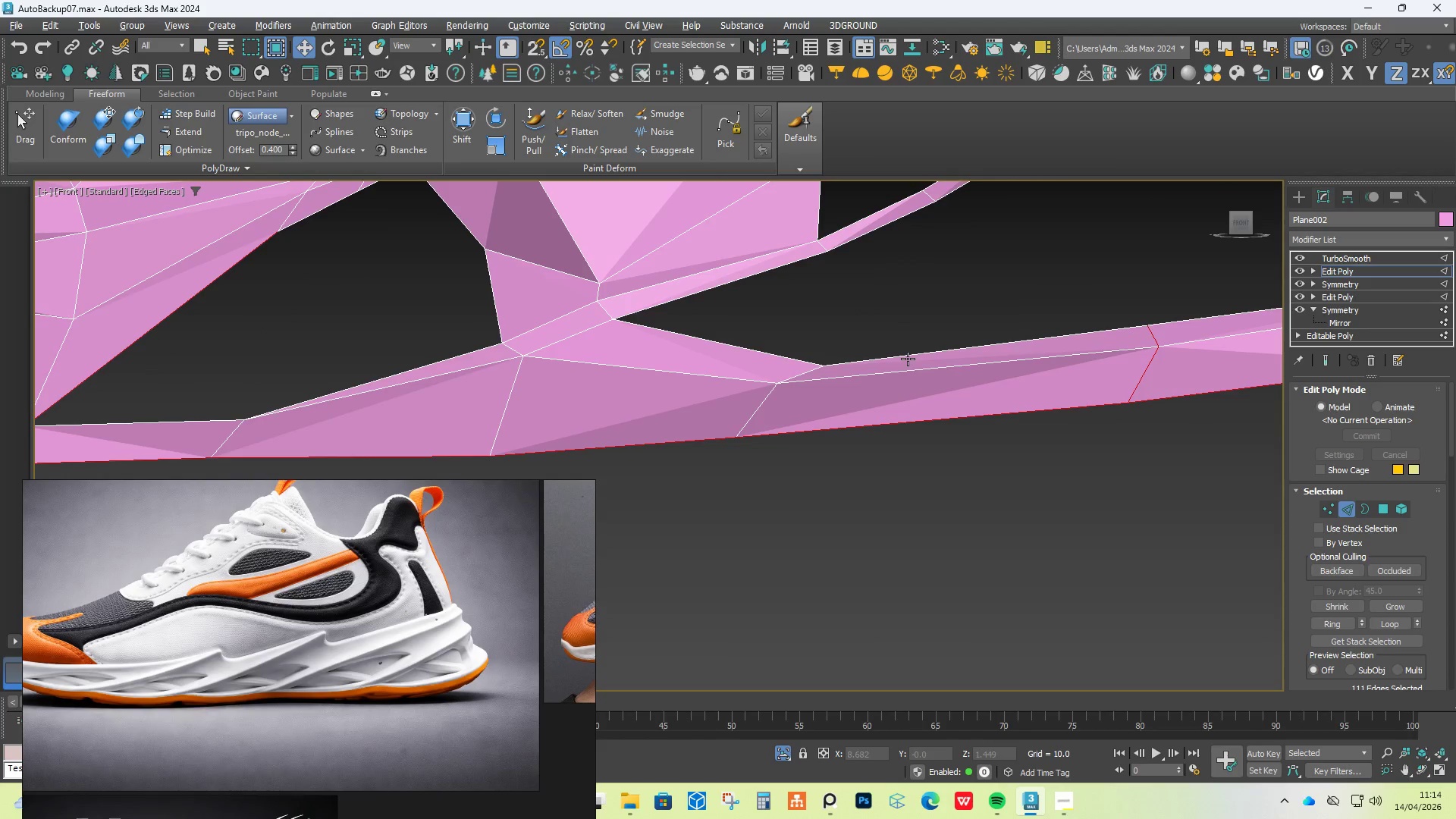 
hold_key(key=AltLeft, duration=2.09)
scroll: coordinate [984, 331], scroll_direction: down, amount: 2.0
 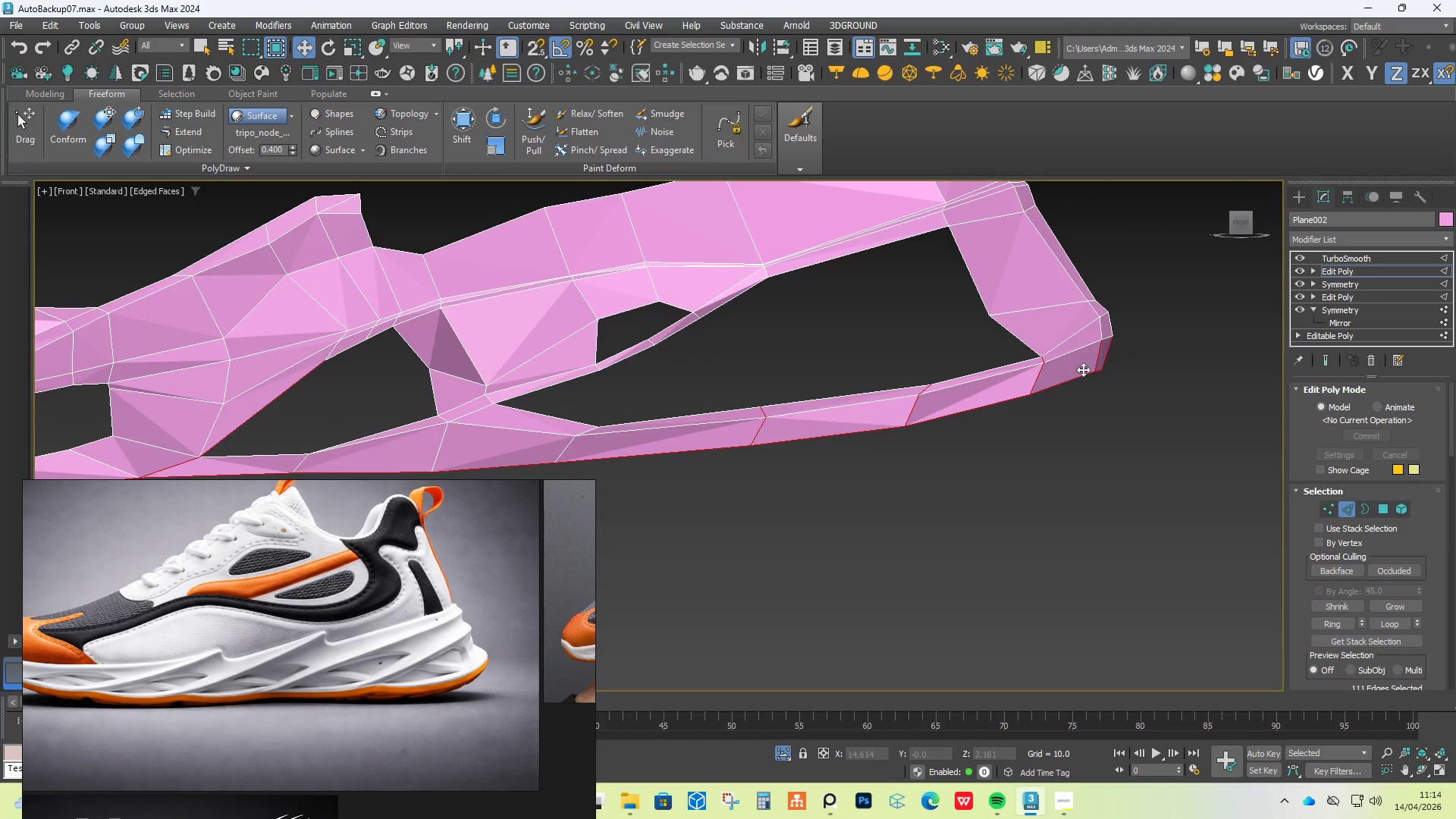 
hold_key(key=AltLeft, duration=1.52)
left_click_drag(start_coordinate=[1156, 301], to_coordinate=[998, 367])
 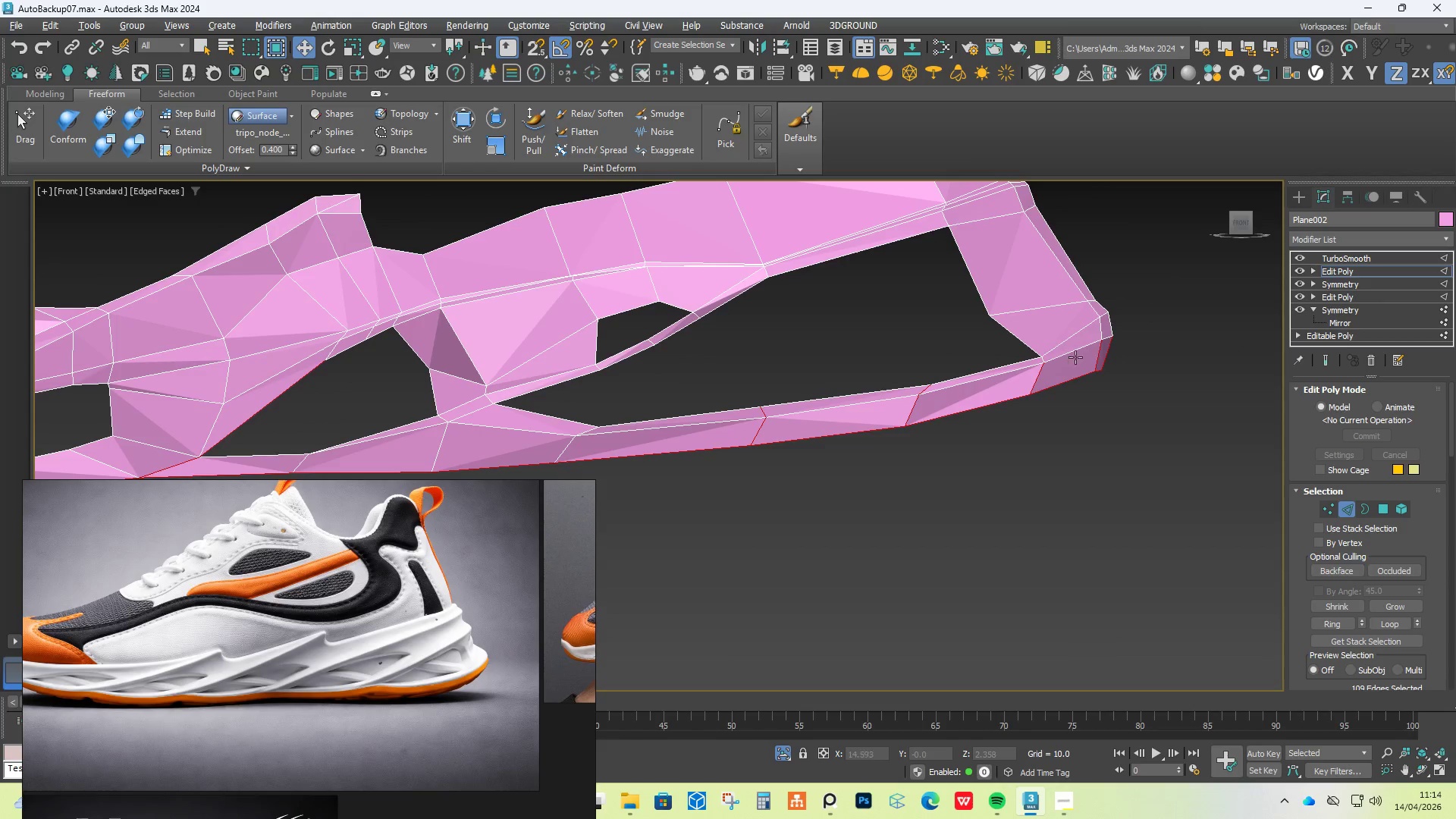 
hold_key(key=AltLeft, duration=1.53)
left_click([1093, 359])
 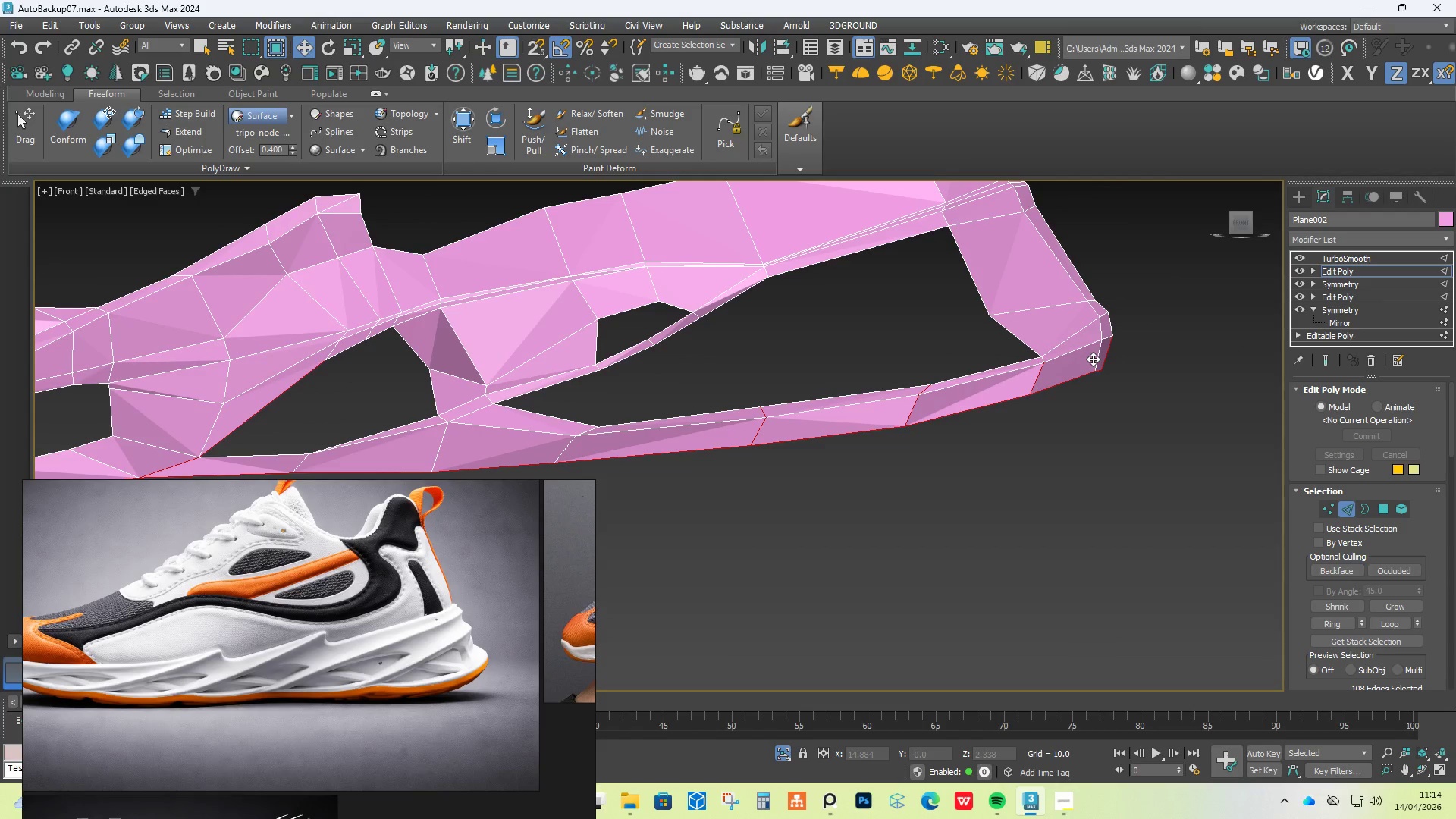 
double_click([1093, 359])
 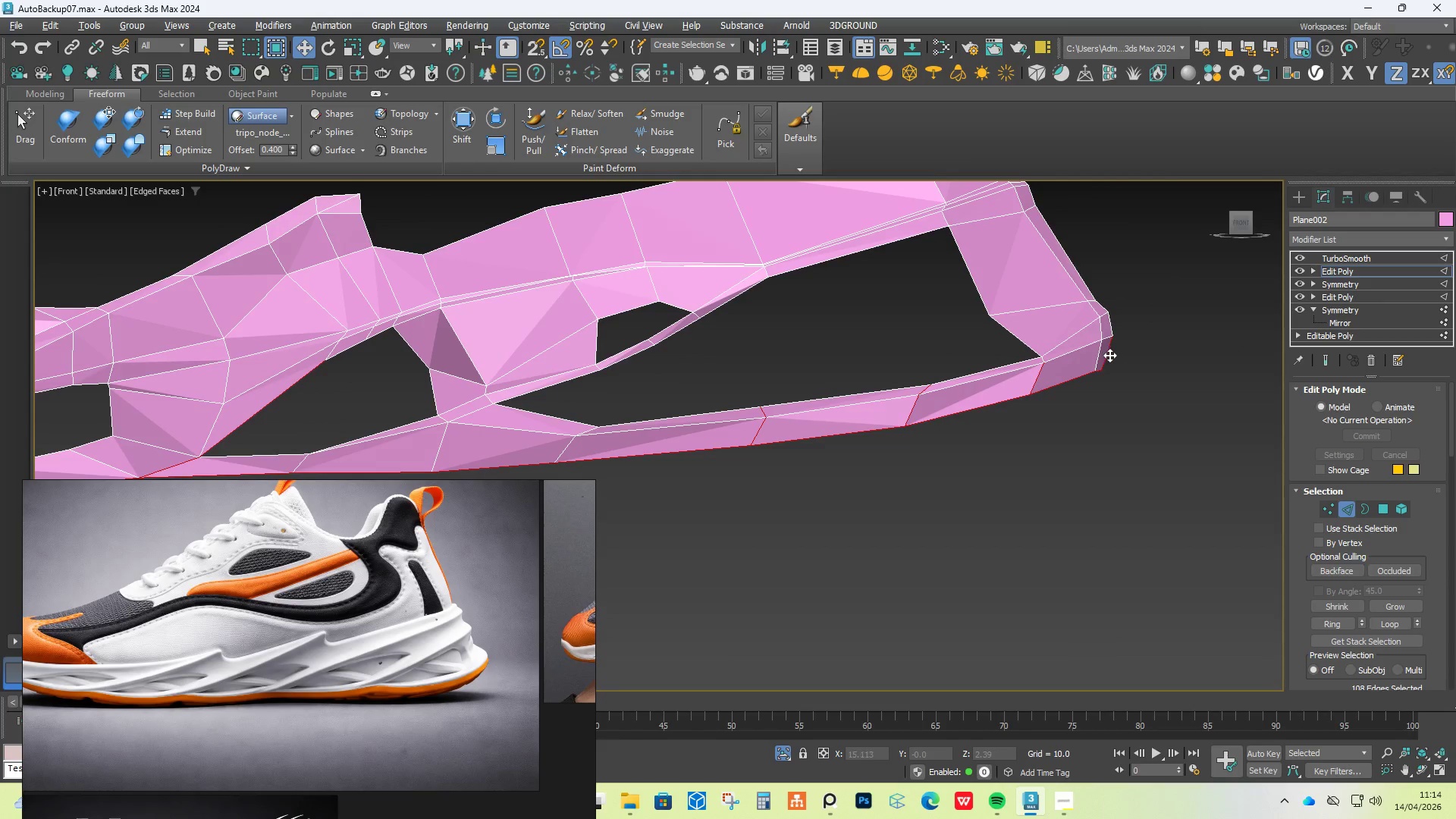 
triple_click([1109, 355])
 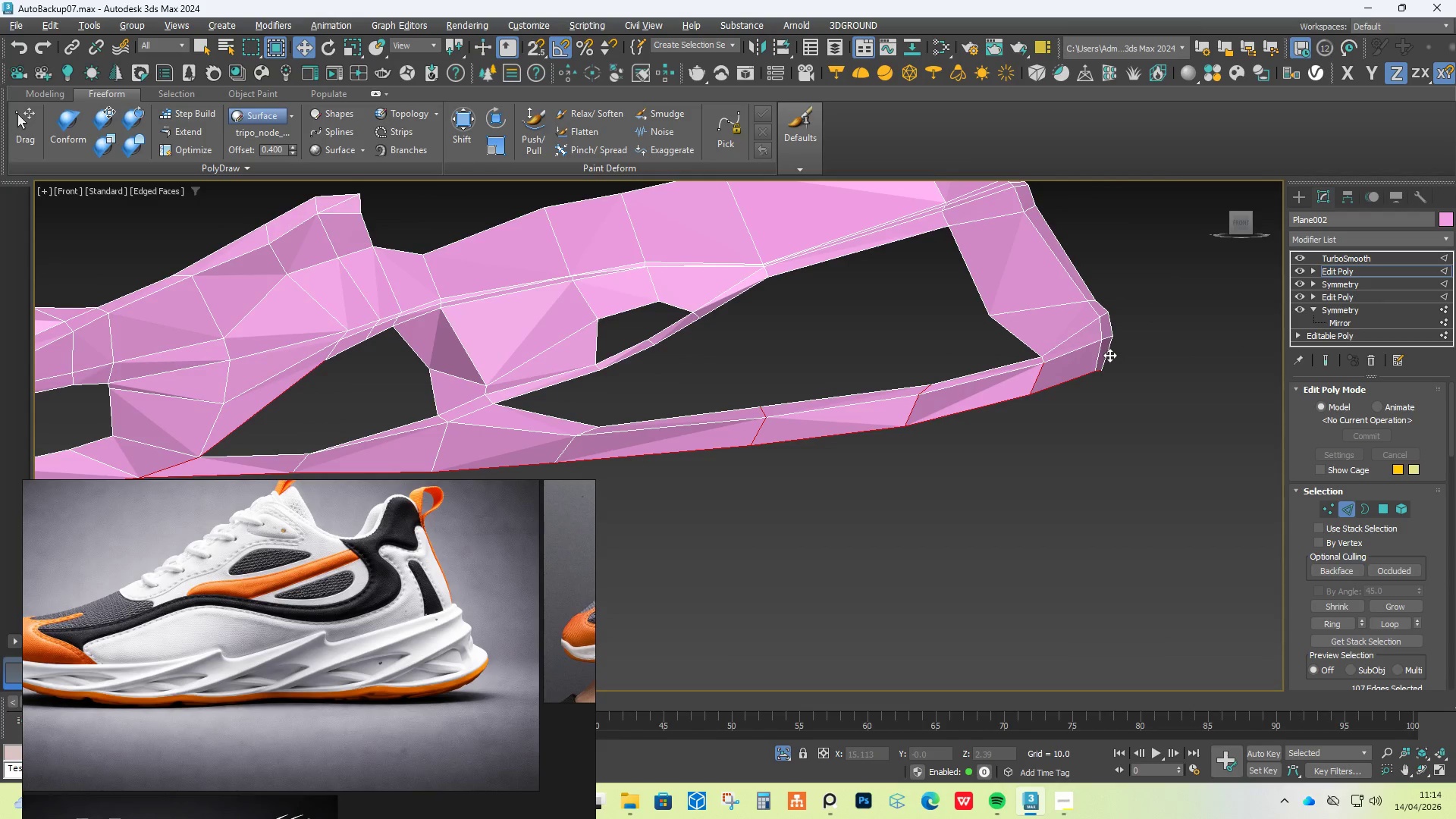 
triple_click([1109, 355])
 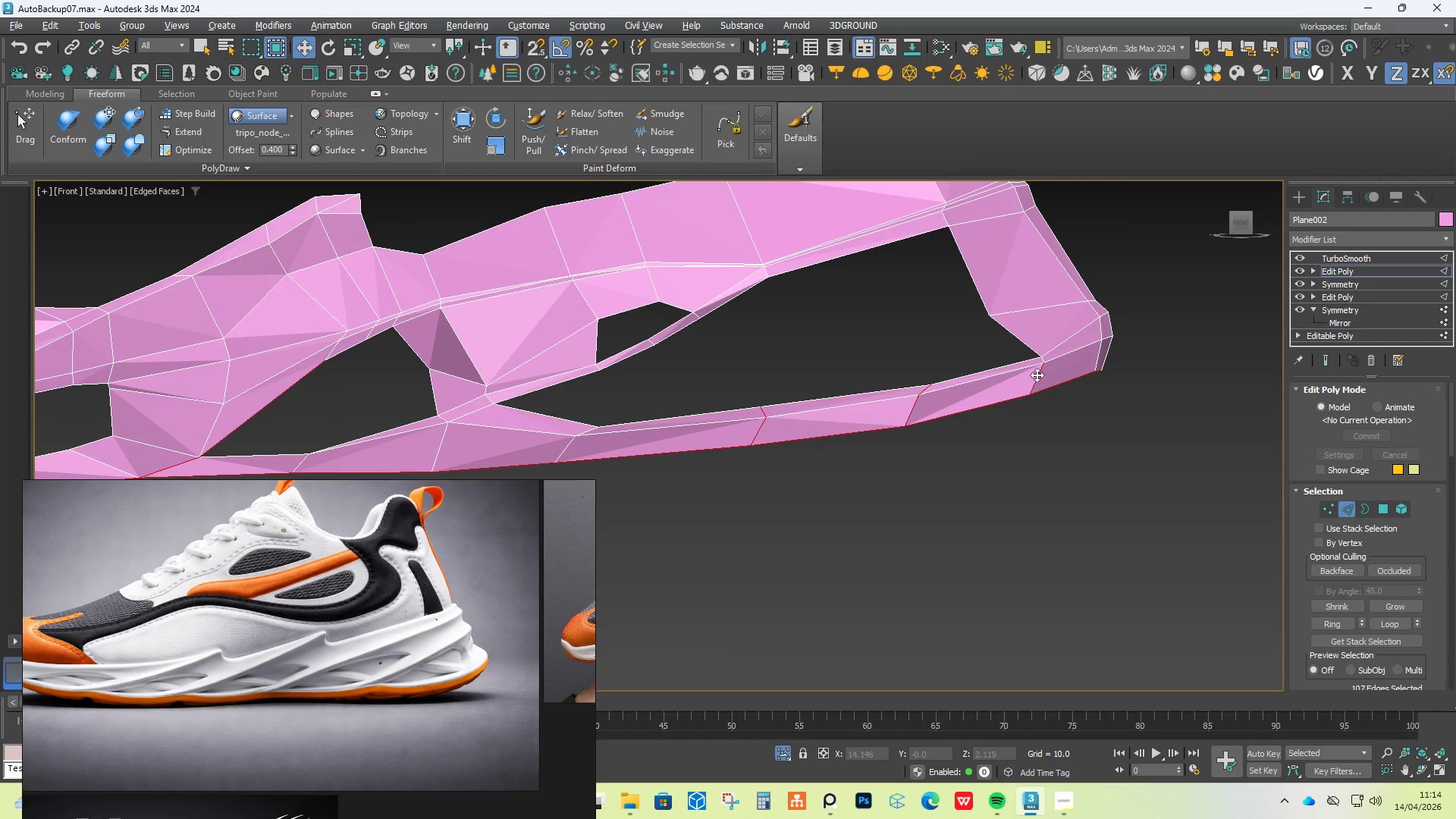 
hold_key(key=AltLeft, duration=1.51)
left_click([1035, 375])
 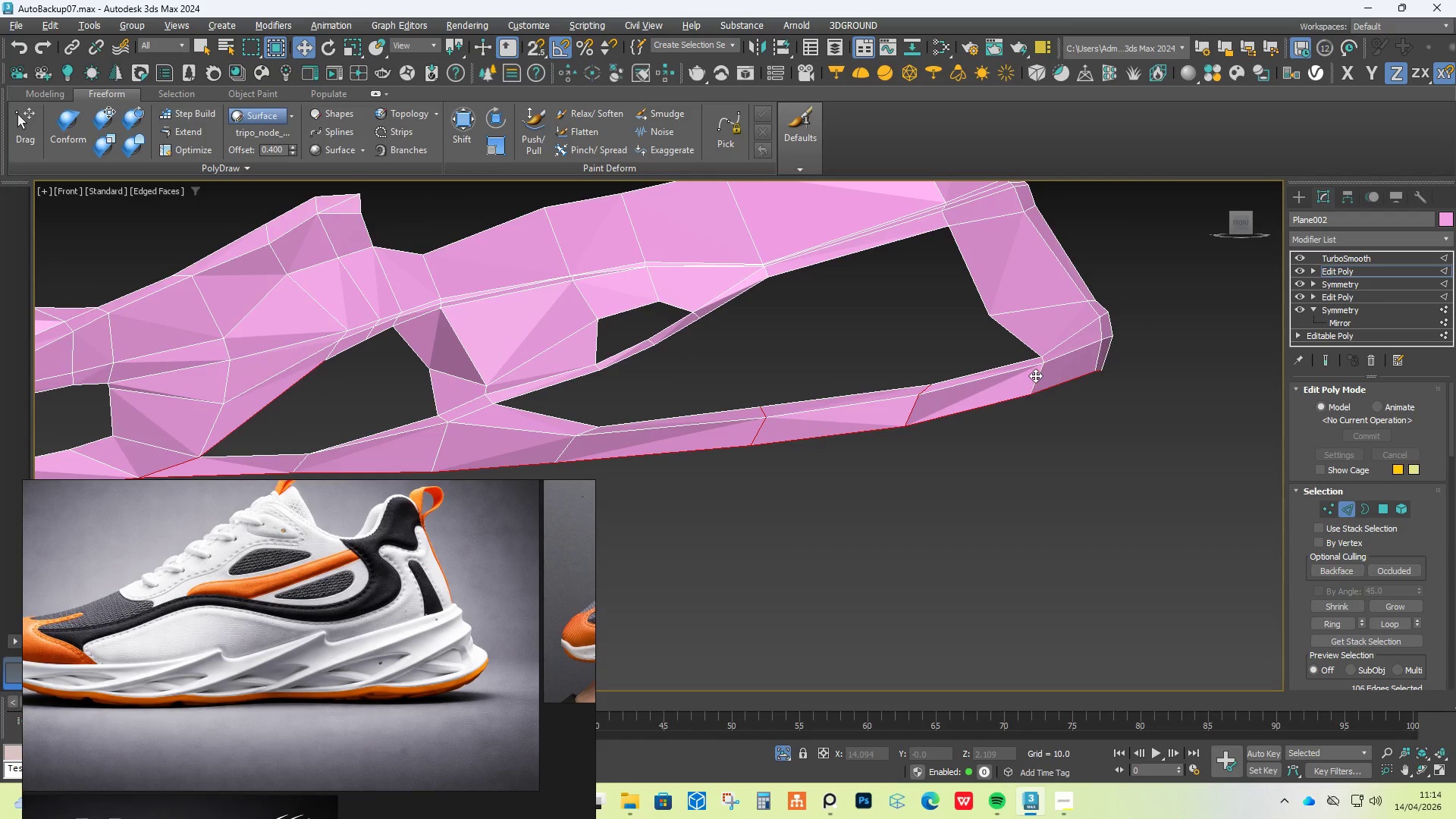 
left_click([915, 407])
 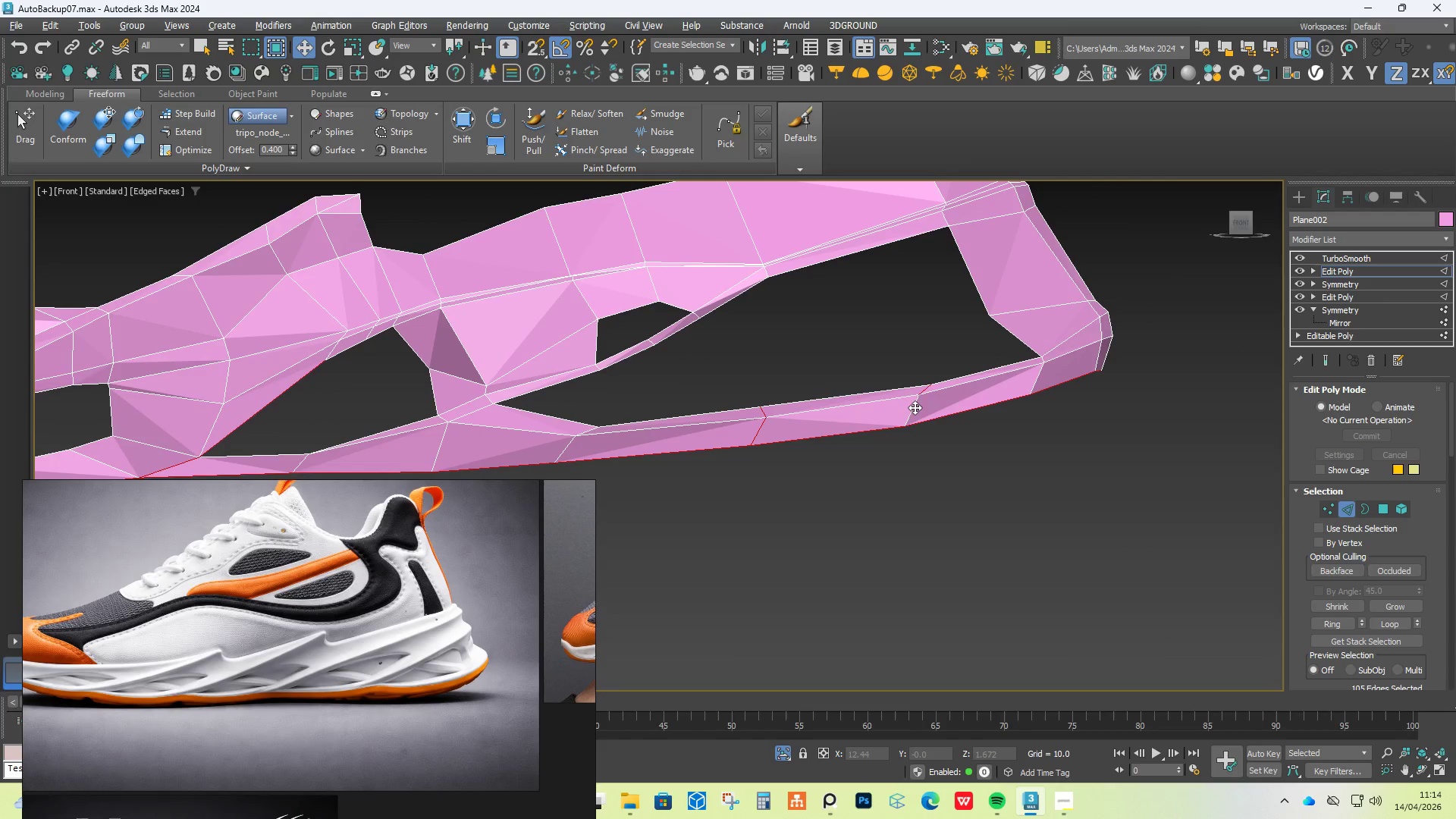 
double_click([915, 407])
 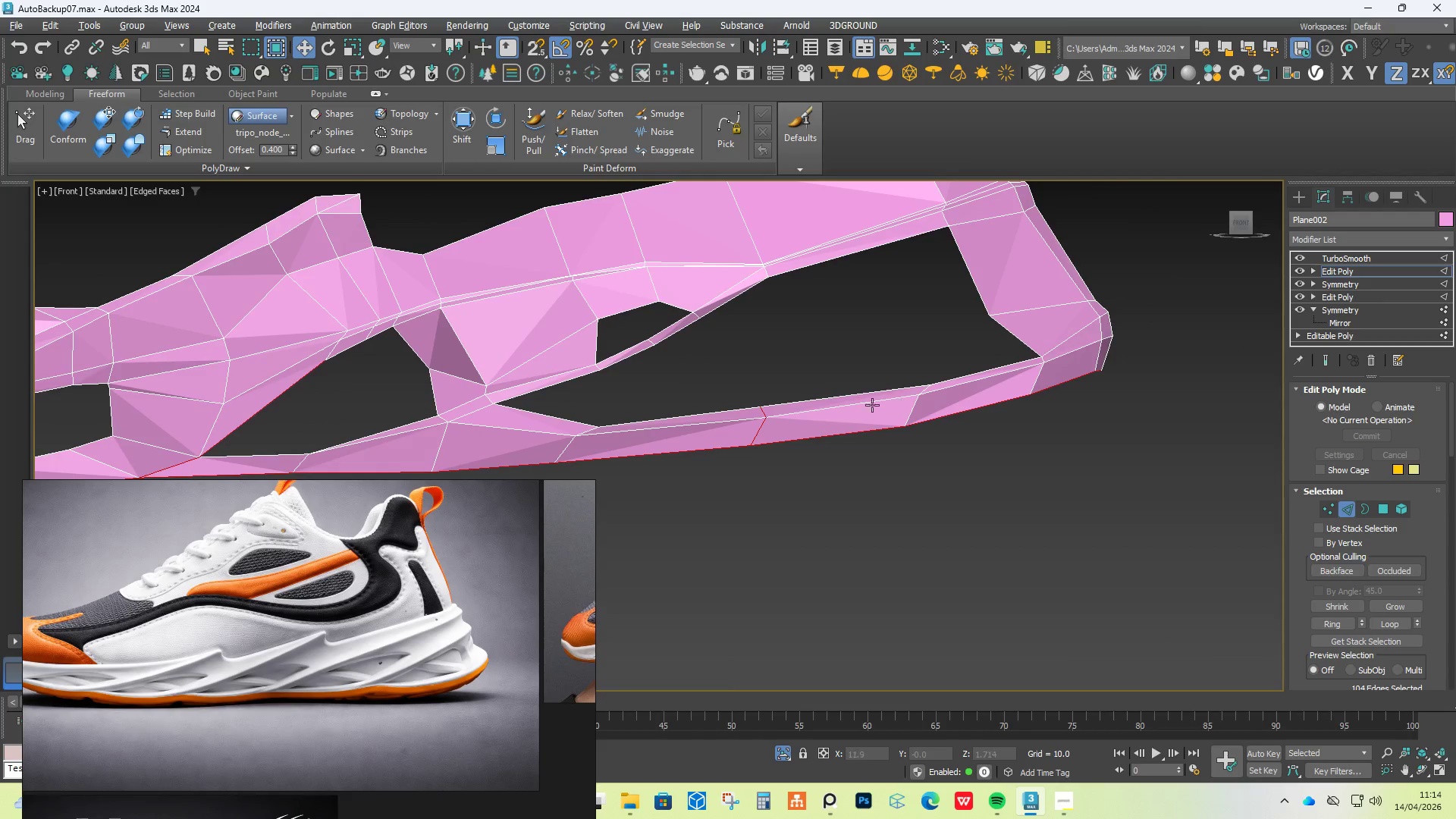 
hold_key(key=AltLeft, duration=1.03)
left_click([750, 433])
 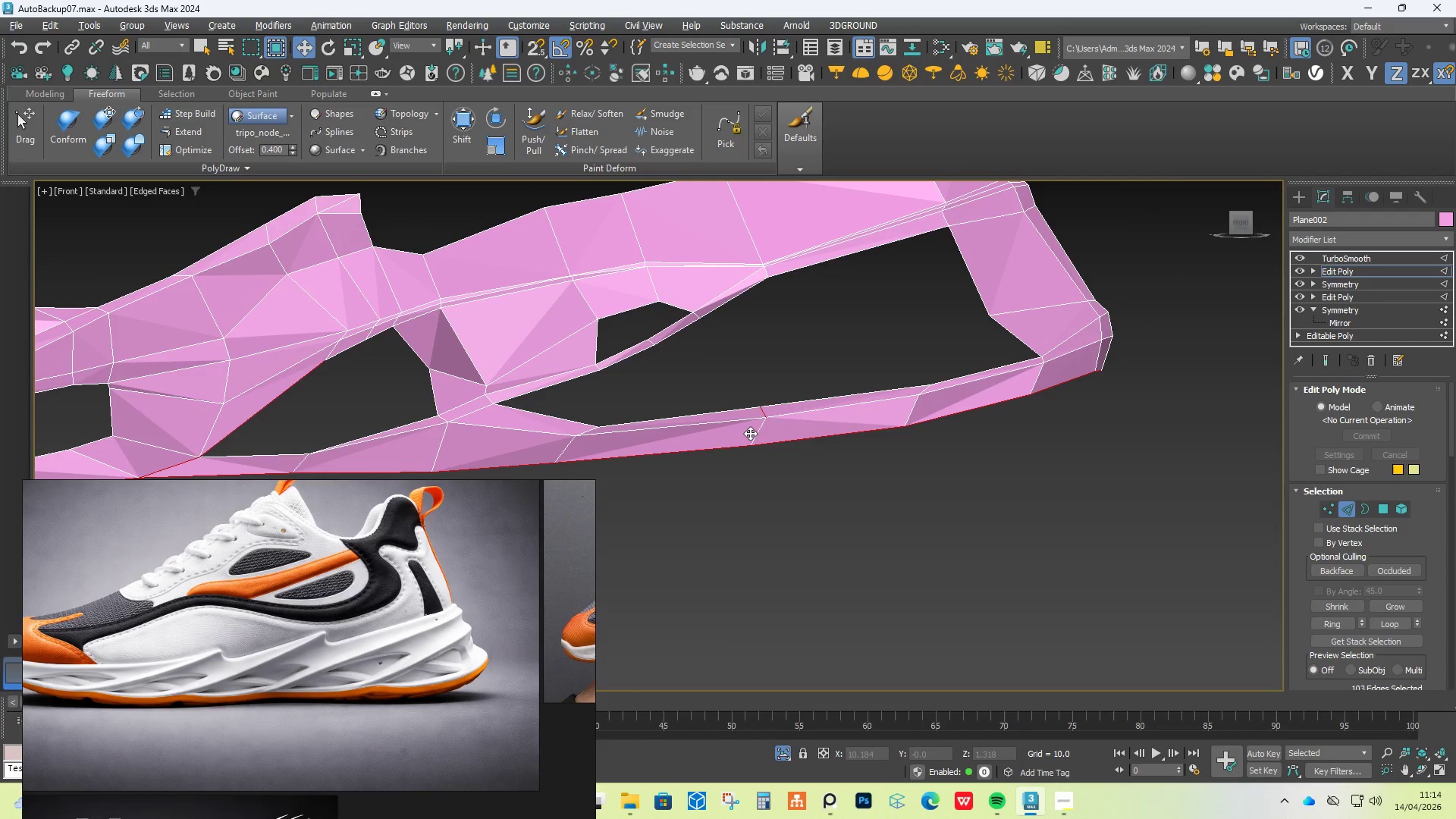 
double_click([750, 433])
 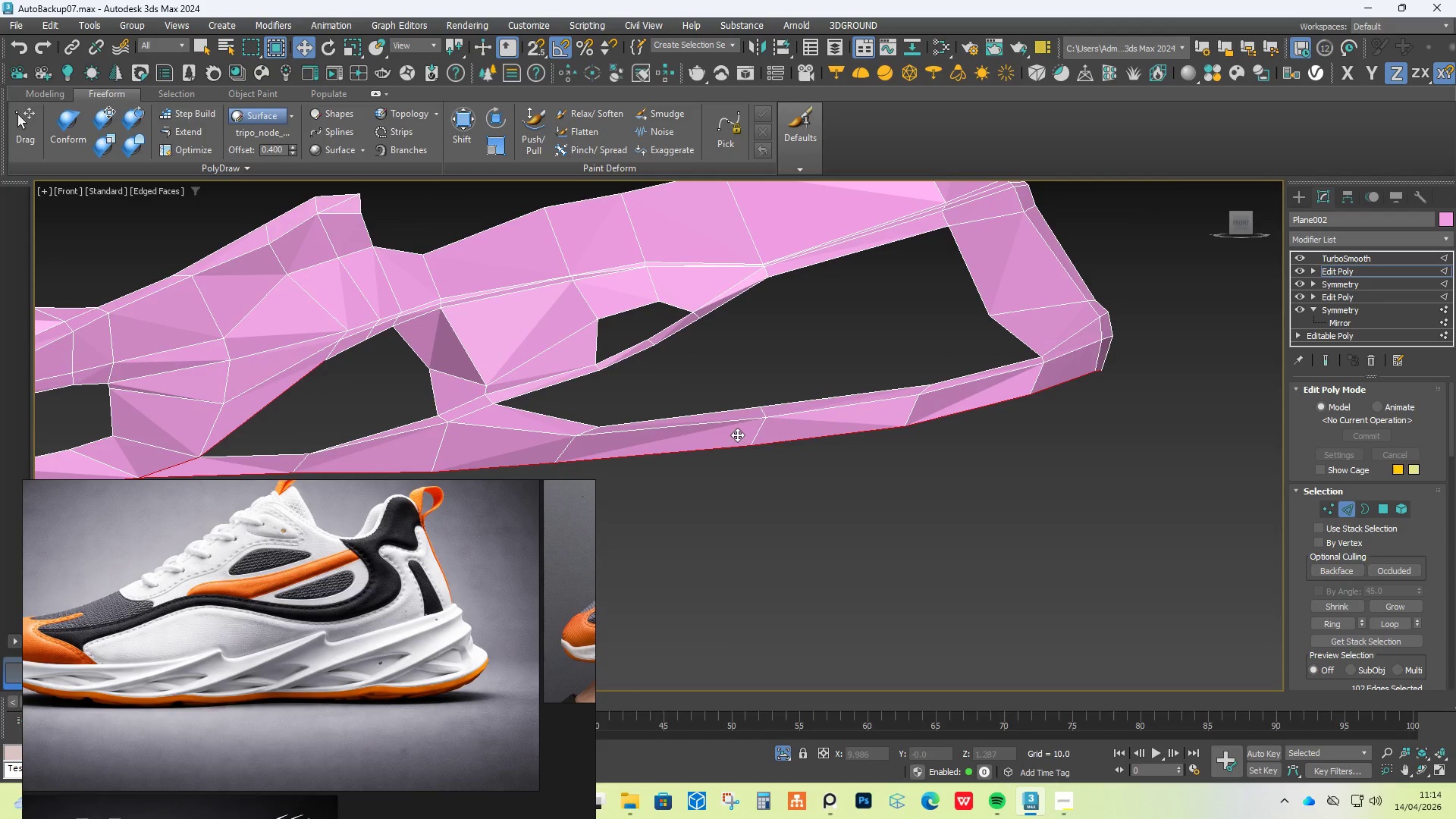 
scroll: coordinate [862, 402], scroll_direction: down, amount: 2.0
 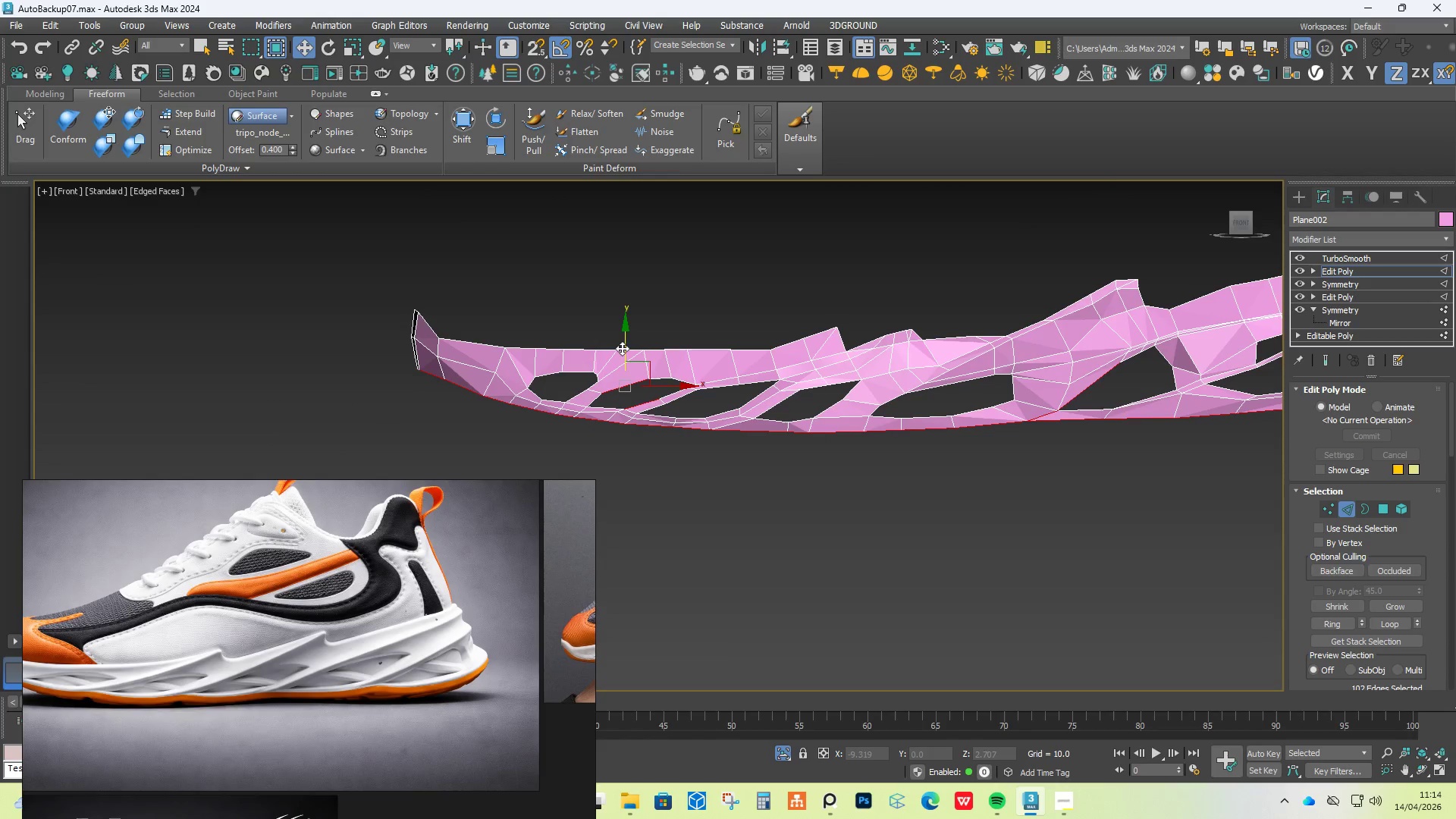 
left_click_drag(start_coordinate=[623, 344], to_coordinate=[626, 360])
 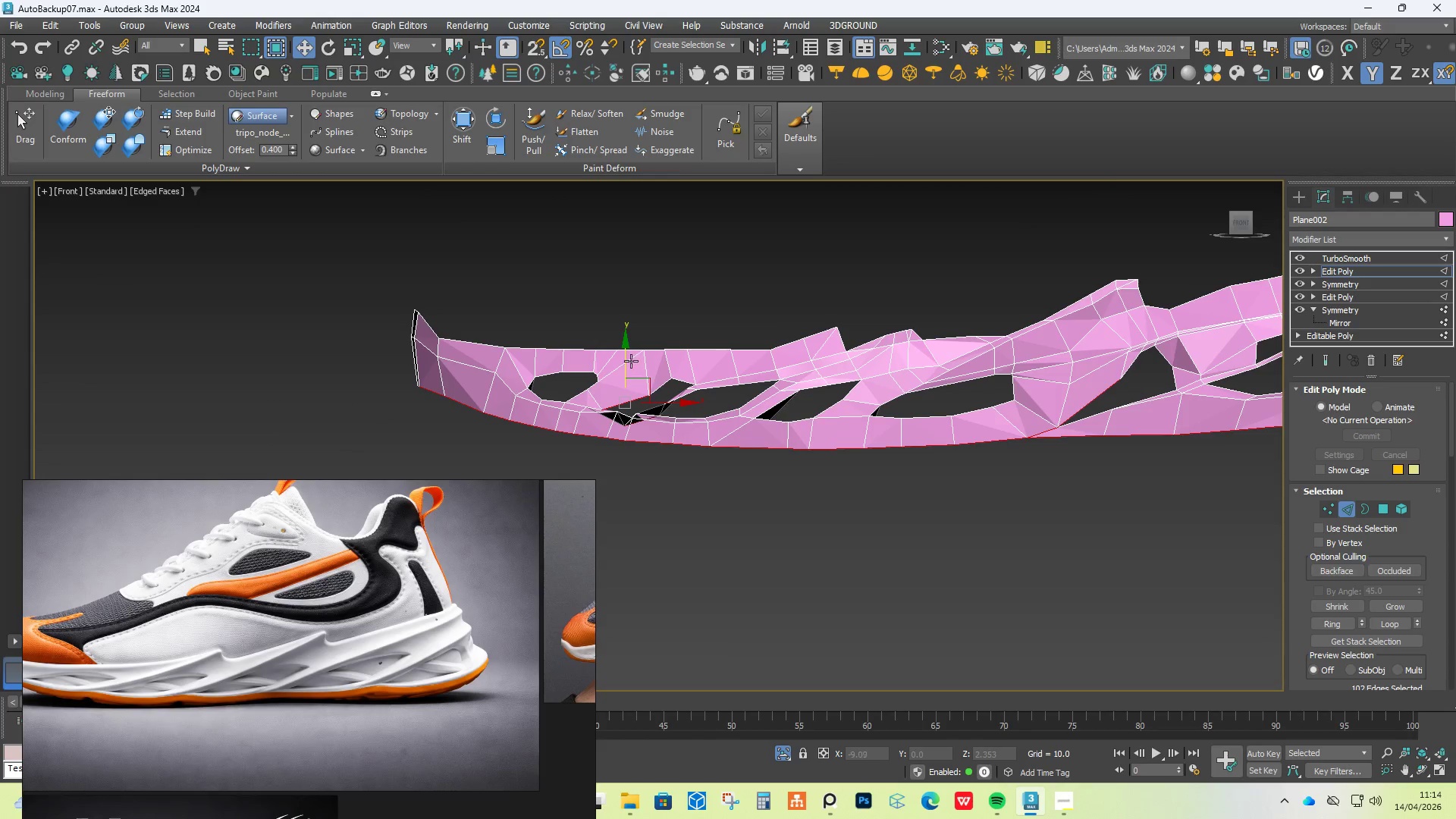 
key(Control+Z)
 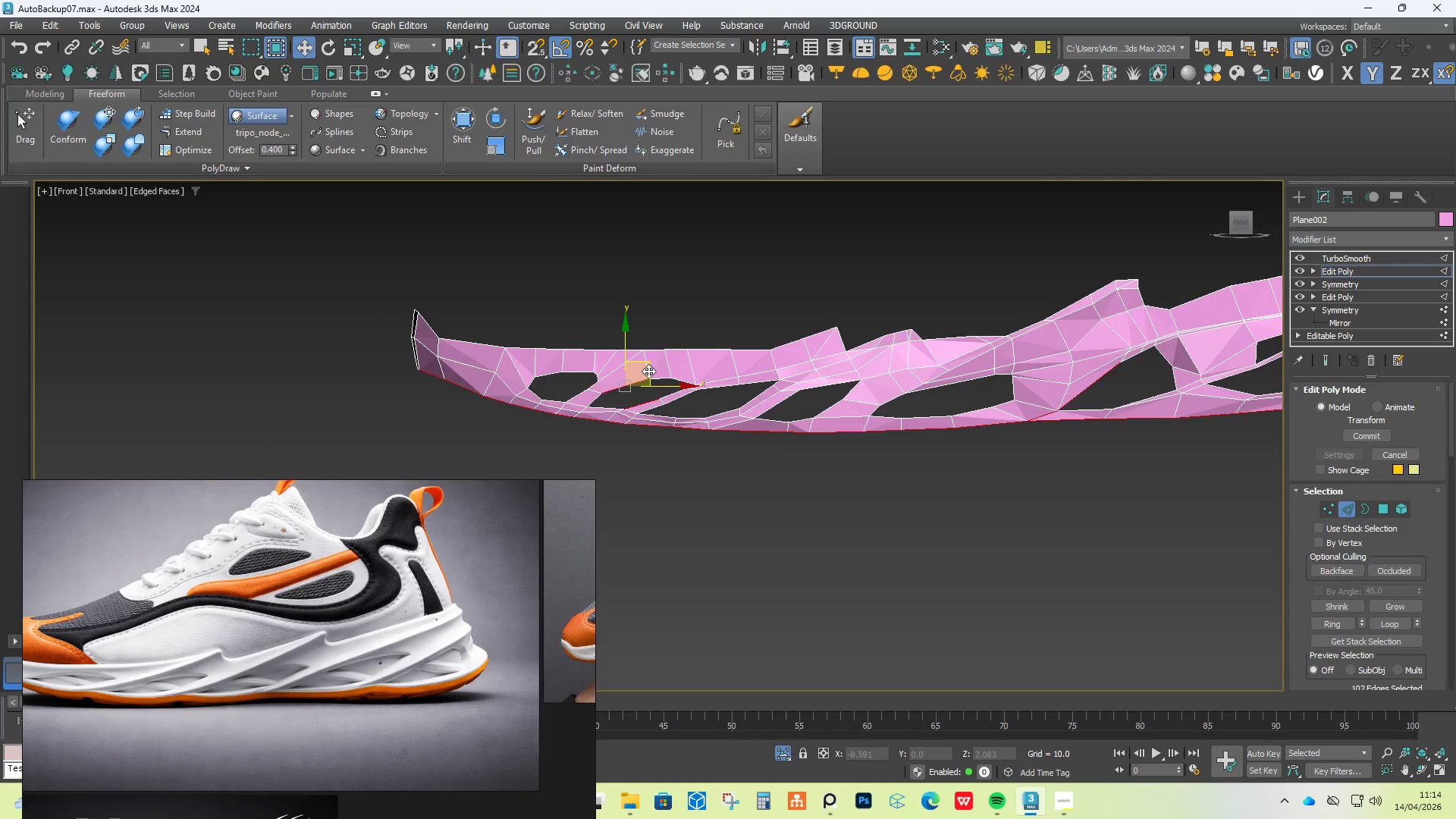 
hold_key(key=AltLeft, duration=1.5)
 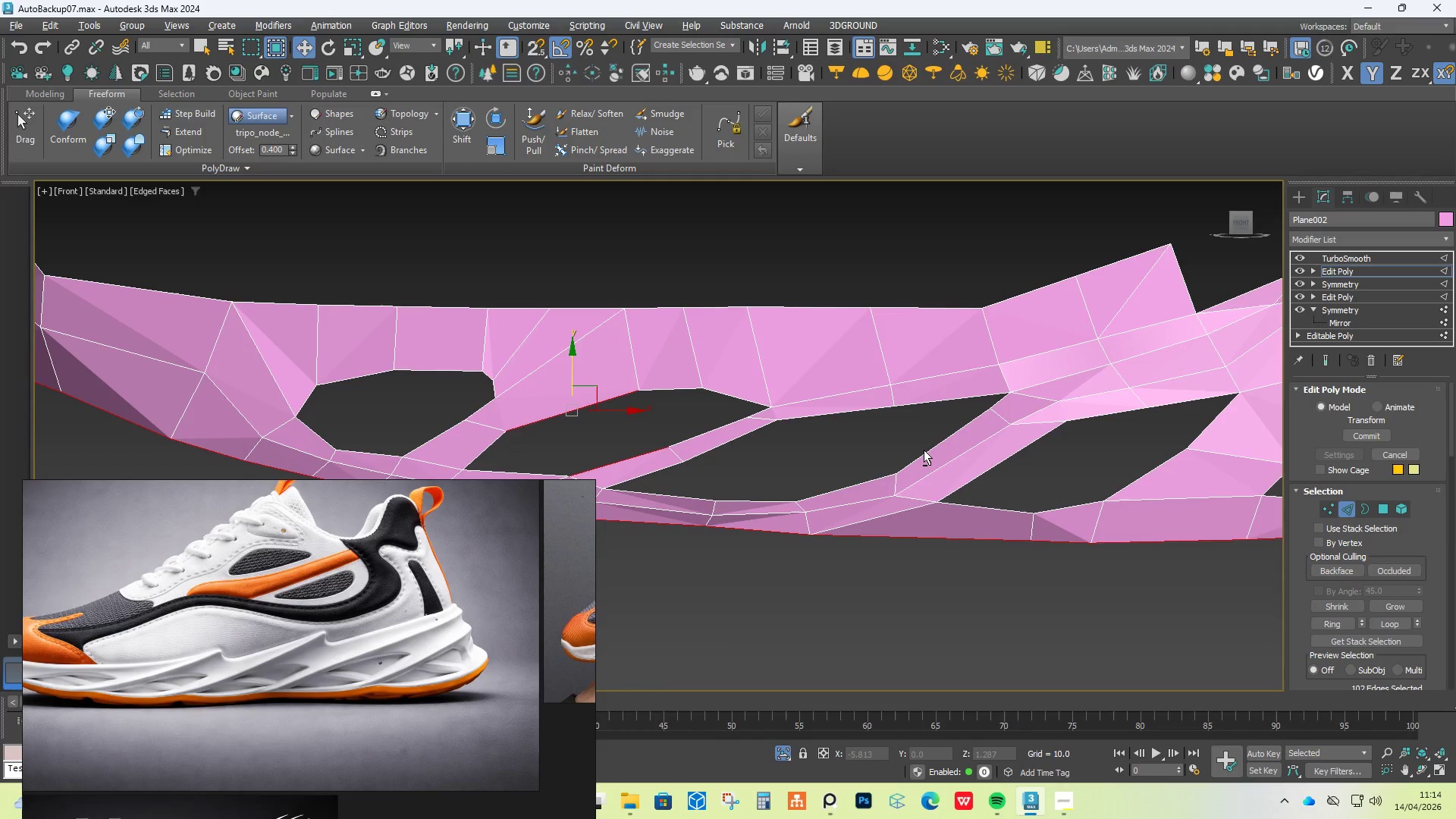 
scroll: coordinate [657, 373], scroll_direction: up, amount: 3.0
 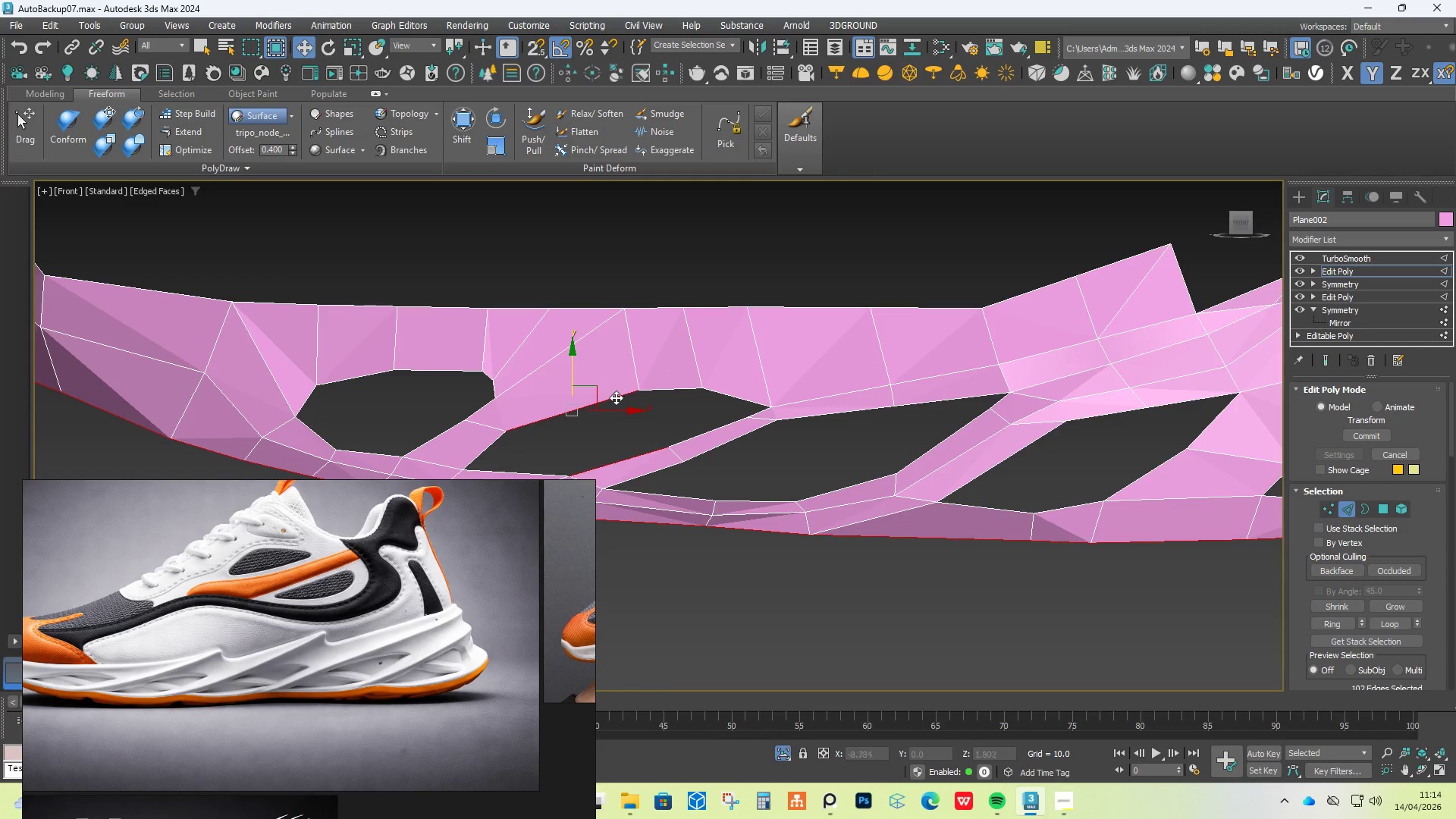 
left_click_drag(start_coordinate=[620, 416], to_coordinate=[711, 350])
 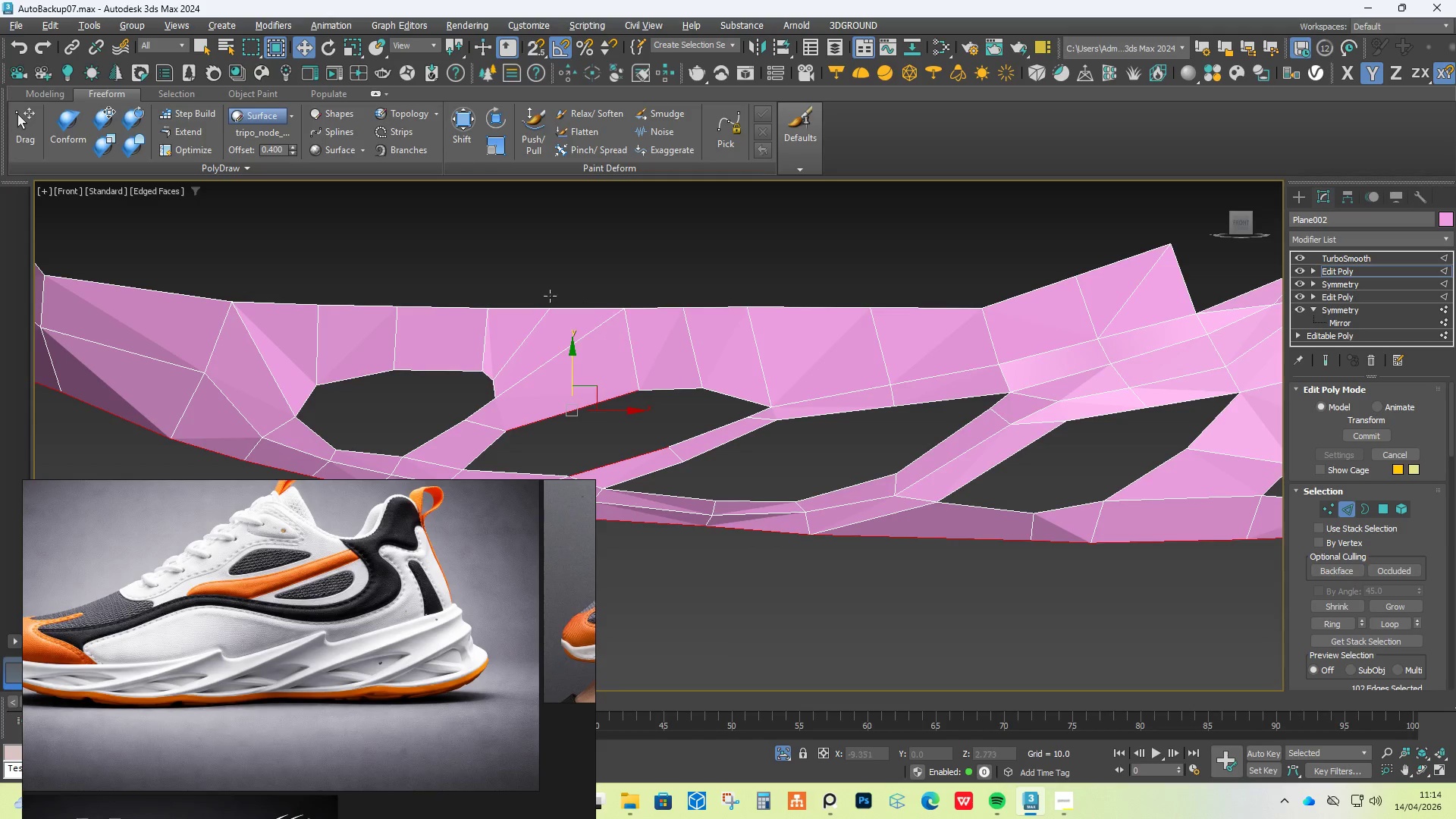 
hold_key(key=AltLeft, duration=1.53)
left_click_drag(start_coordinate=[525, 292], to_coordinate=[924, 450])
 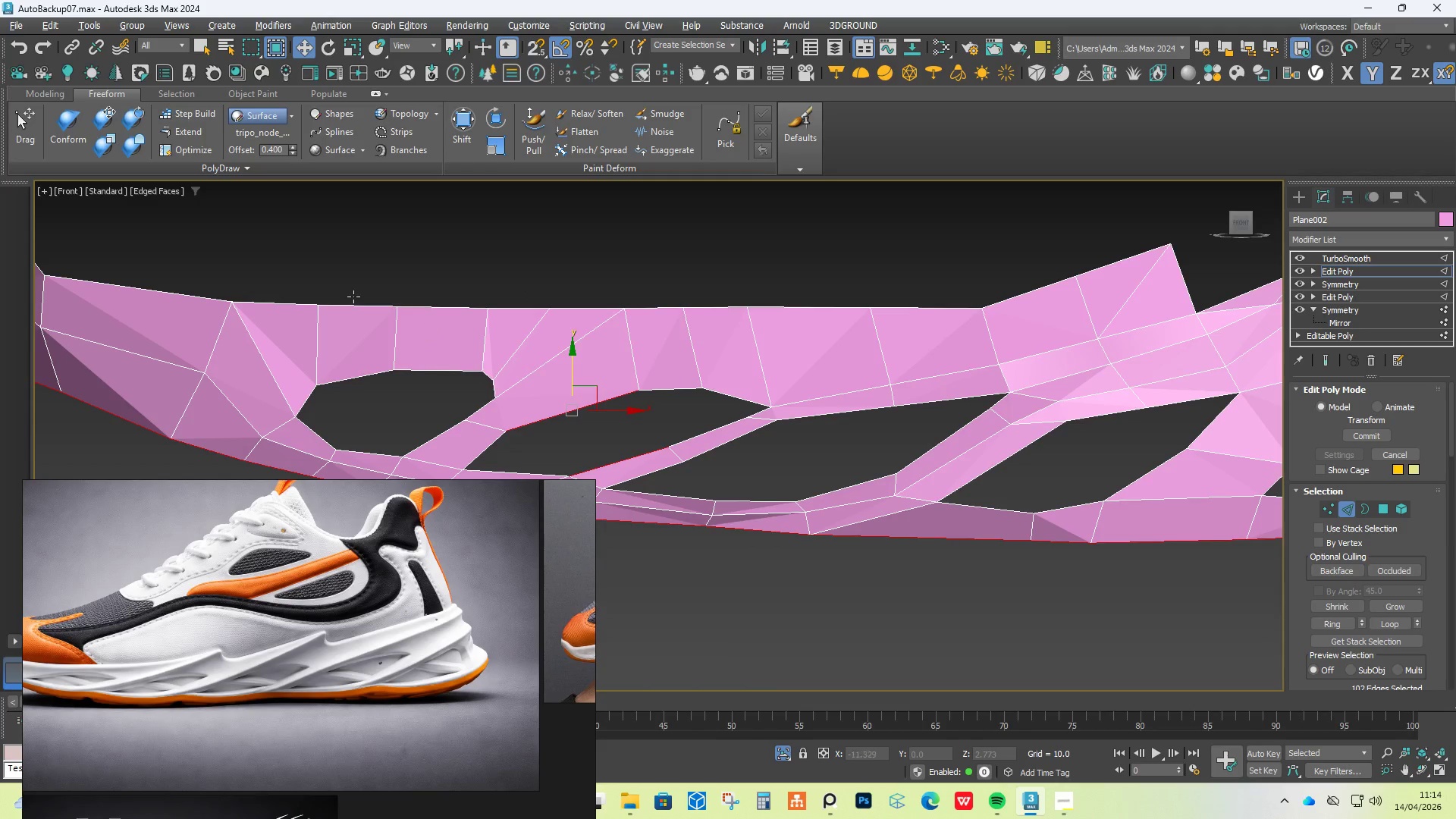 
left_click_drag(start_coordinate=[347, 297], to_coordinate=[757, 476])
 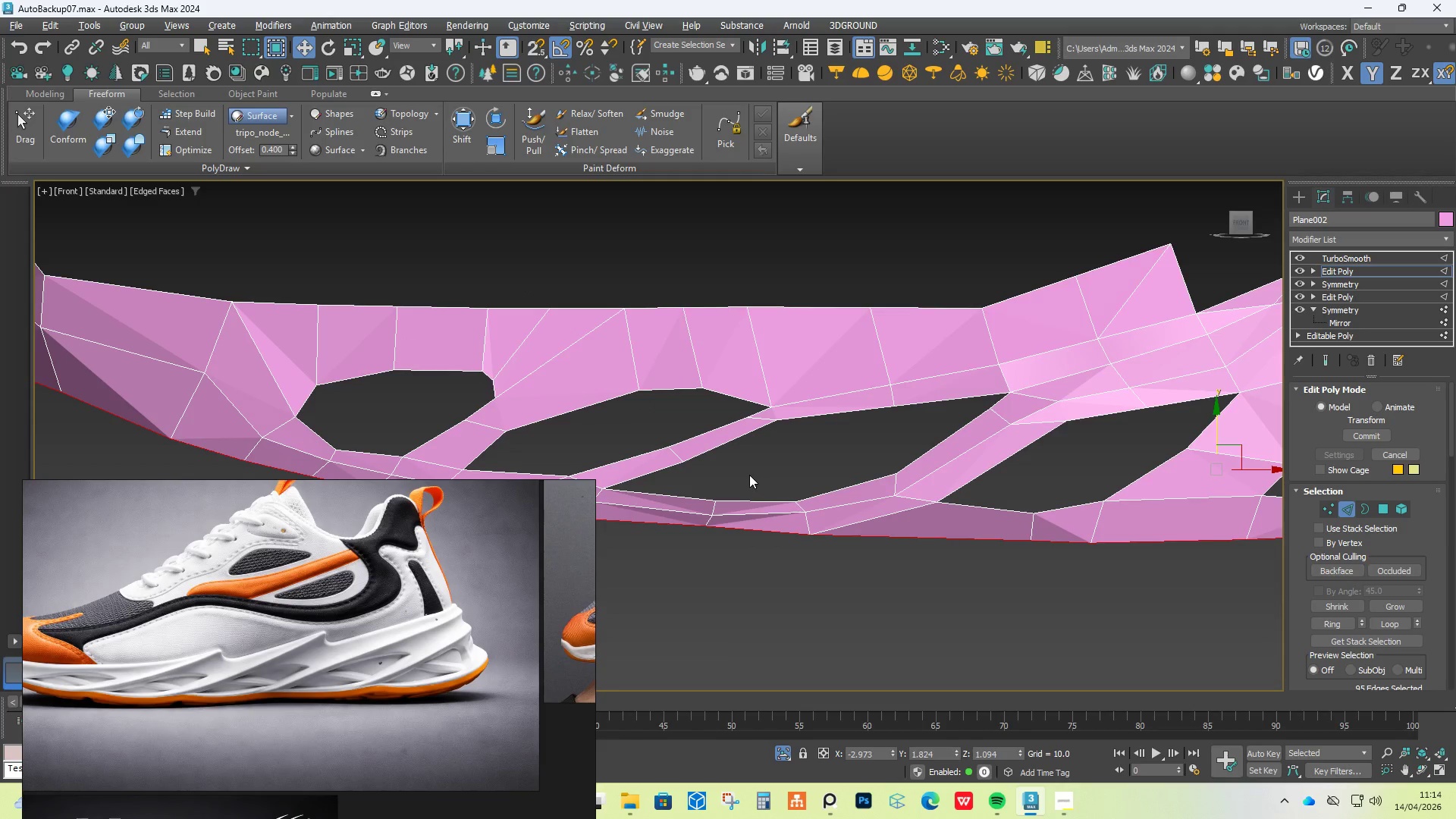 
hold_key(key=AltLeft, duration=0.7)
 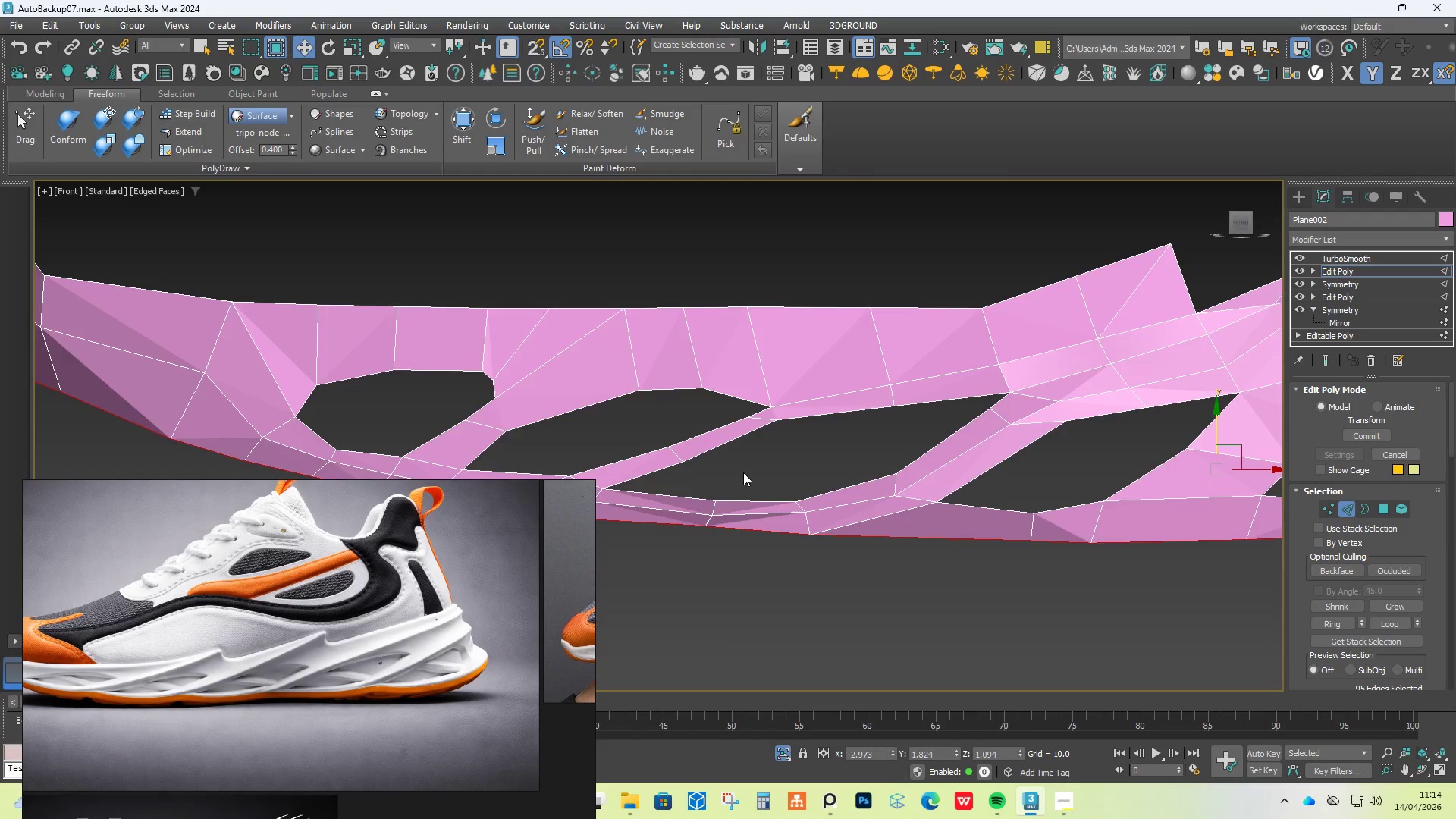 
scroll: coordinate [743, 472], scroll_direction: down, amount: 2.0
 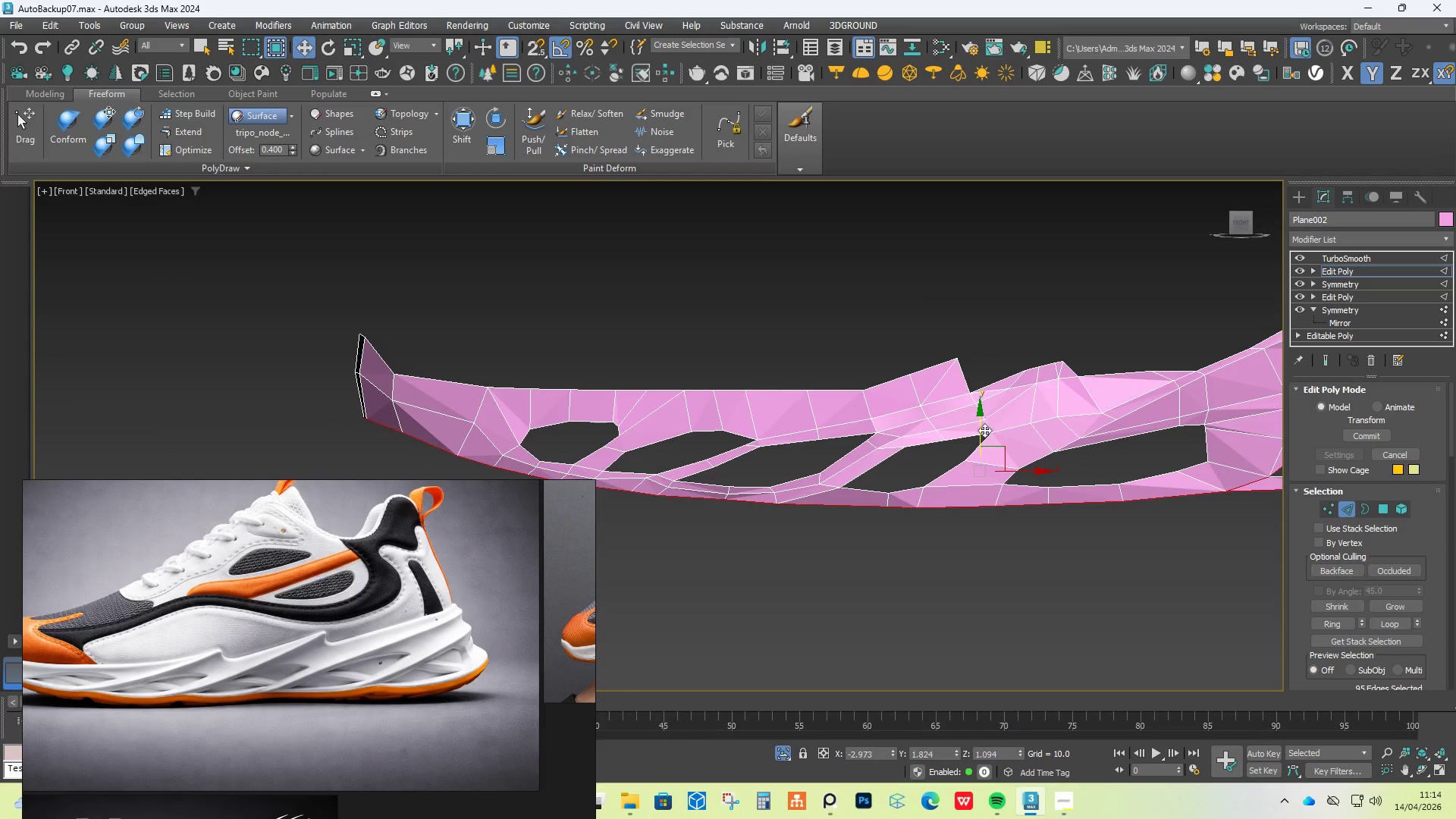 
left_click_drag(start_coordinate=[981, 430], to_coordinate=[977, 479])
 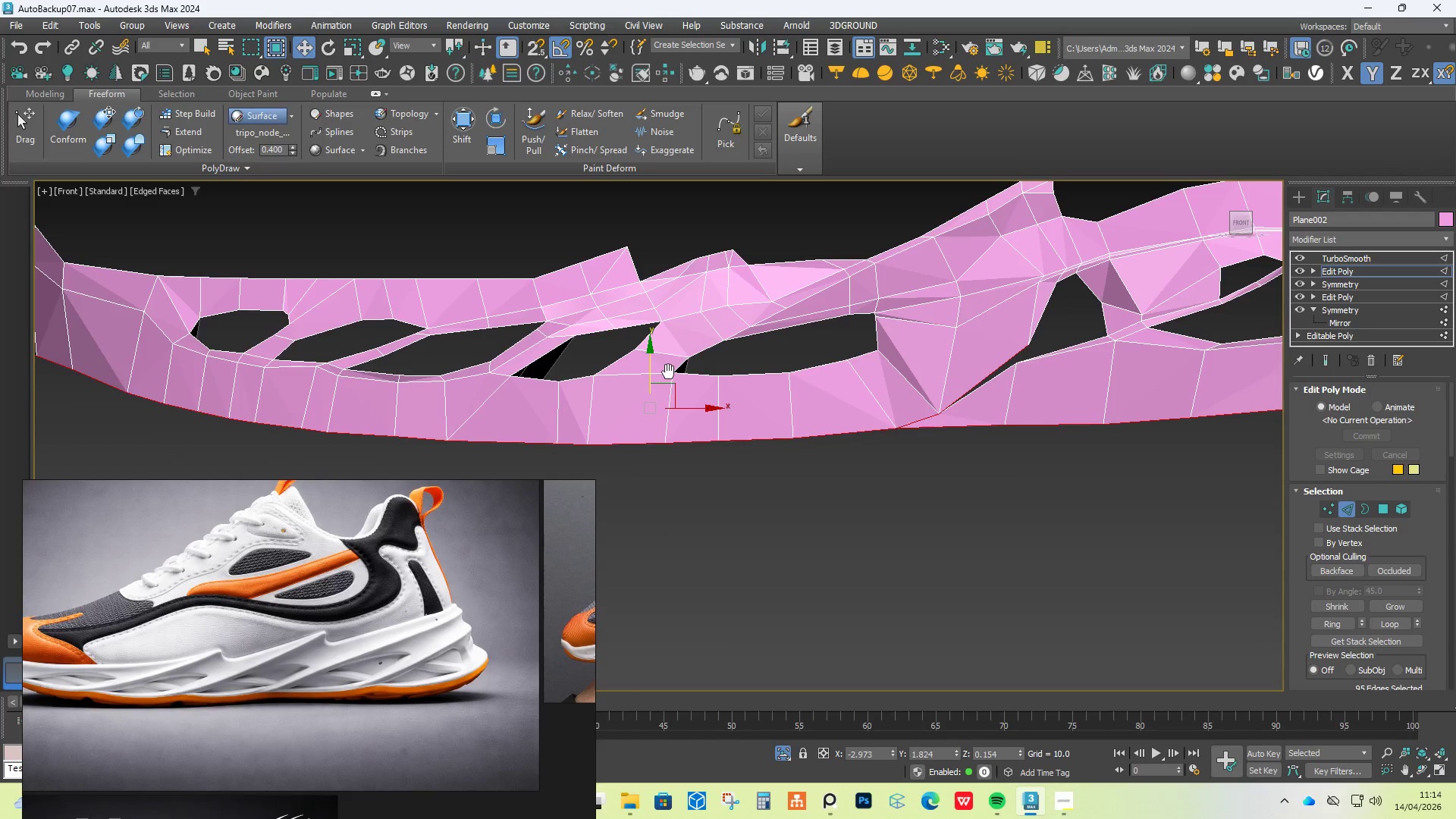 
key(Control+Z)
 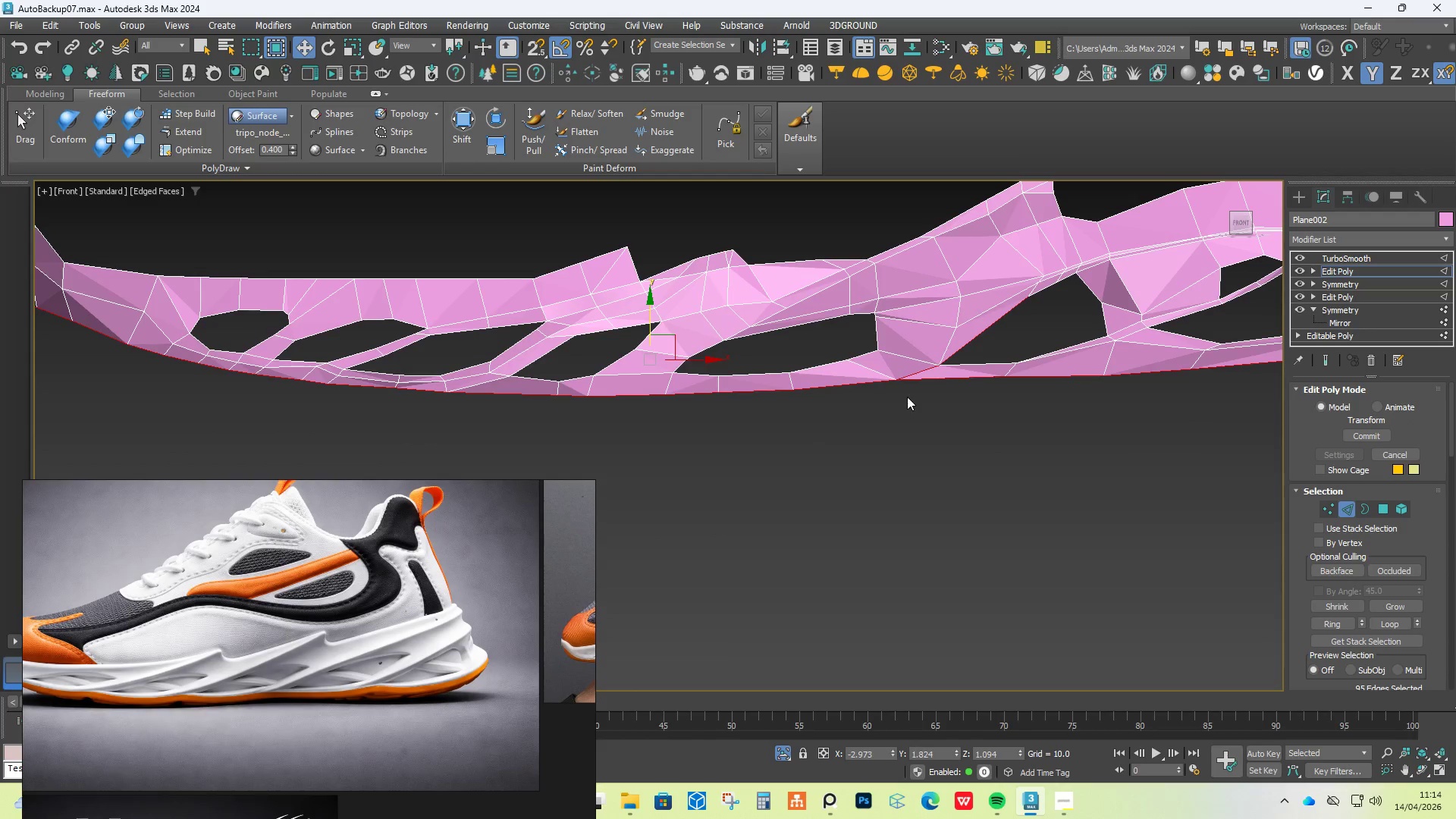 
hold_key(key=AltLeft, duration=1.14)
 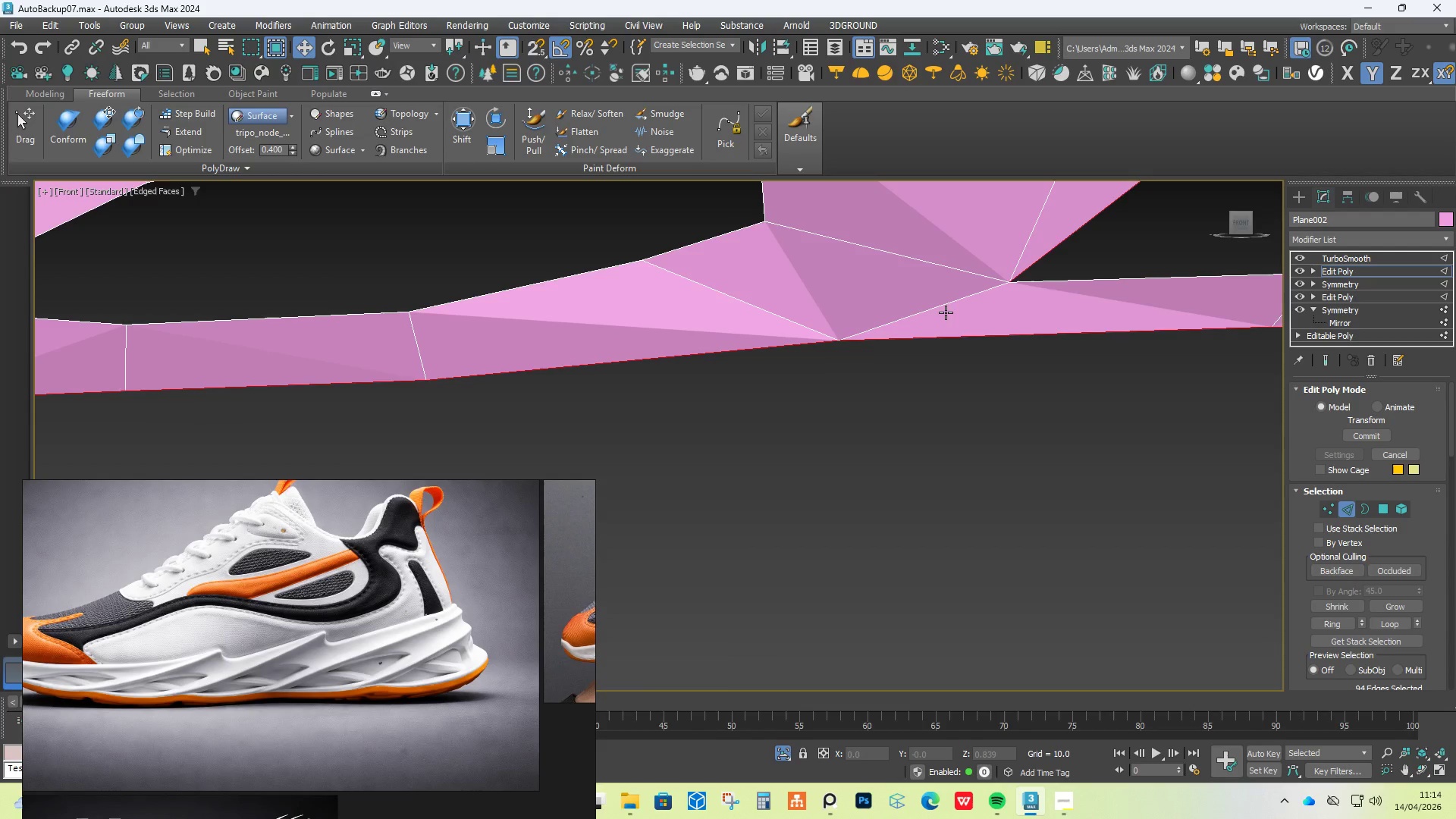 
scroll: coordinate [921, 390], scroll_direction: up, amount: 4.0
 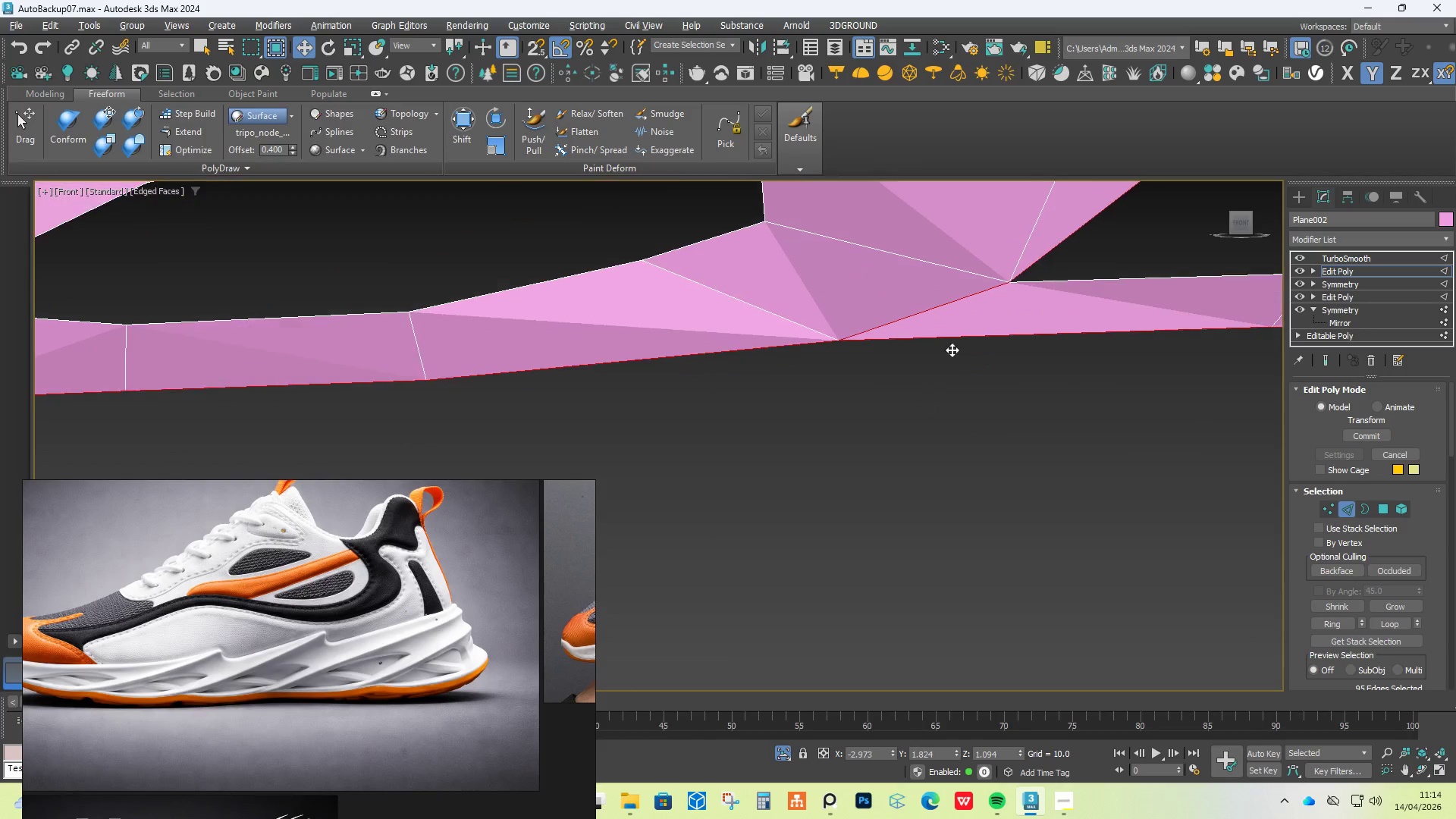 
left_click([946, 312])
 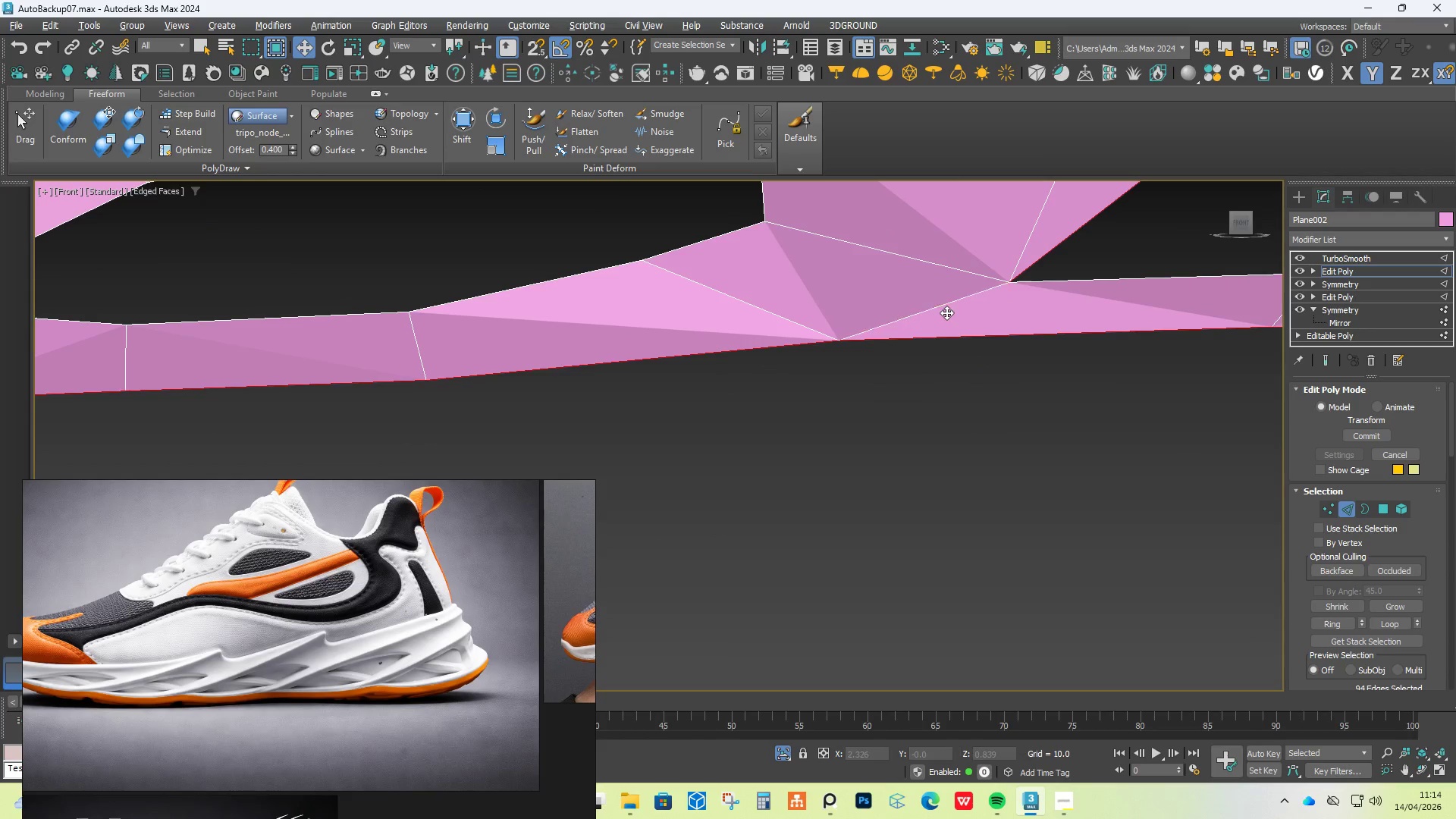 
double_click([946, 312])
 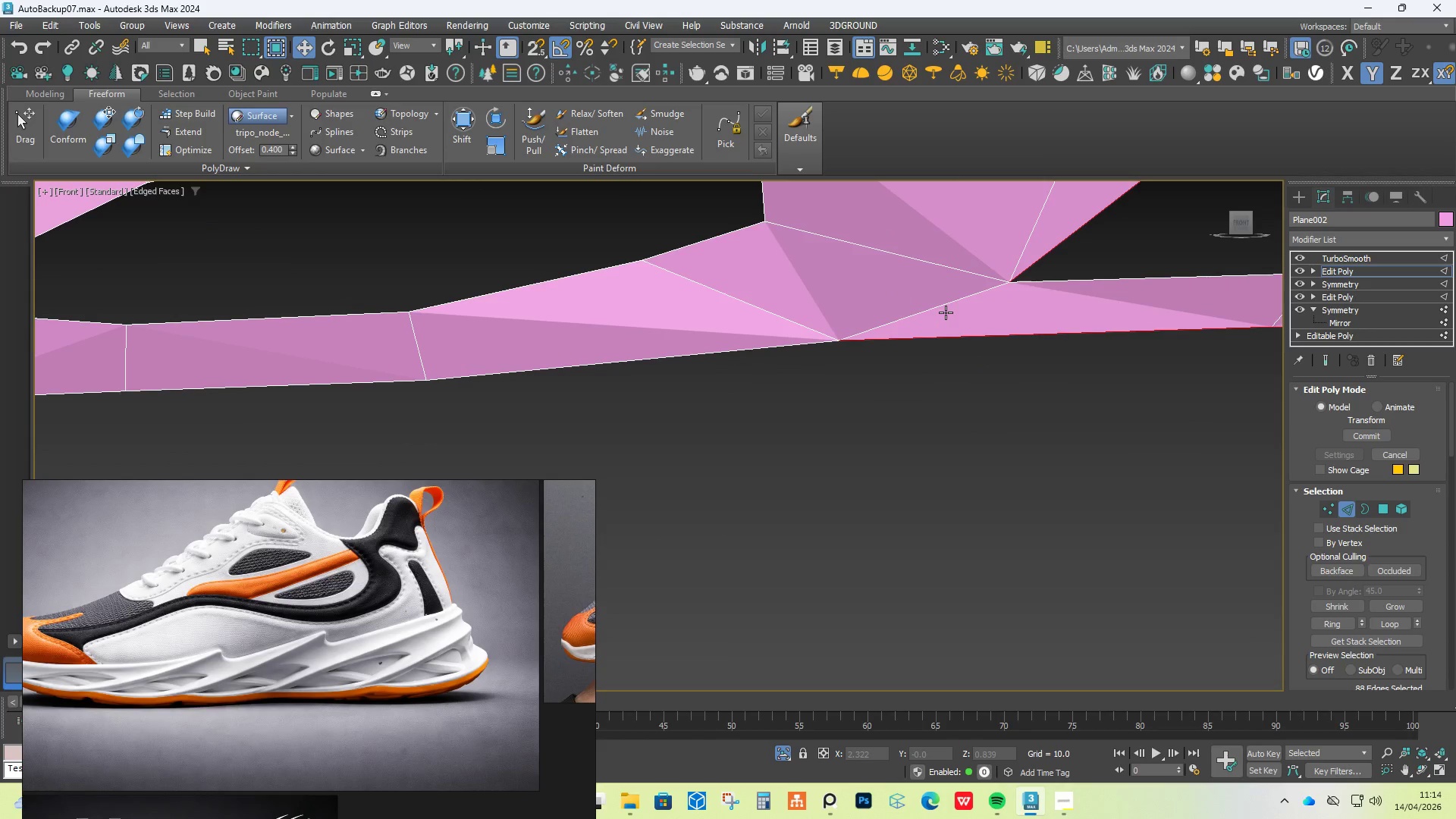 
key(Control+Z)
 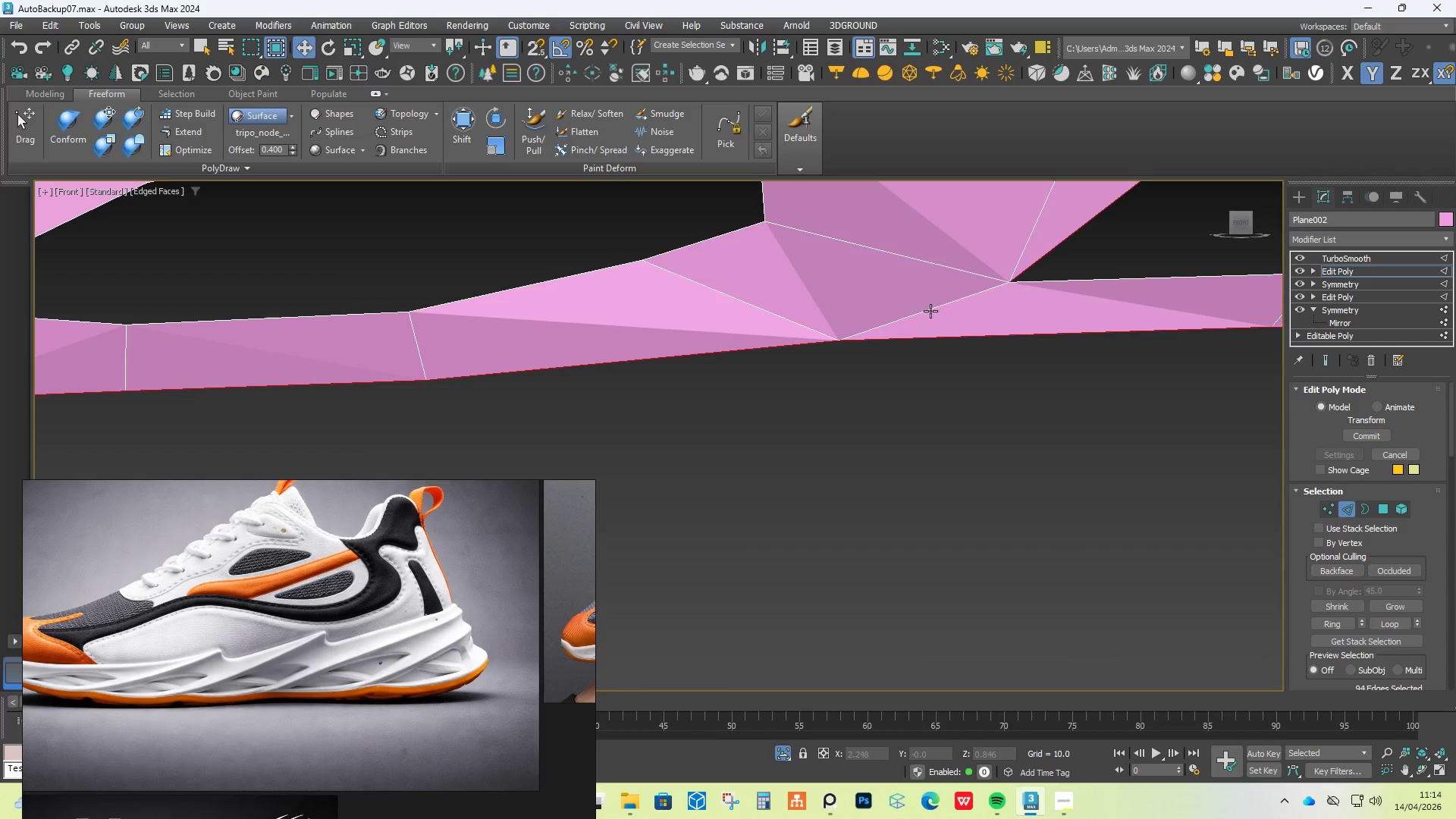 
scroll: coordinate [607, 328], scroll_direction: down, amount: 4.0
 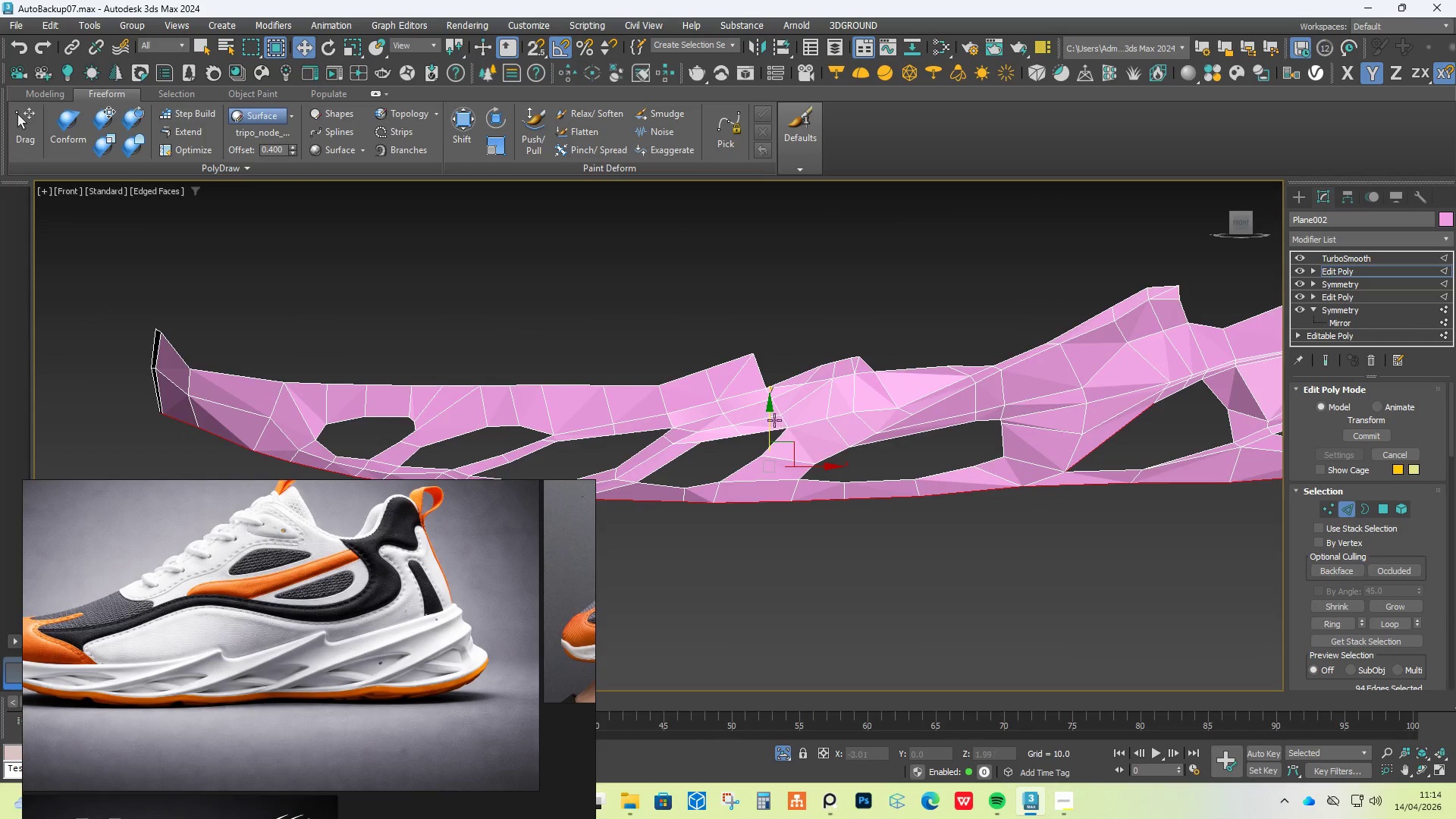 
left_click_drag(start_coordinate=[766, 418], to_coordinate=[767, 457])
 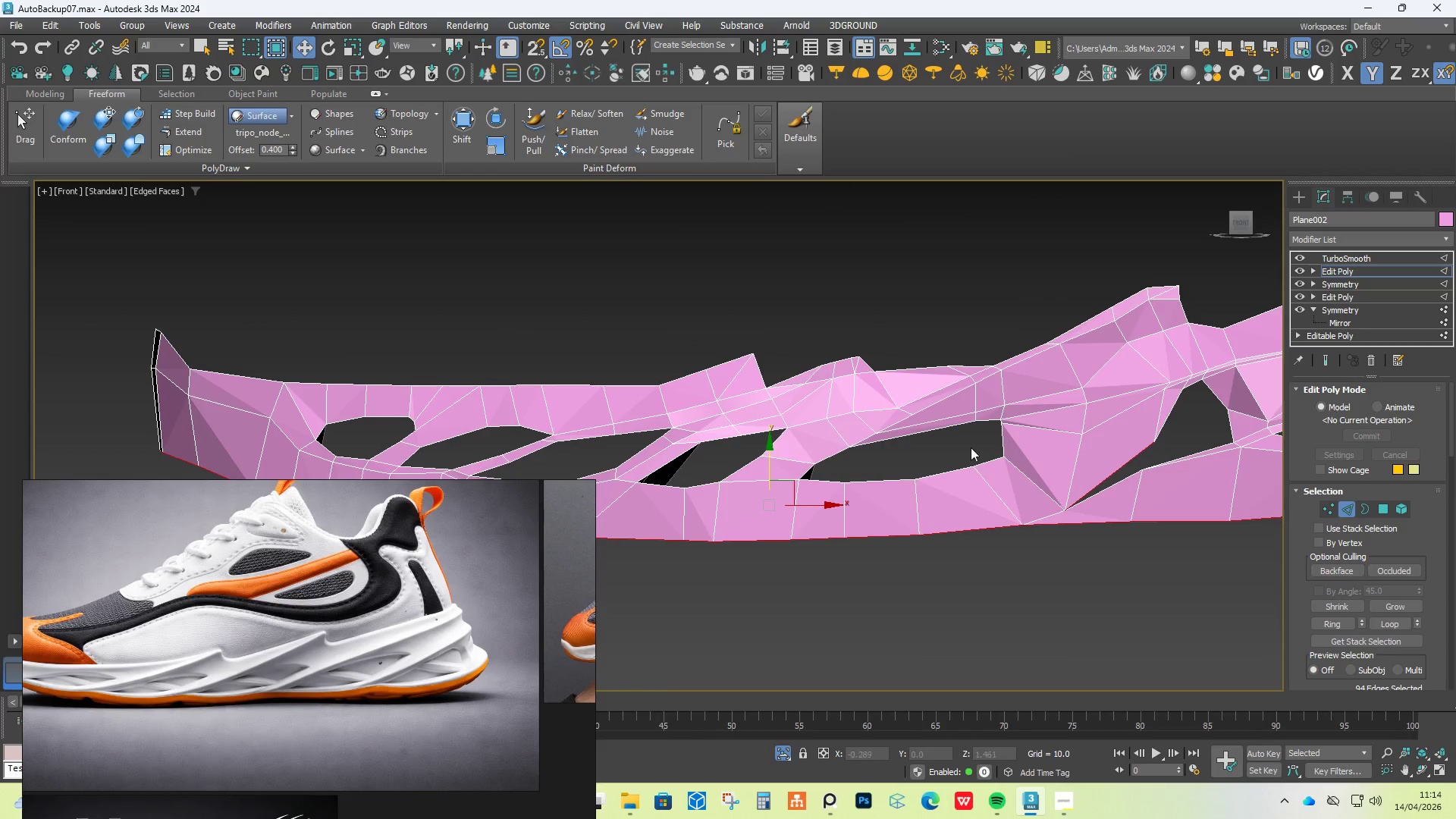 
key(Control+Z)
 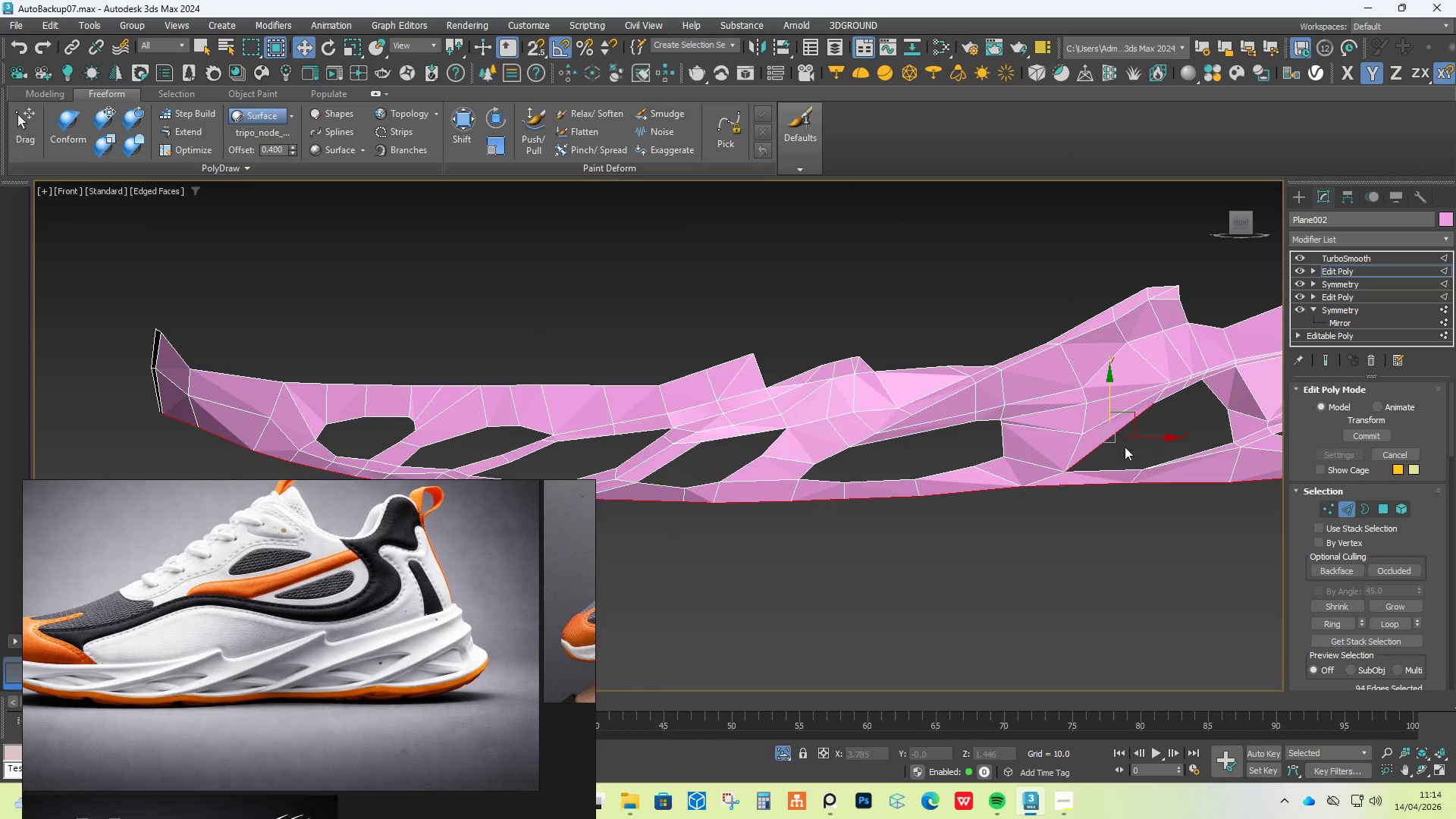 
hold_key(key=AltLeft, duration=1.11)
left_click([1114, 431])
 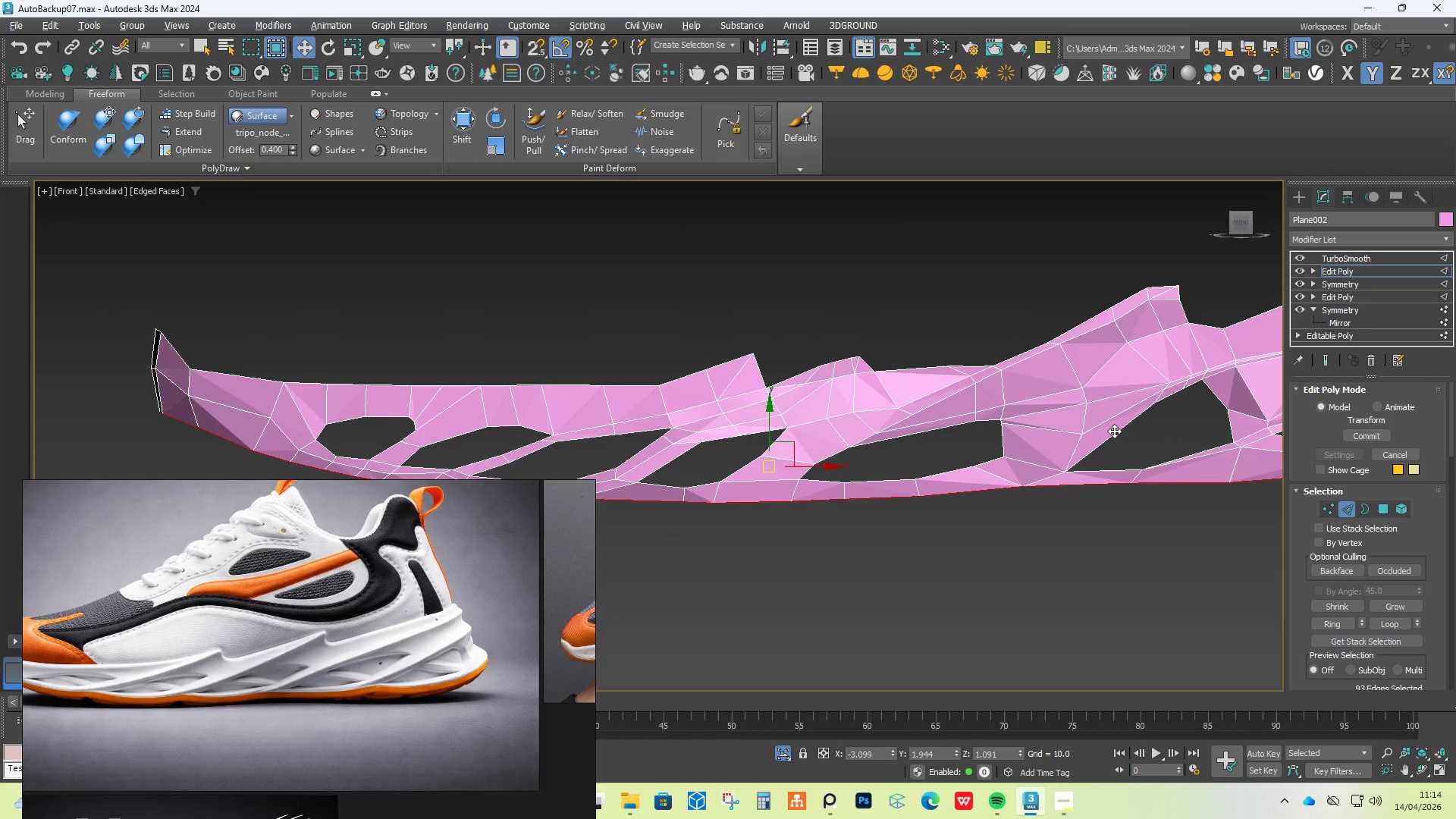 
double_click([1114, 431])
 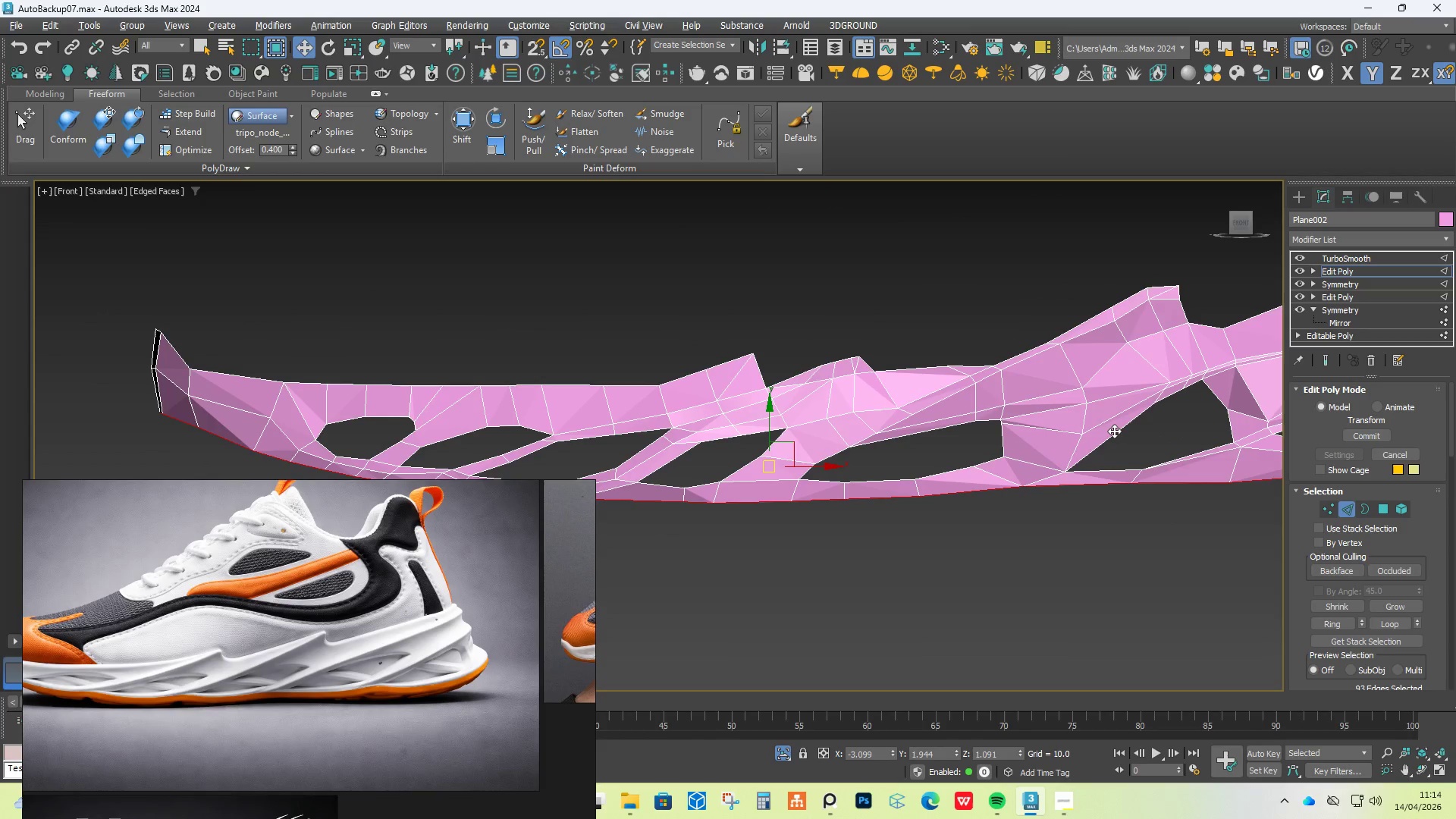 
triple_click([1114, 431])
 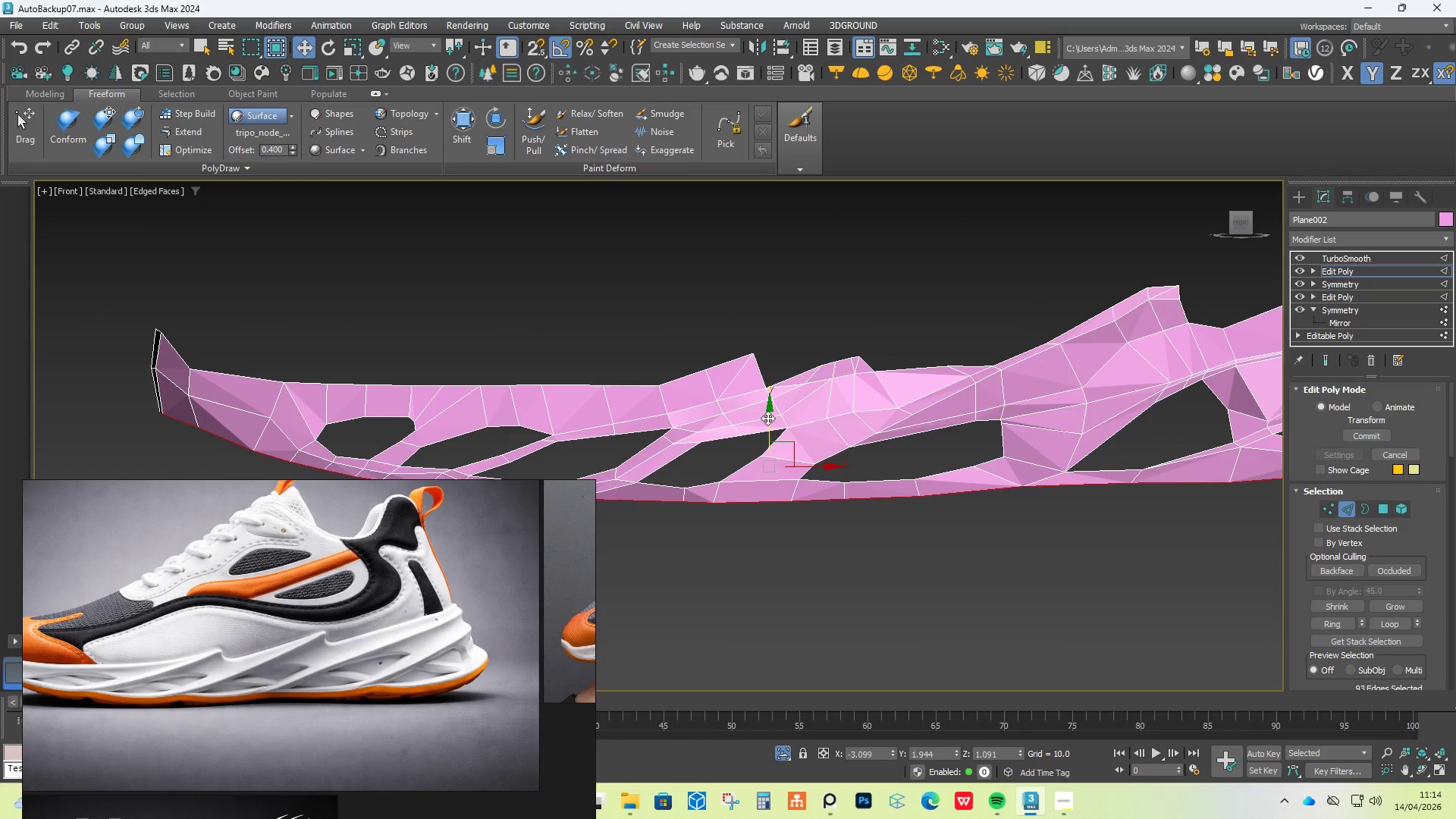 
left_click_drag(start_coordinate=[767, 418], to_coordinate=[776, 473])
 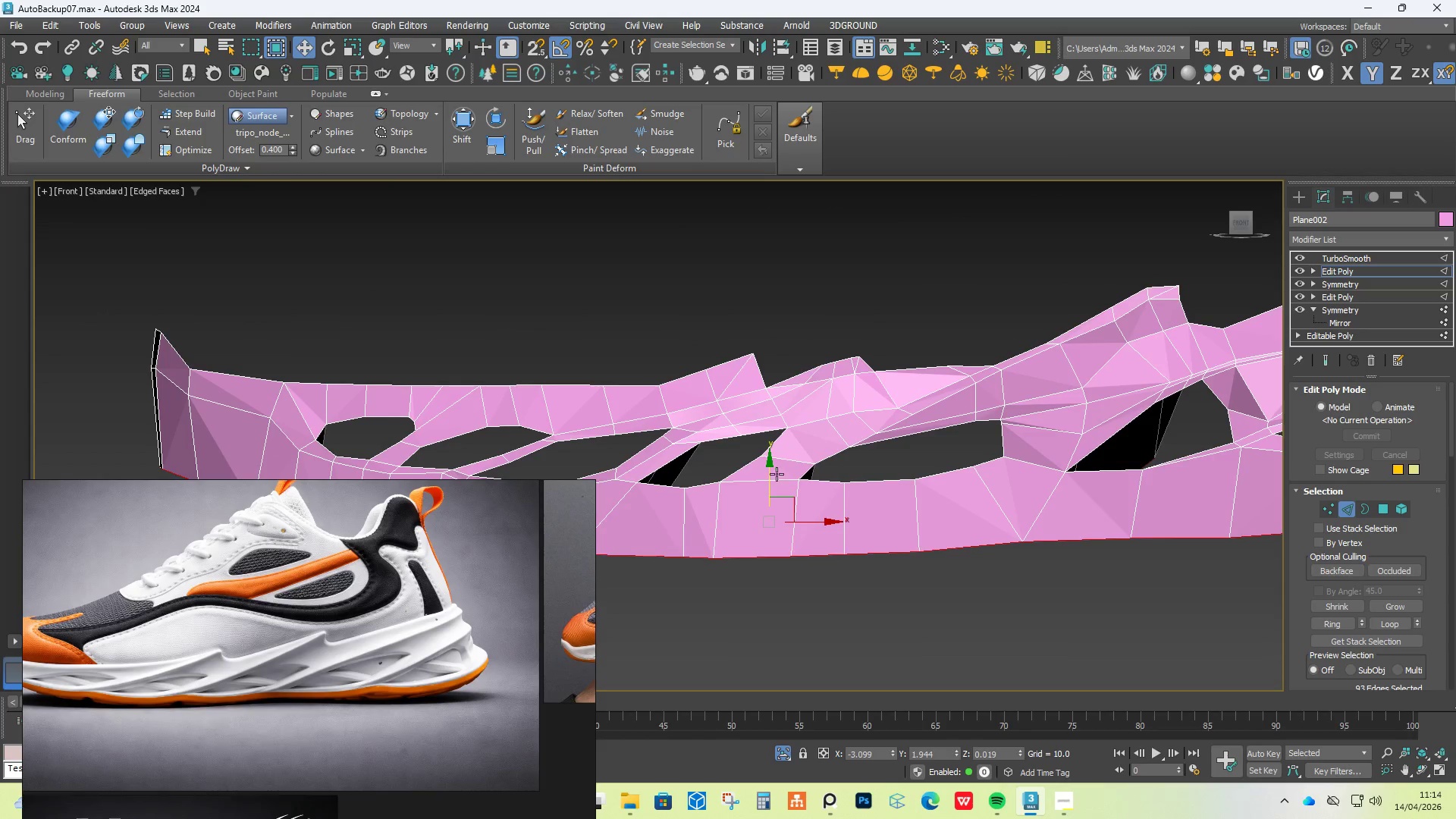 
key(Control+Z)
 